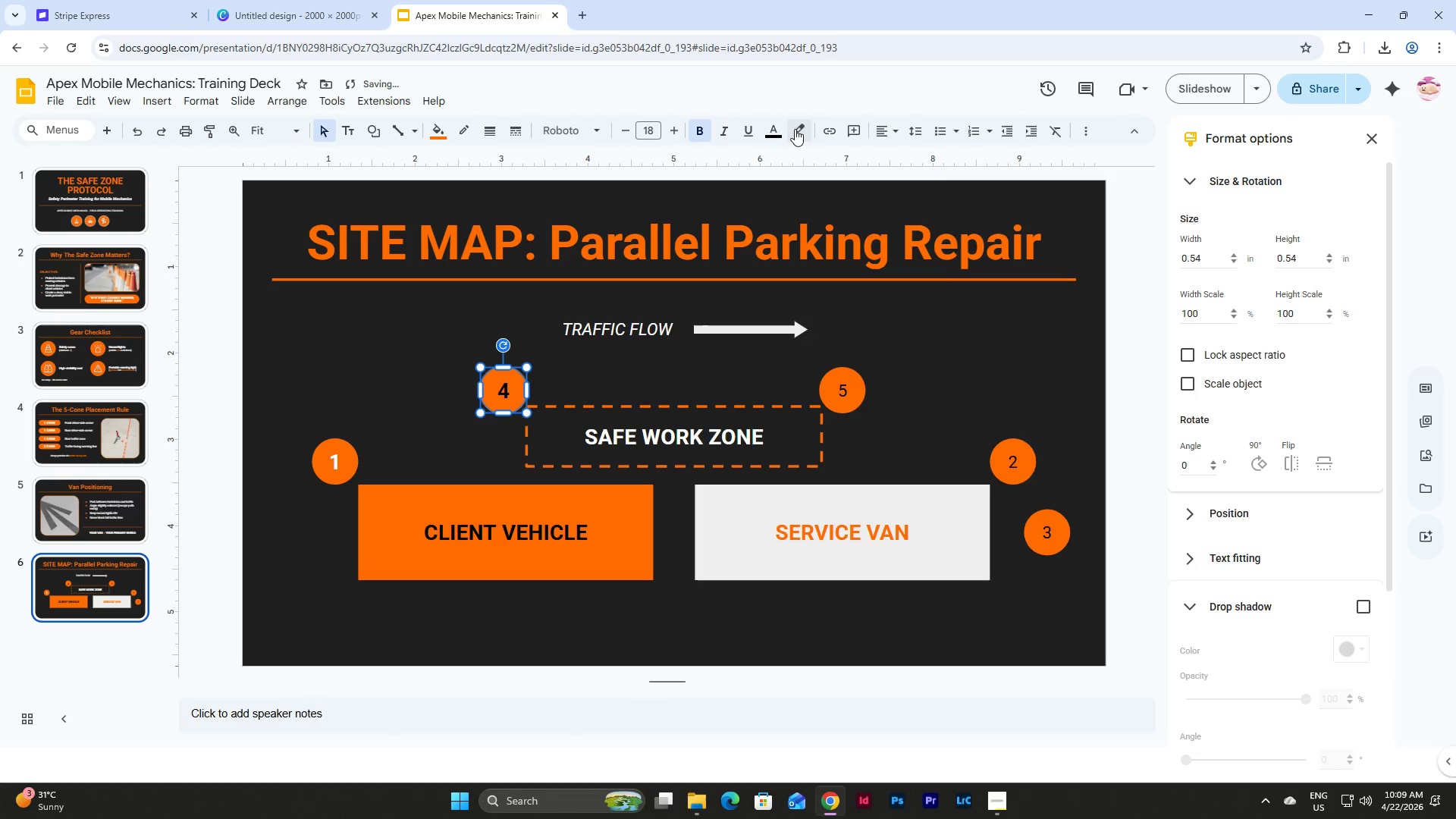 
left_click([774, 127])
 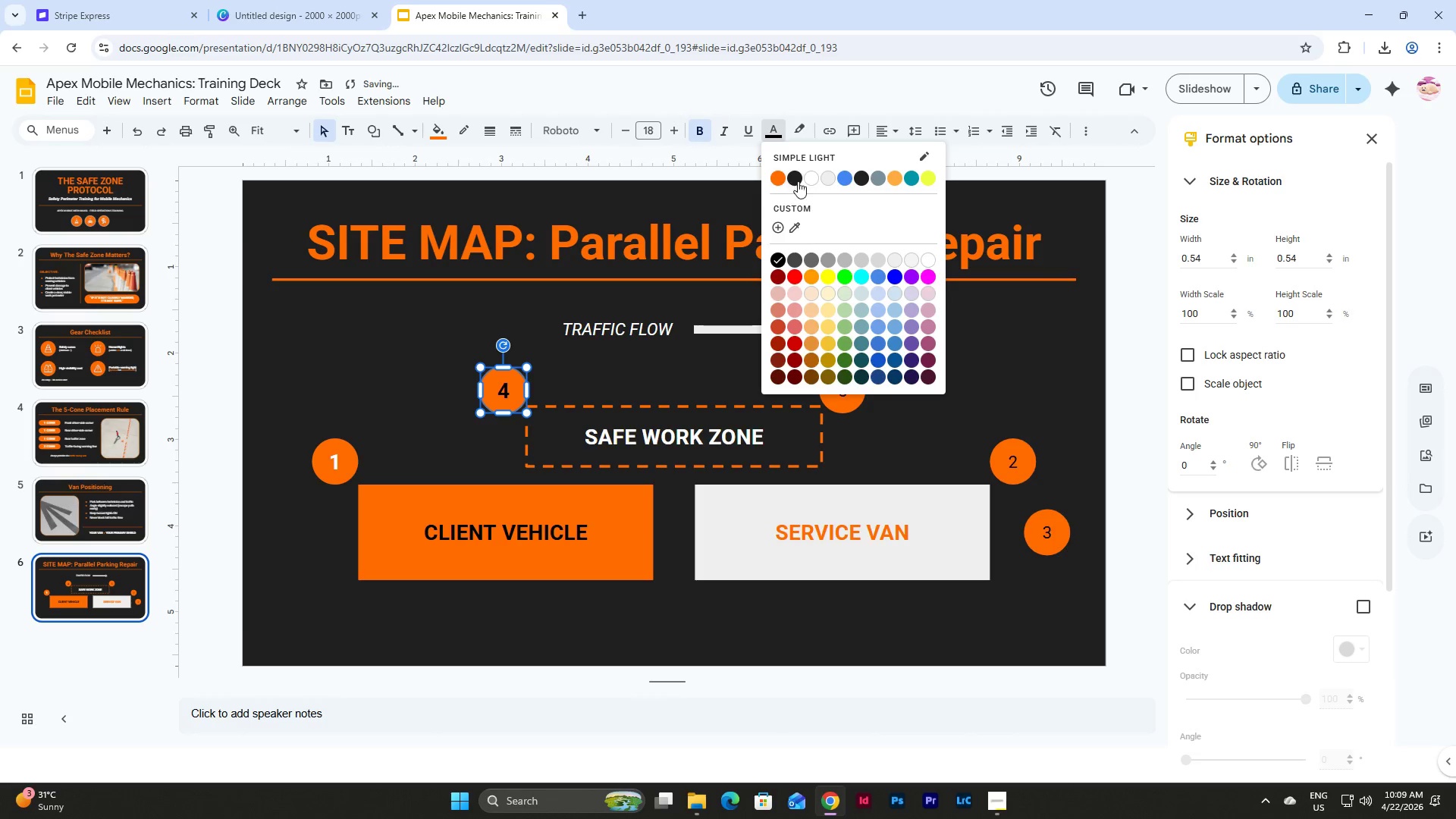 
left_click([811, 179])
 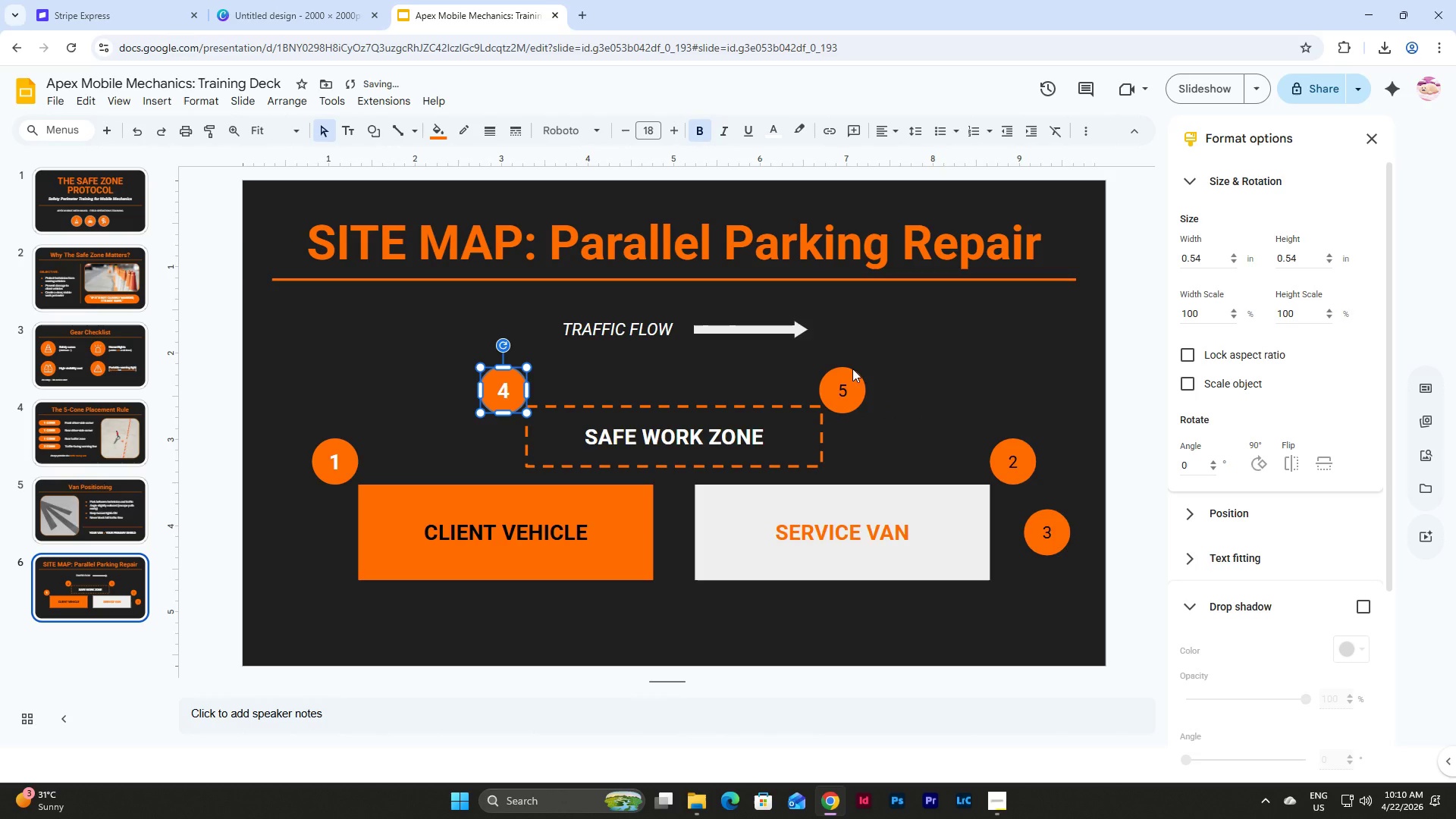 
left_click([852, 378])
 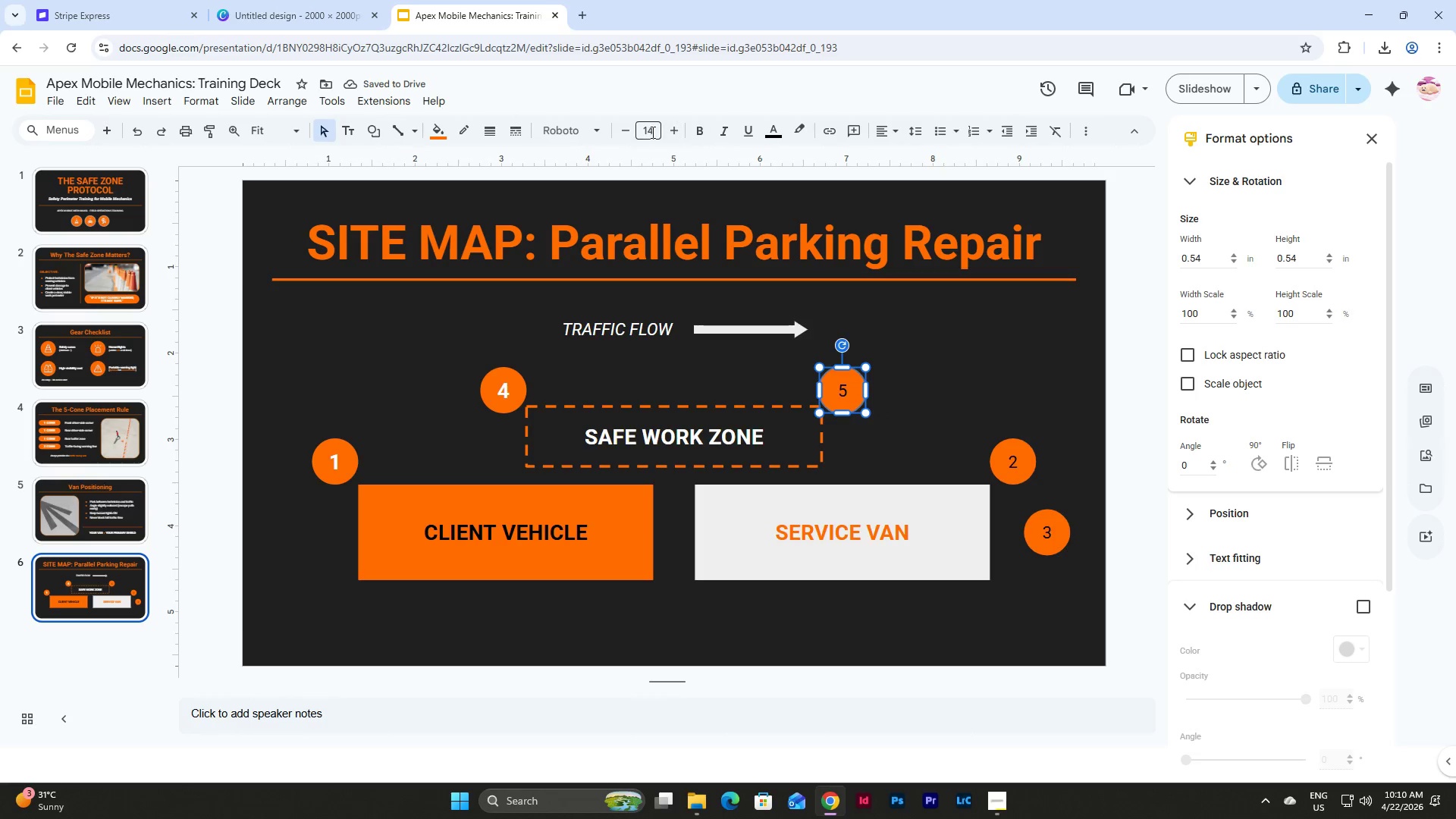 
left_click([648, 131])
 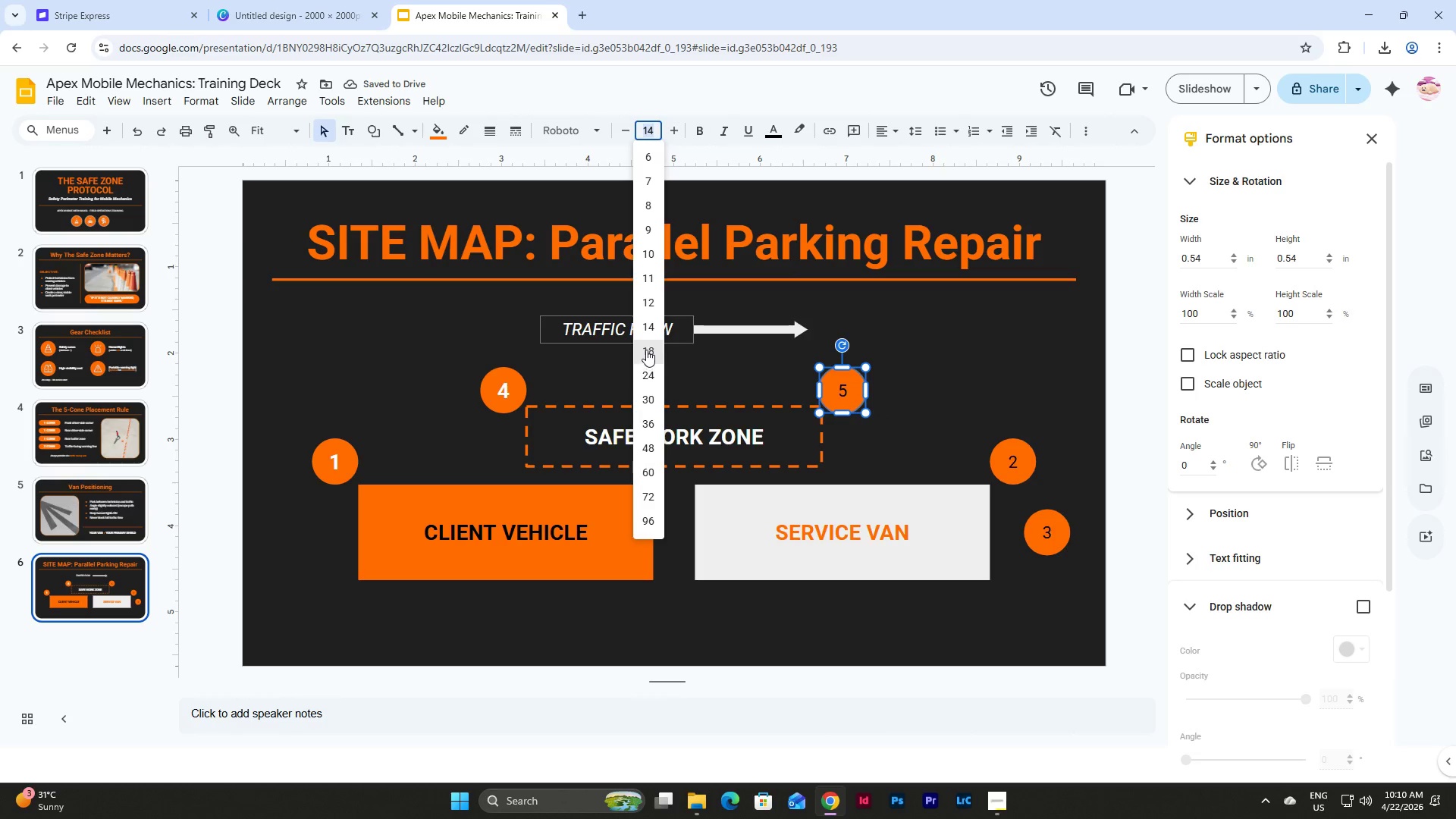 
left_click([646, 347])
 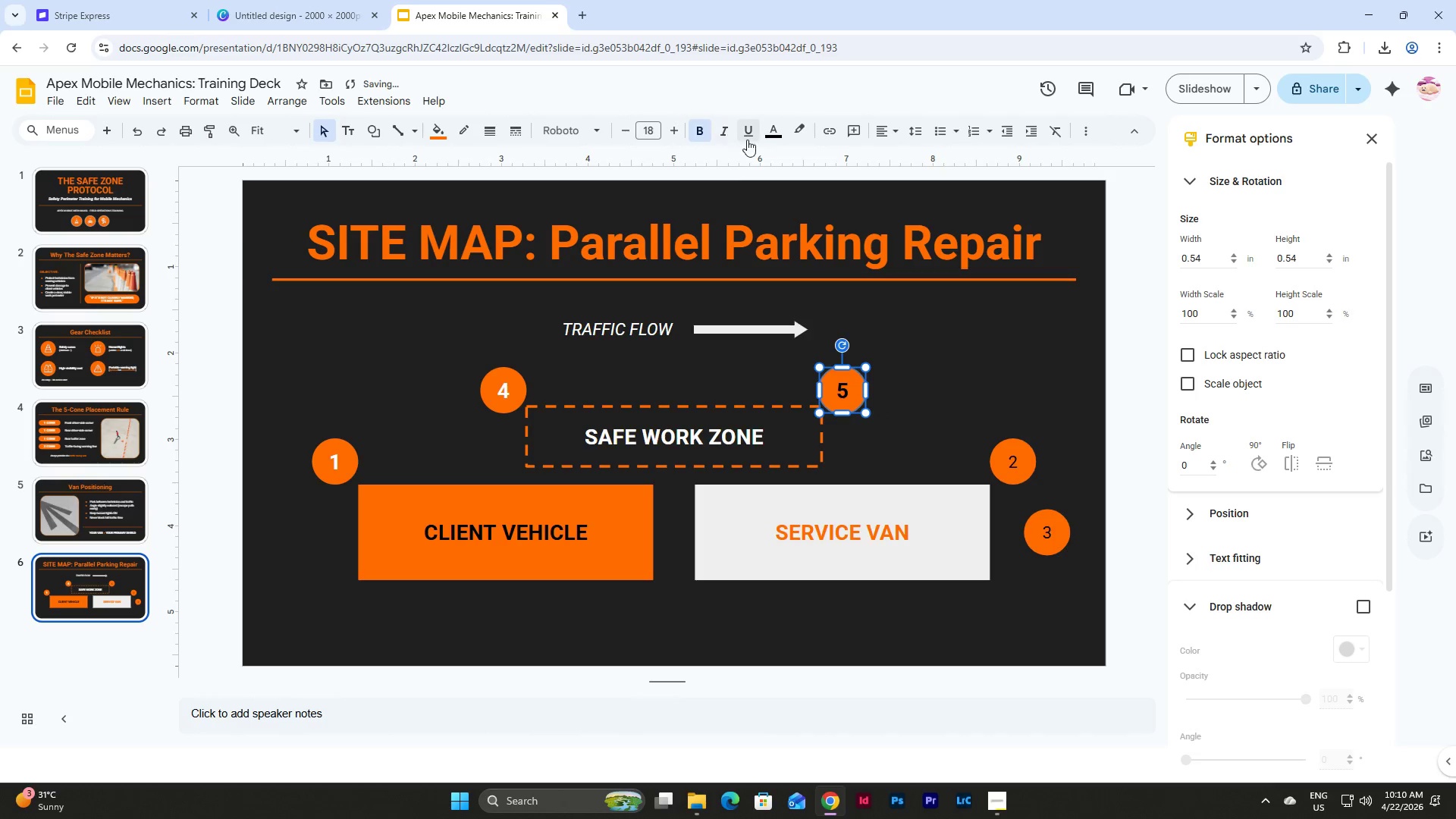 
left_click([770, 123])
 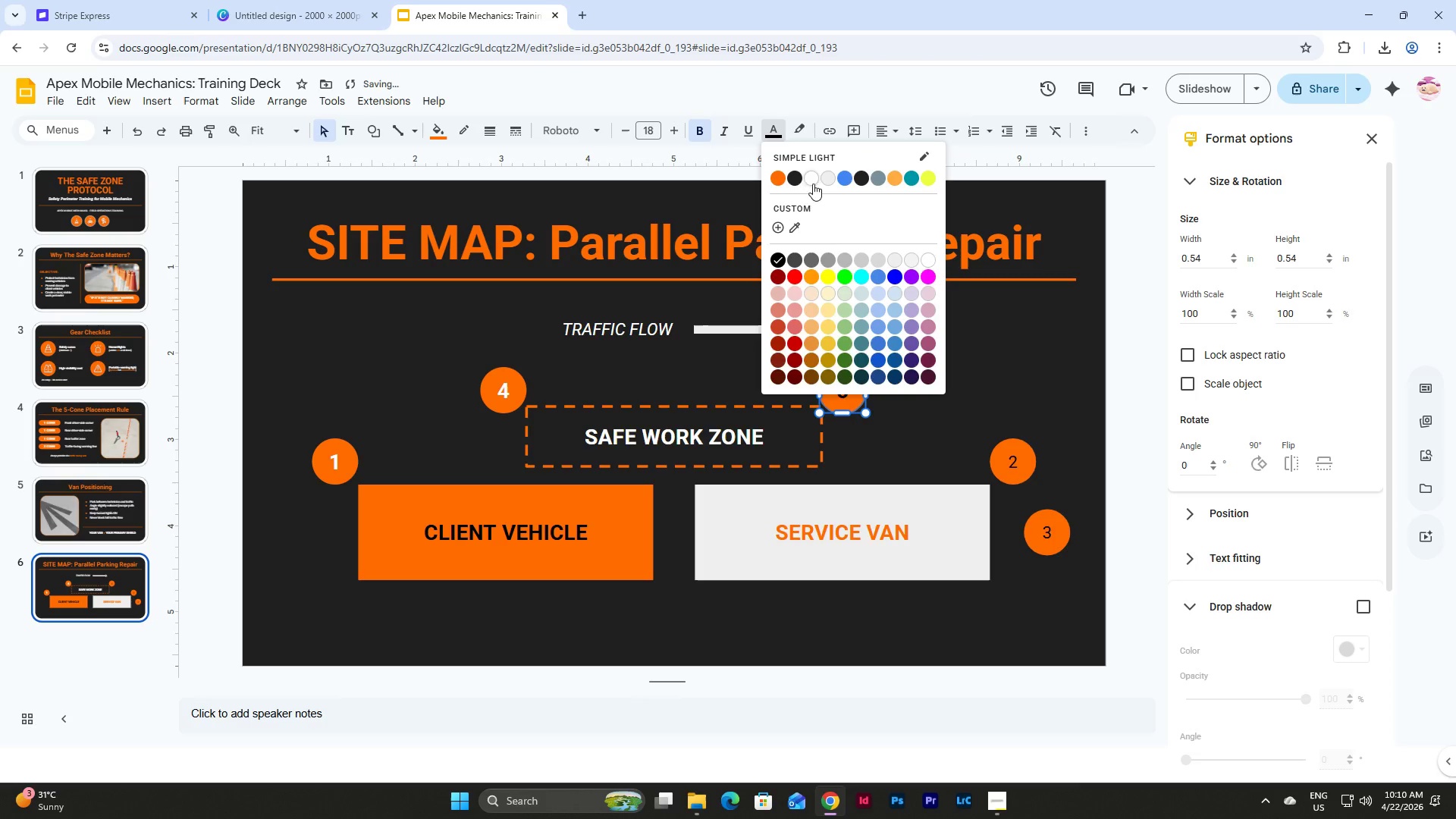 
left_click([809, 182])
 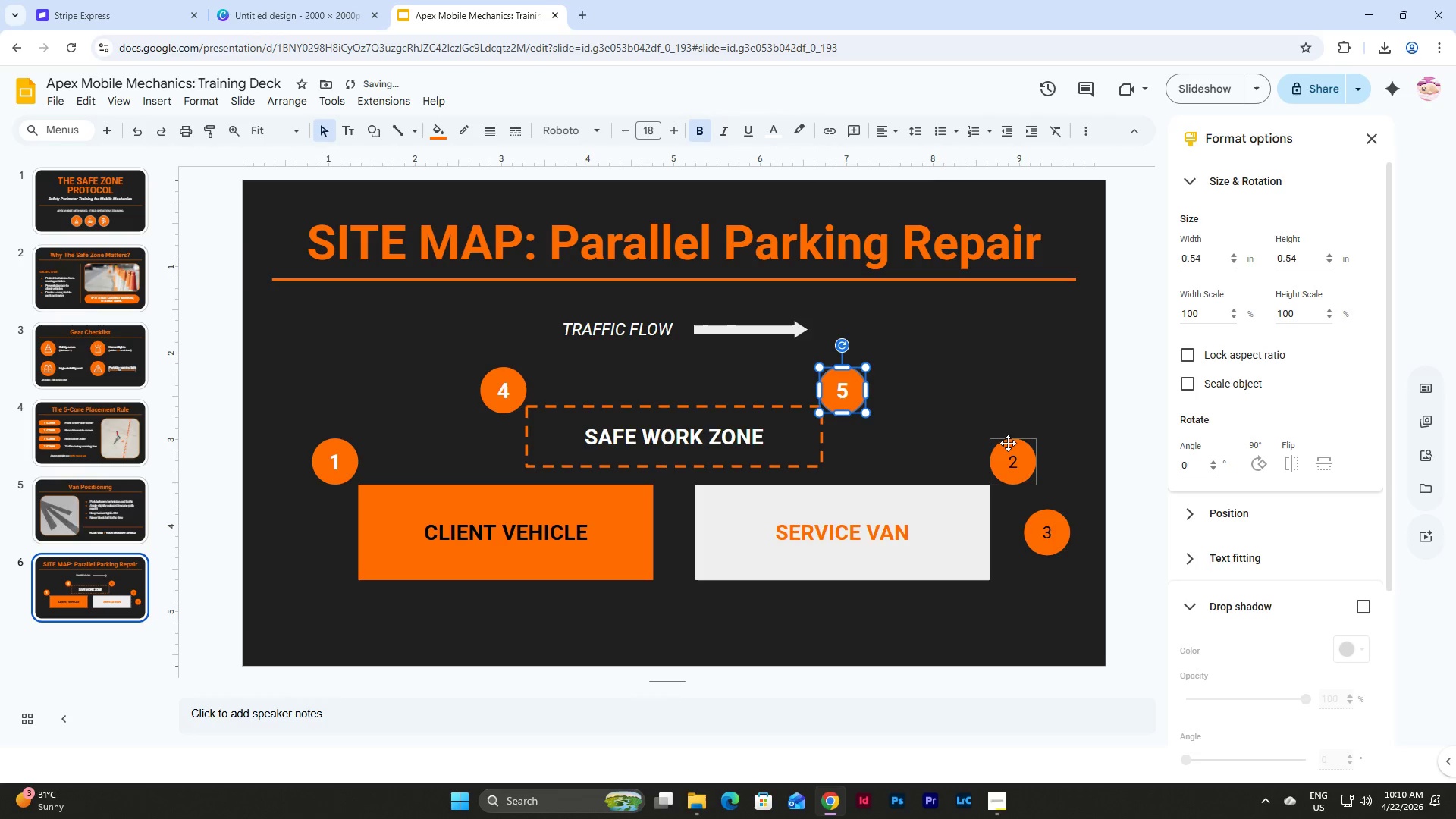 
left_click([1008, 443])
 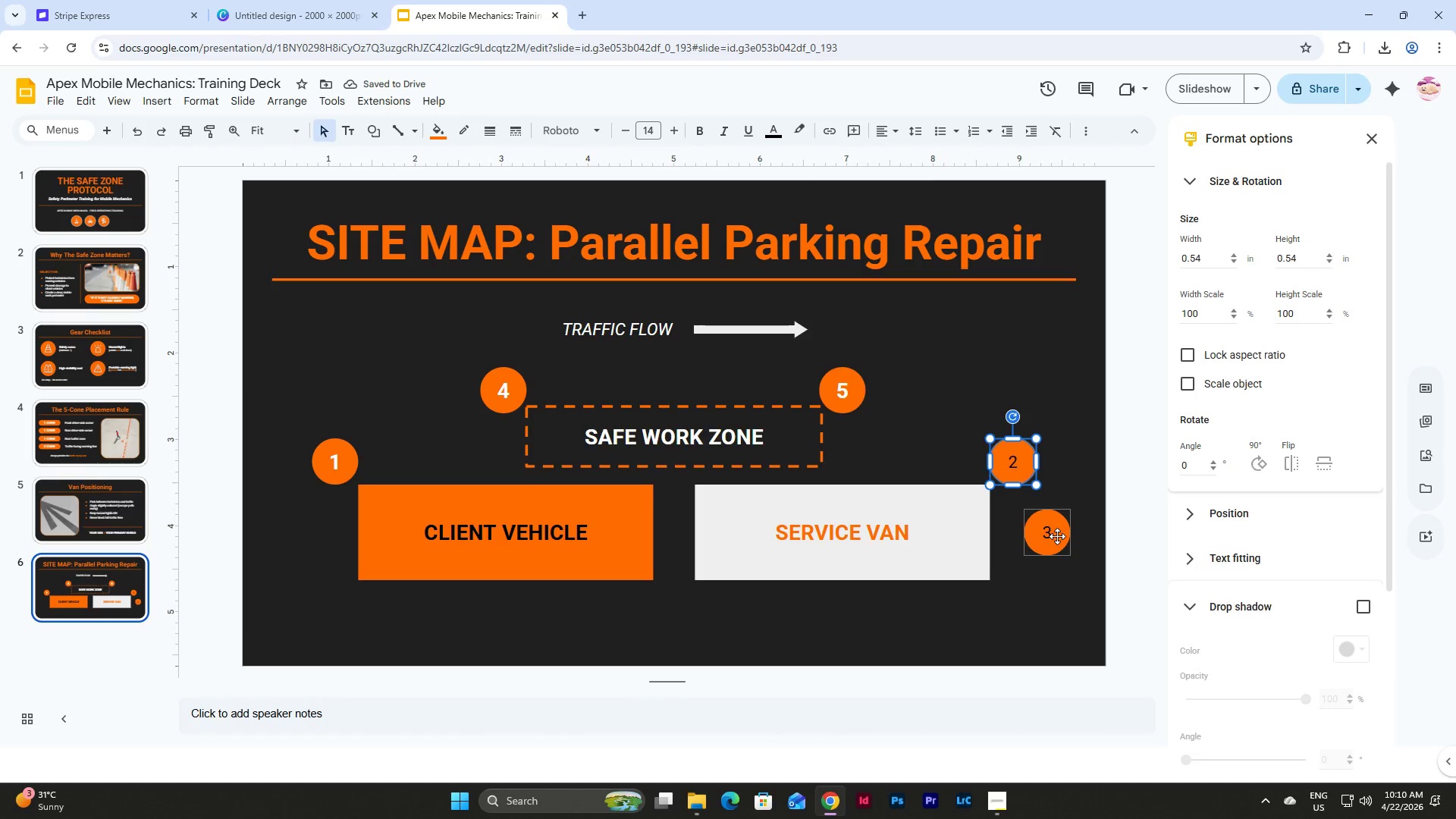 
hold_key(key=ShiftLeft, duration=0.39)
left_click([1057, 536])
 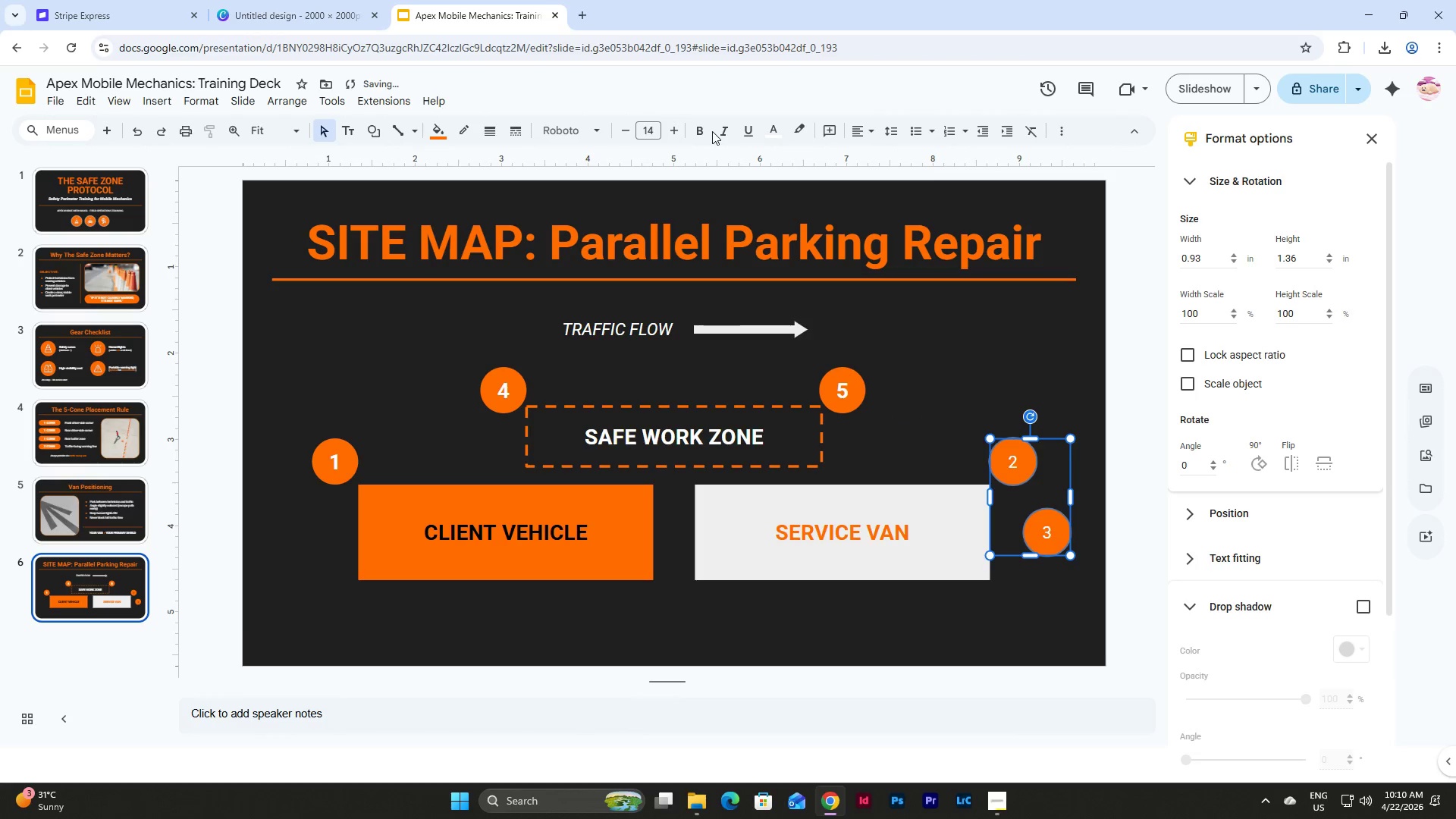 
left_click([650, 132])
 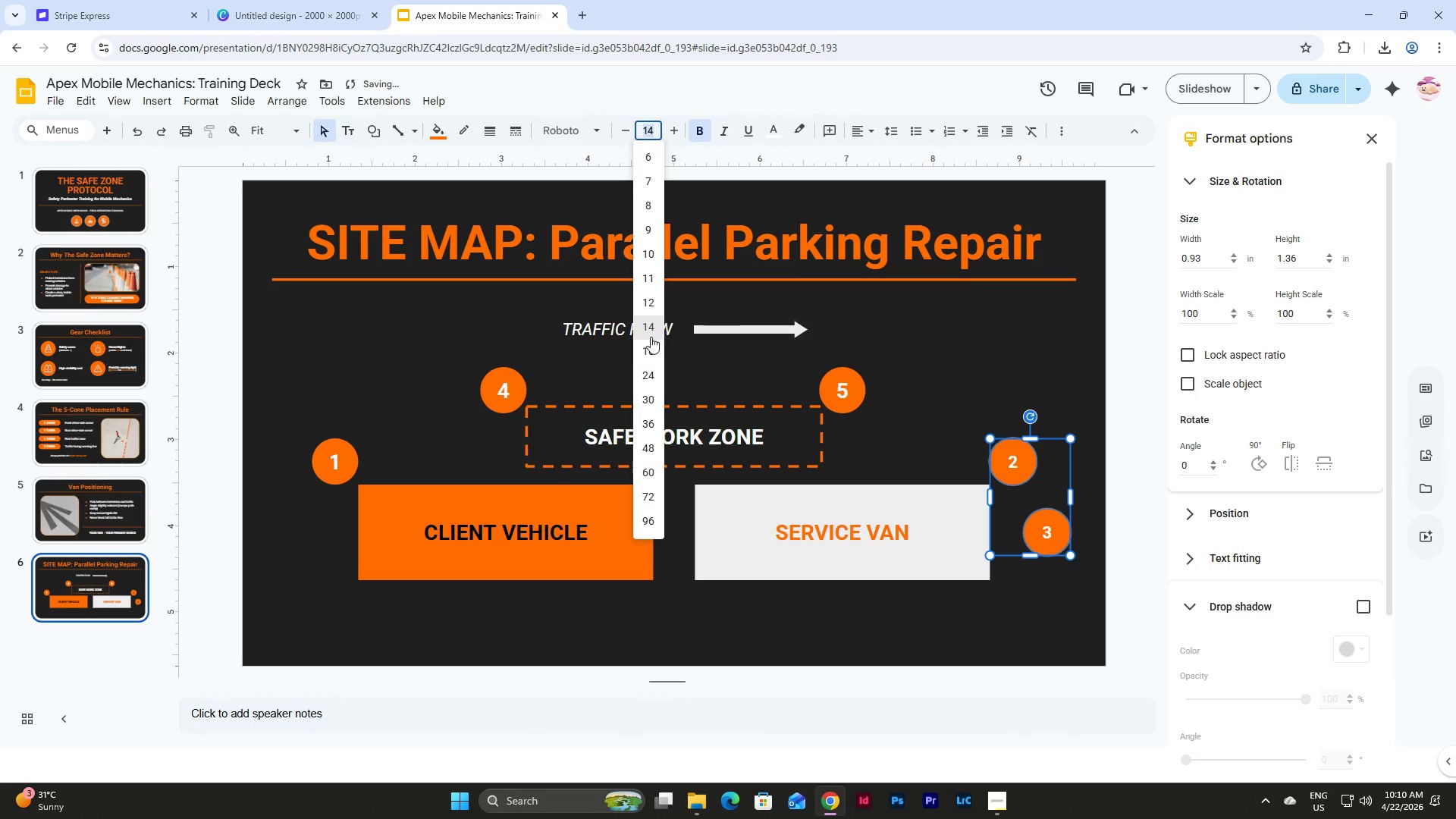 
left_click([653, 353])
 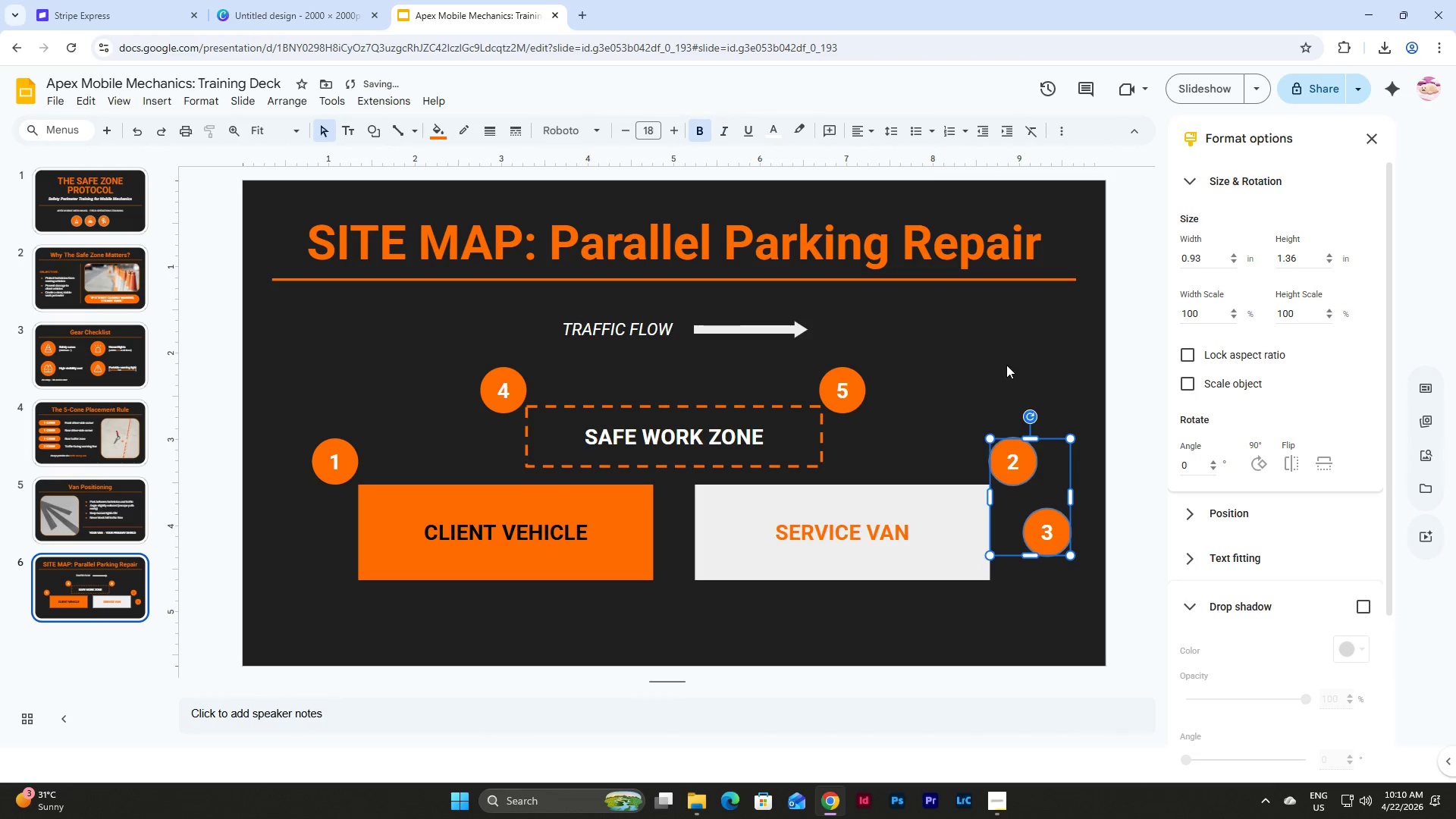 
left_click([1010, 349])
 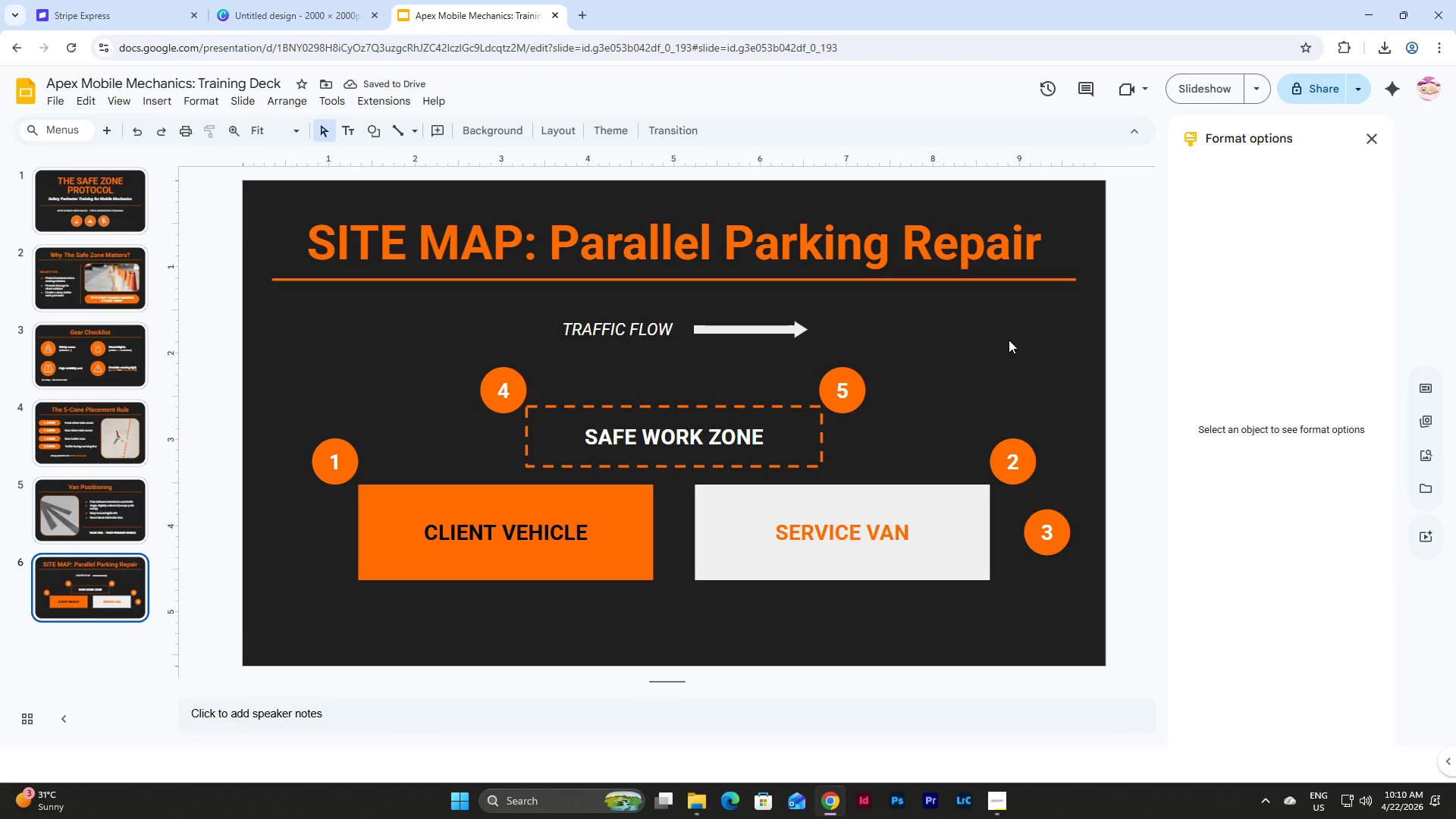 
left_click_drag(start_coordinate=[1067, 607], to_coordinate=[279, 308])
 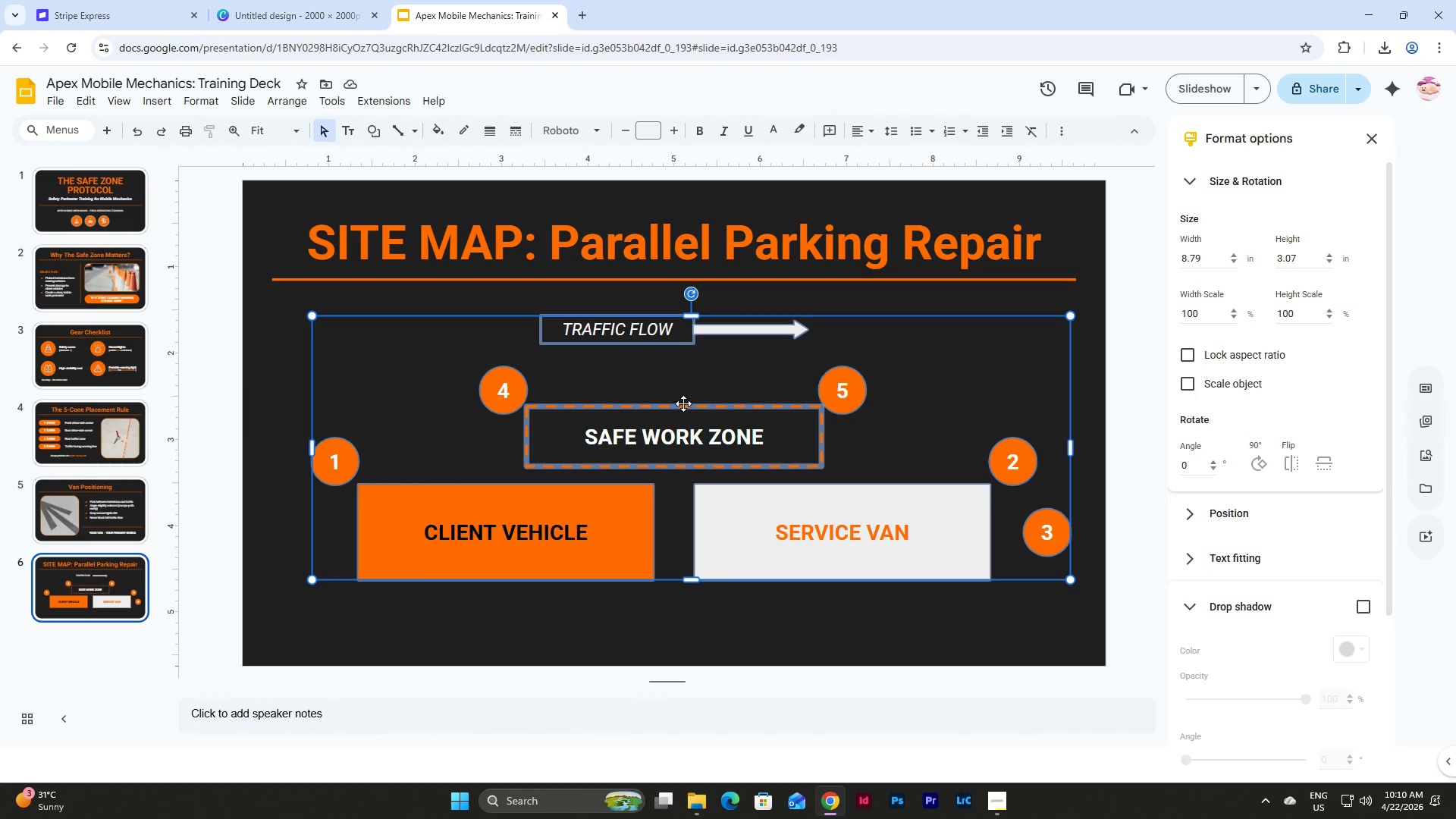 
left_click_drag(start_coordinate=[683, 403], to_coordinate=[667, 406])
 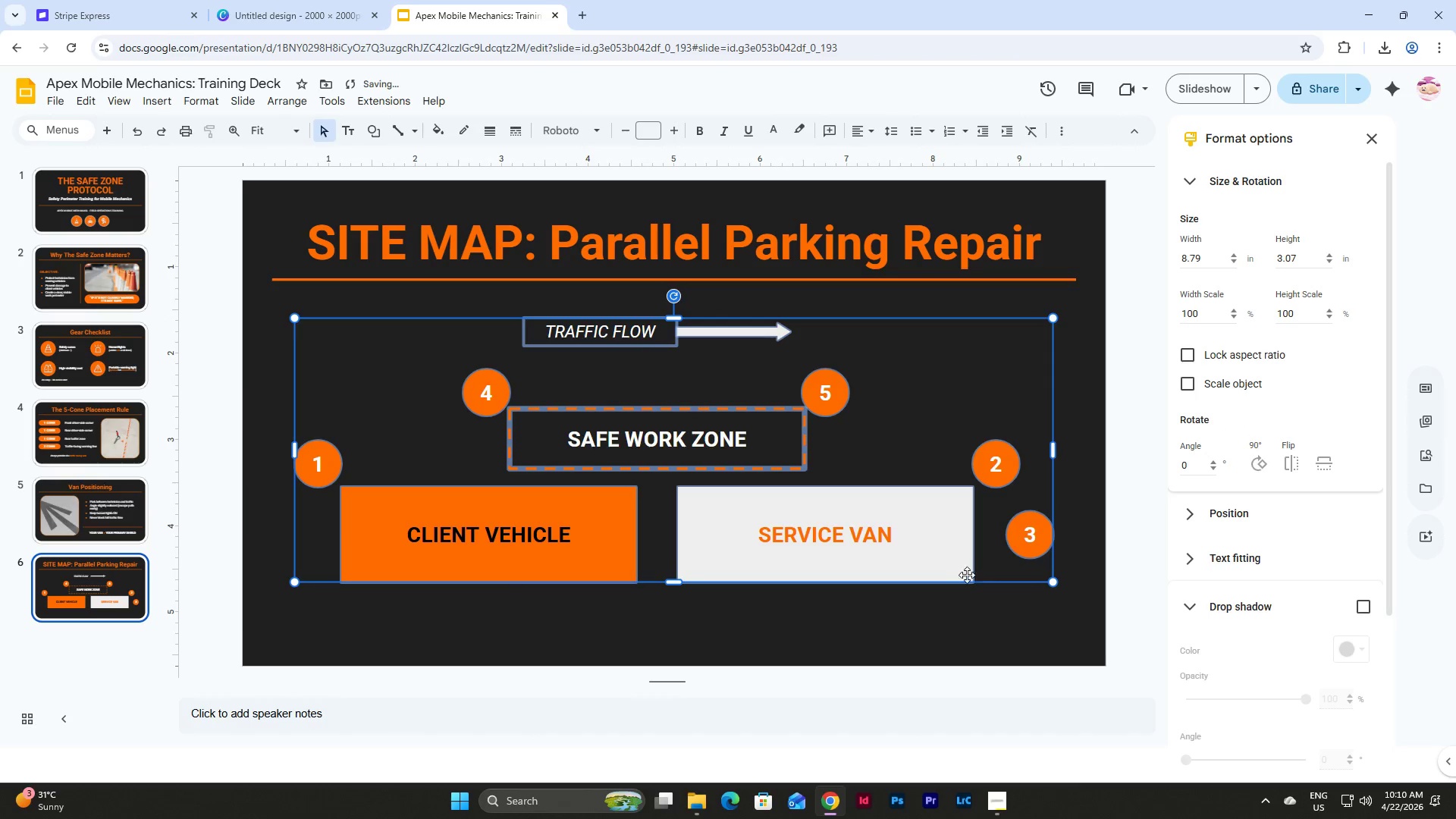 
left_click([966, 635])
 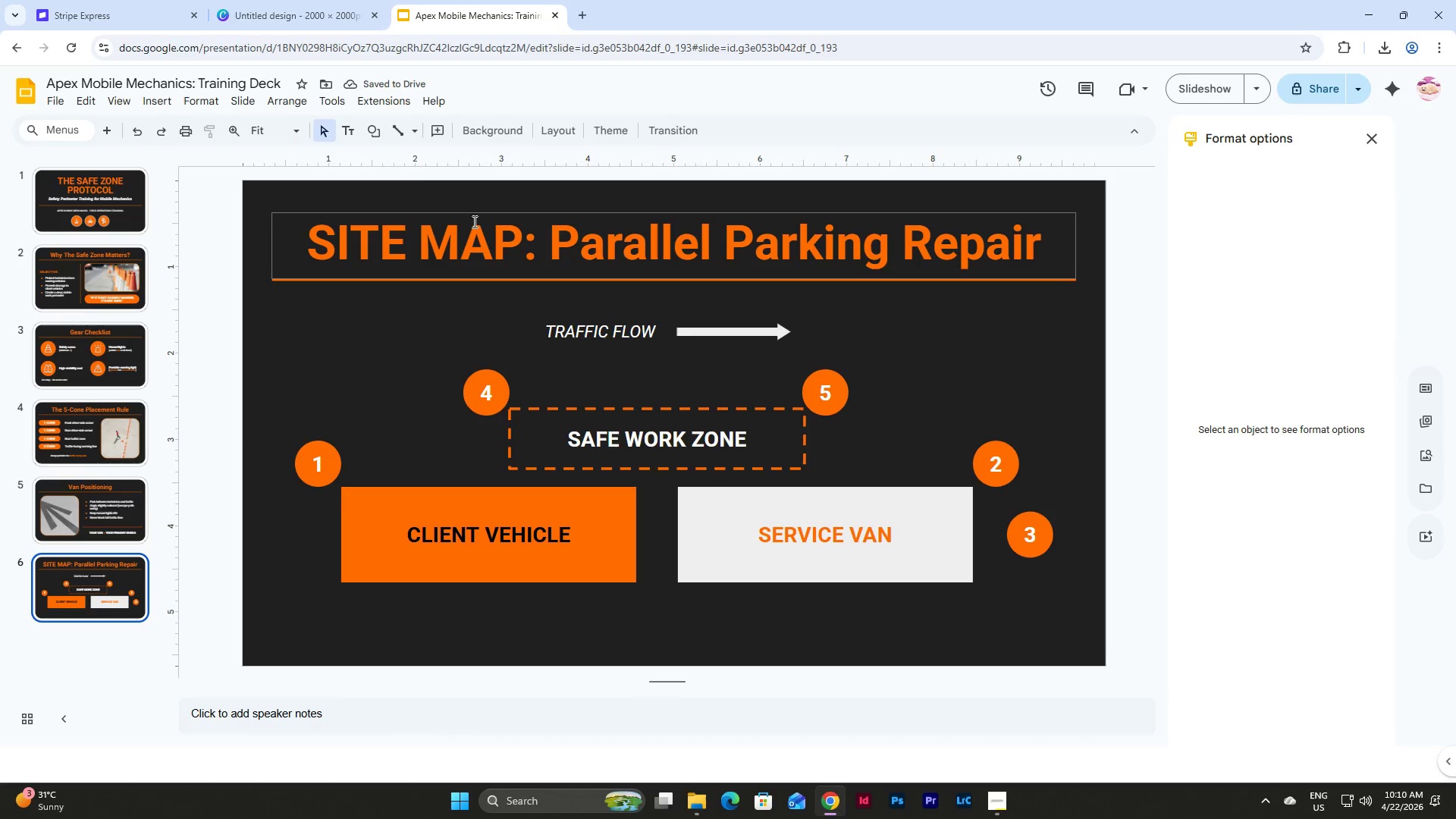 
left_click([398, 133])
 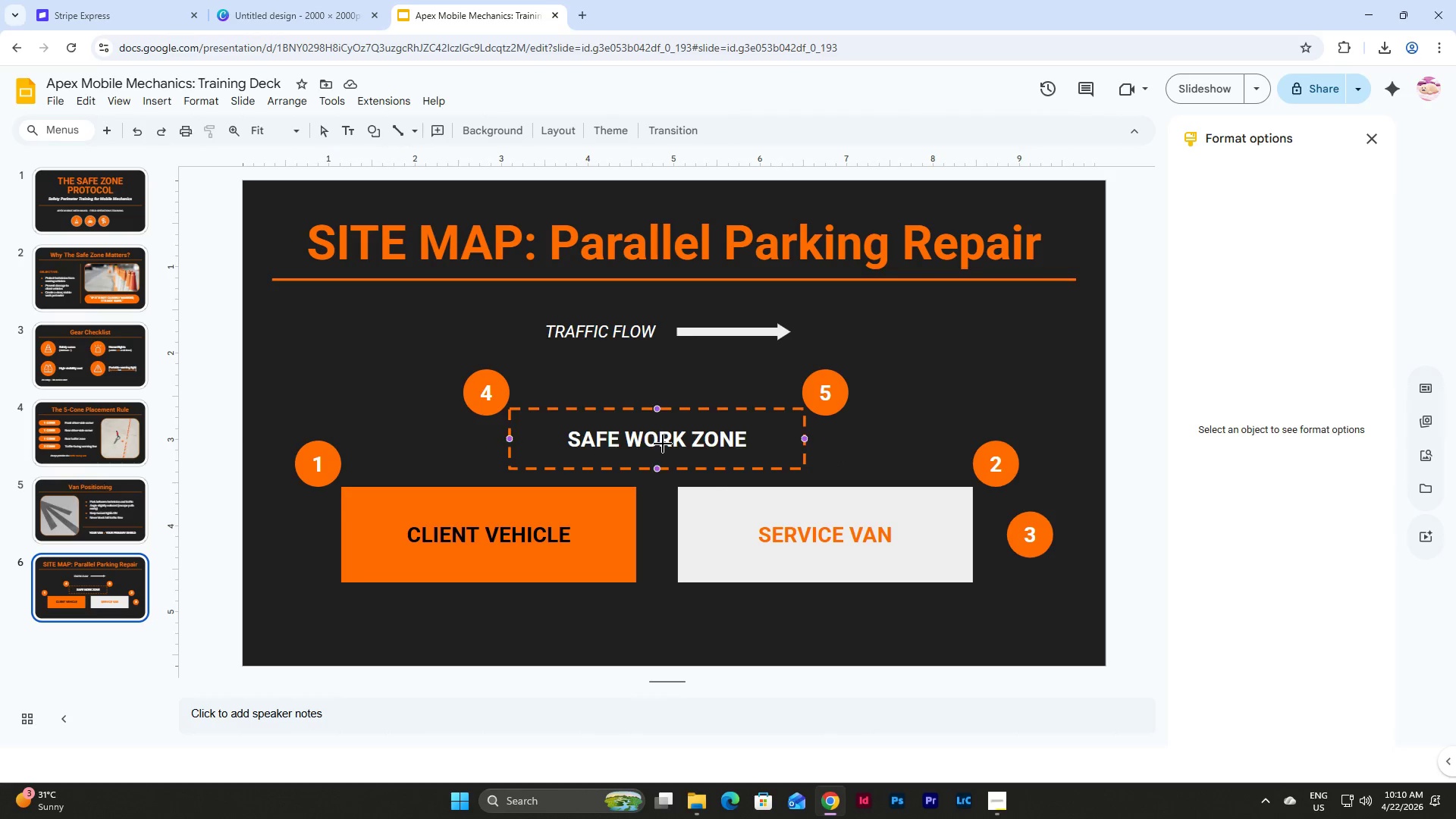 
wait(5.72)
 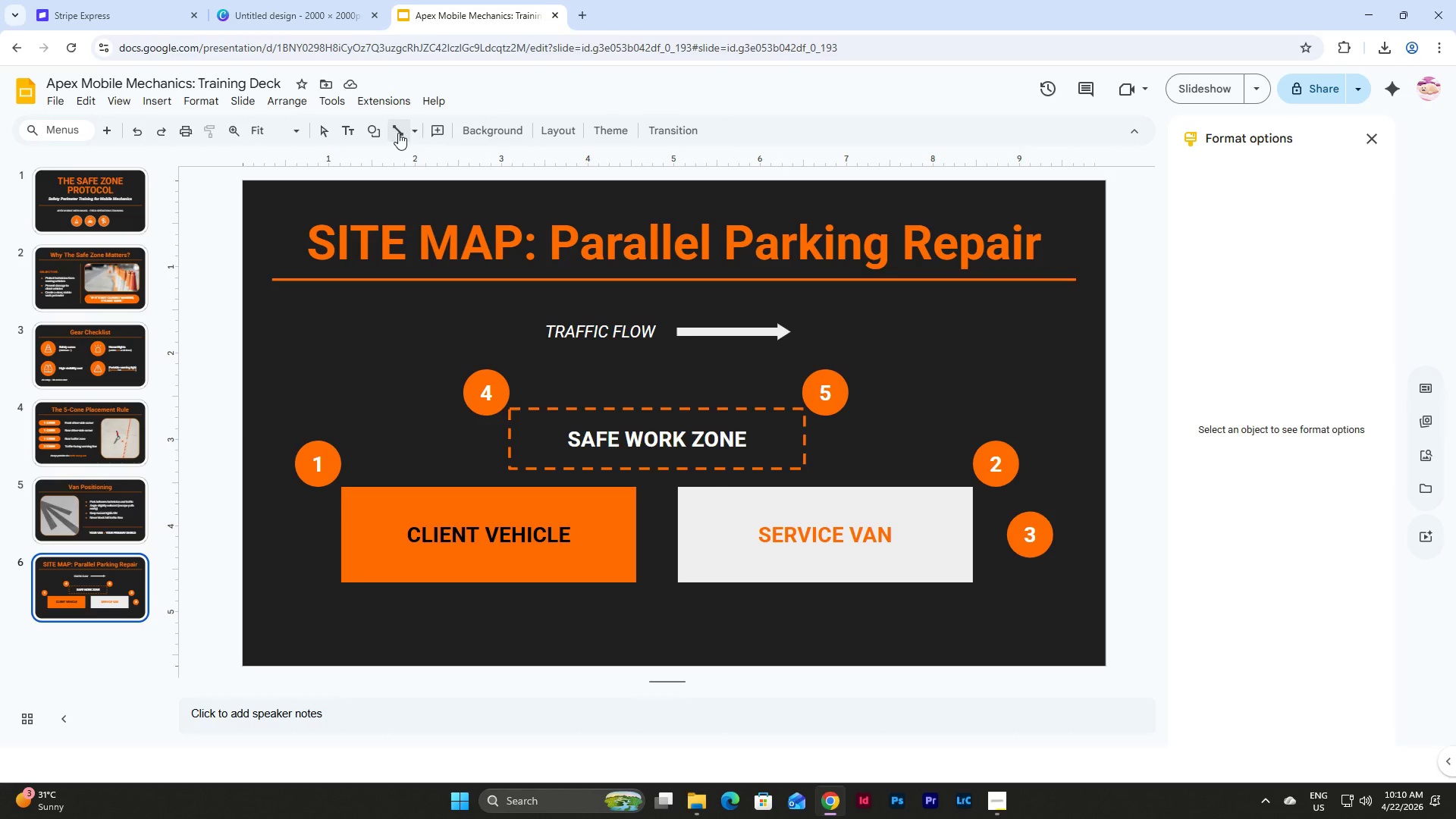 
key(Escape)
 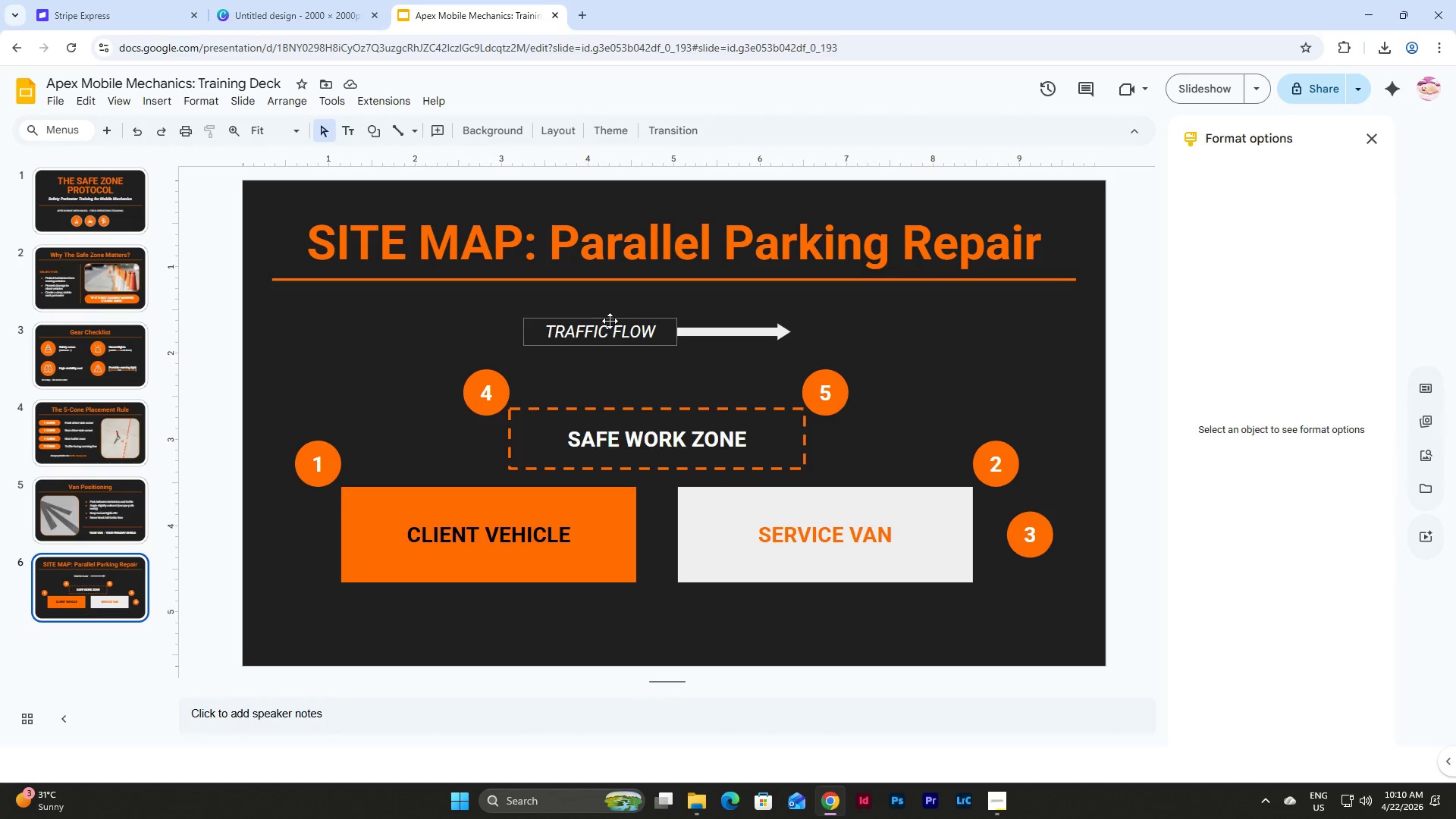 
left_click([610, 321])
 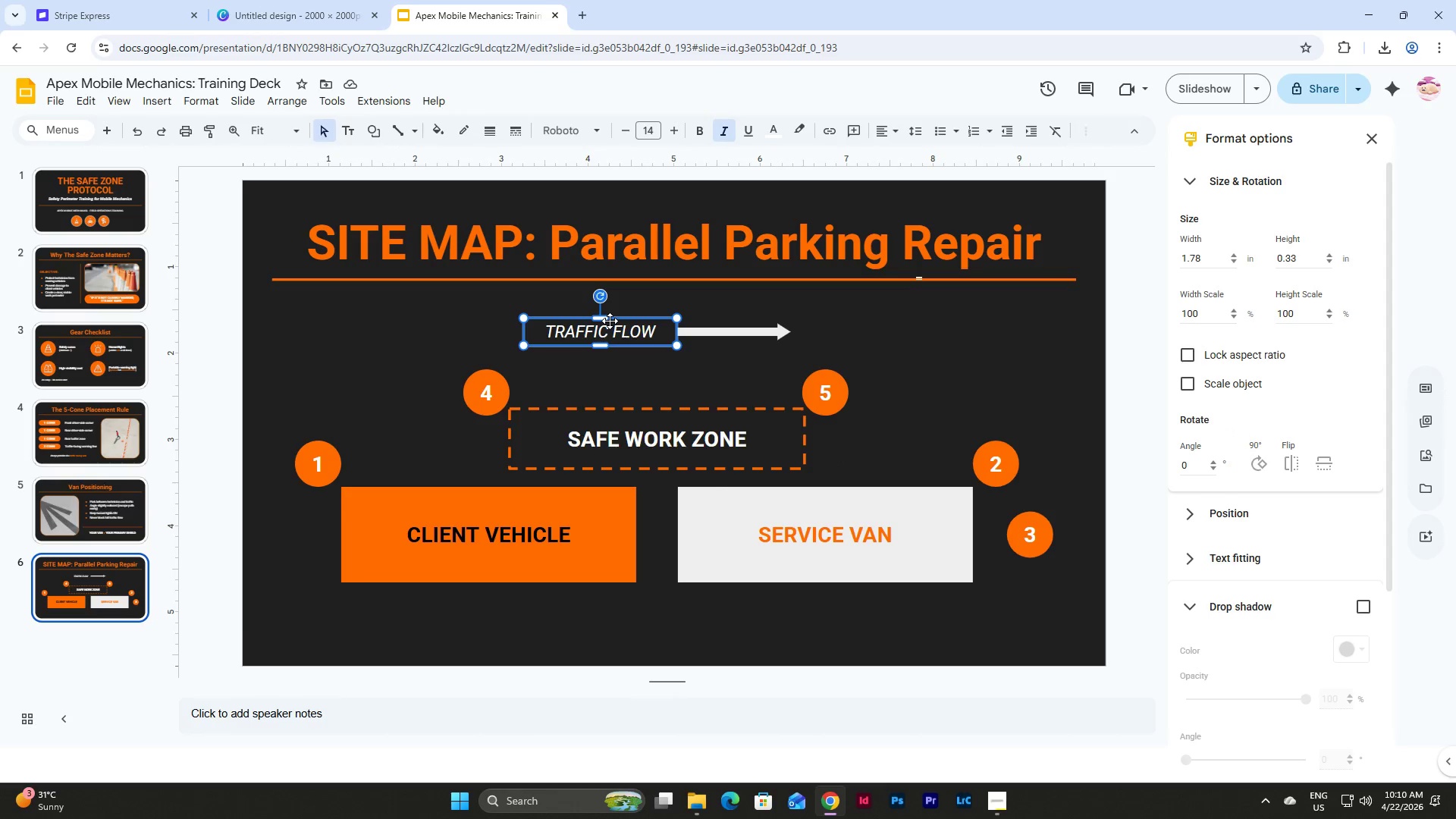 
key(Control+C)
 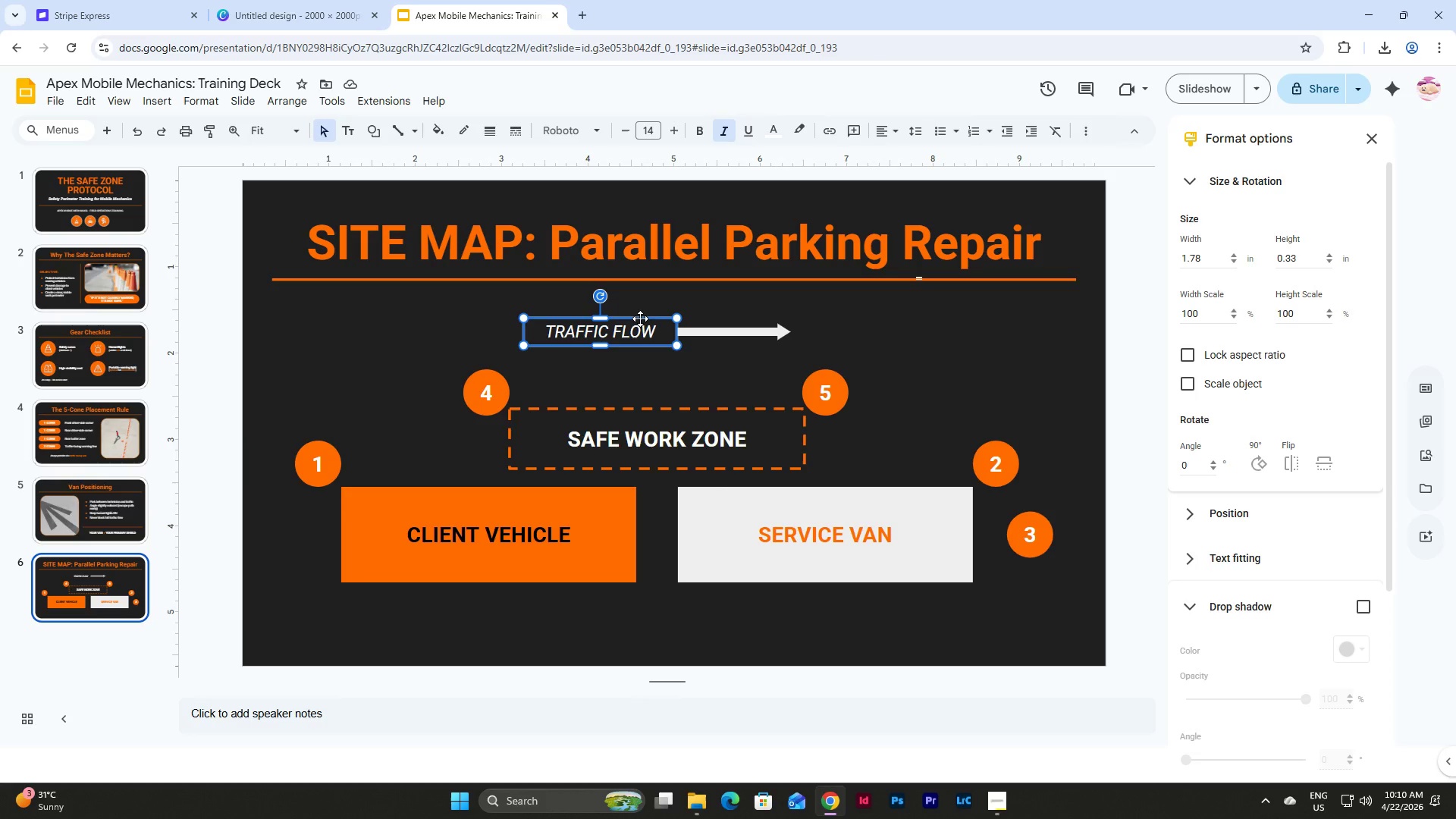 
key(Control+D)
 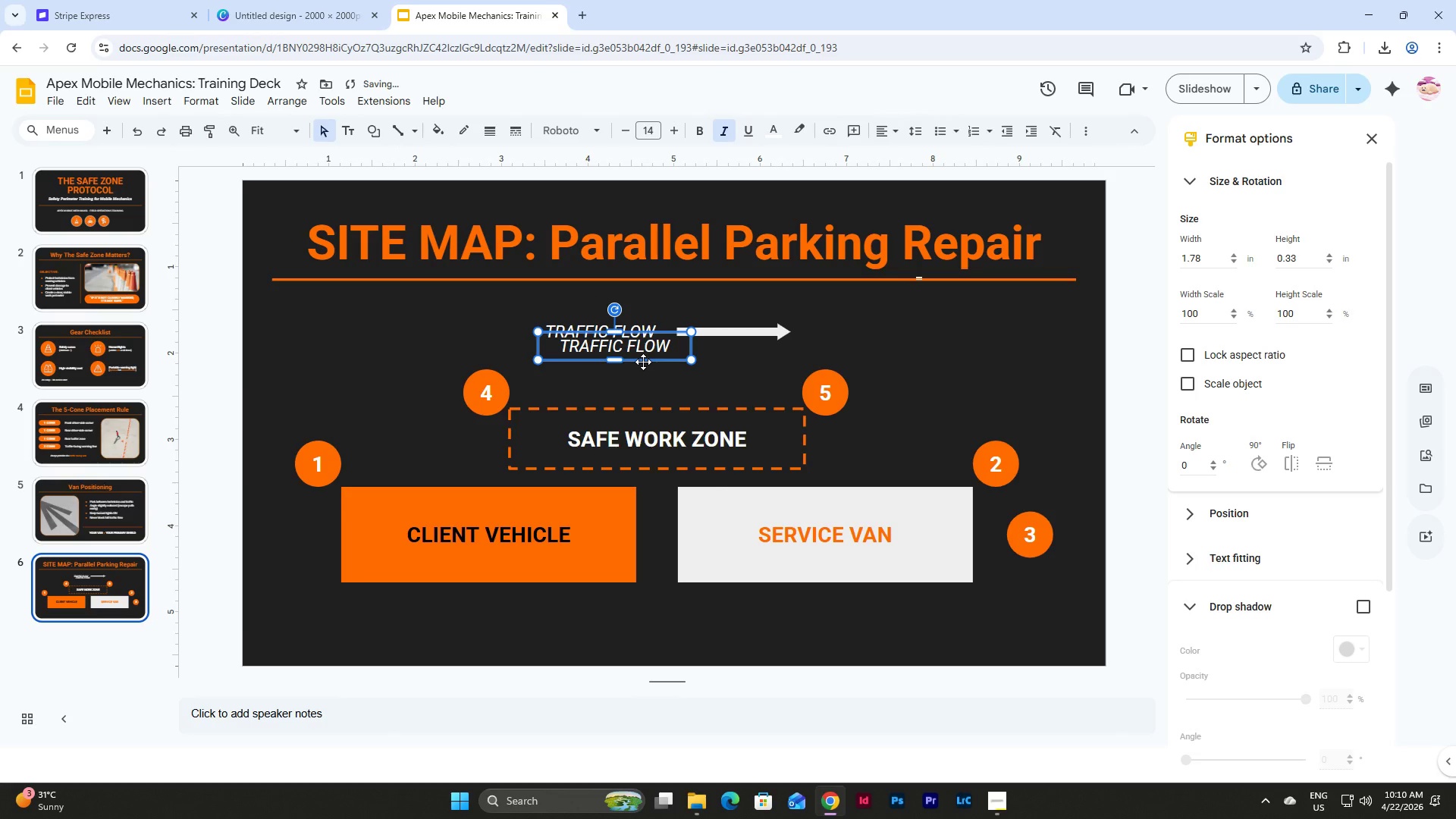 
left_click_drag(start_coordinate=[643, 362], to_coordinate=[812, 636])
 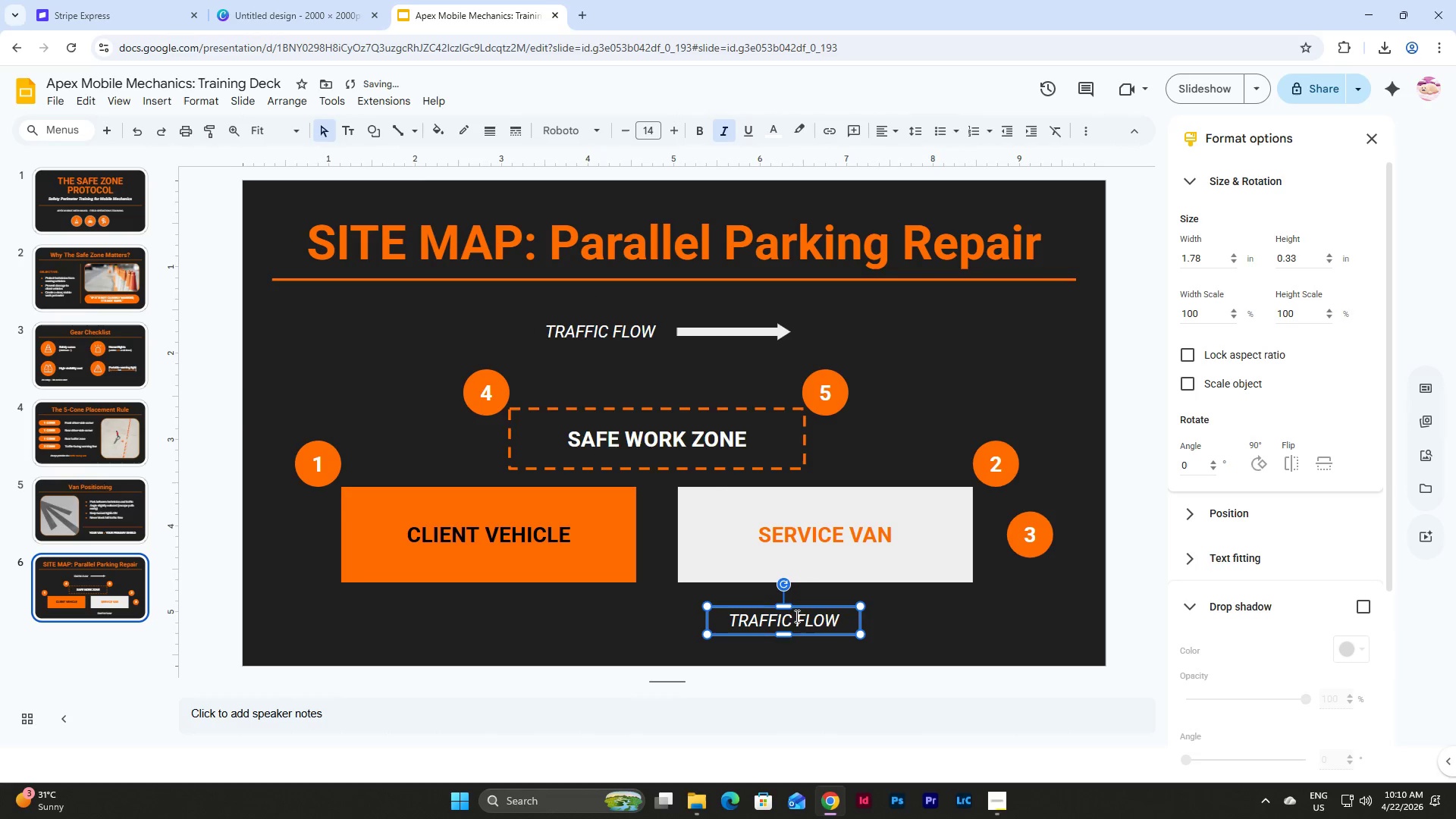 
left_click([792, 615])
 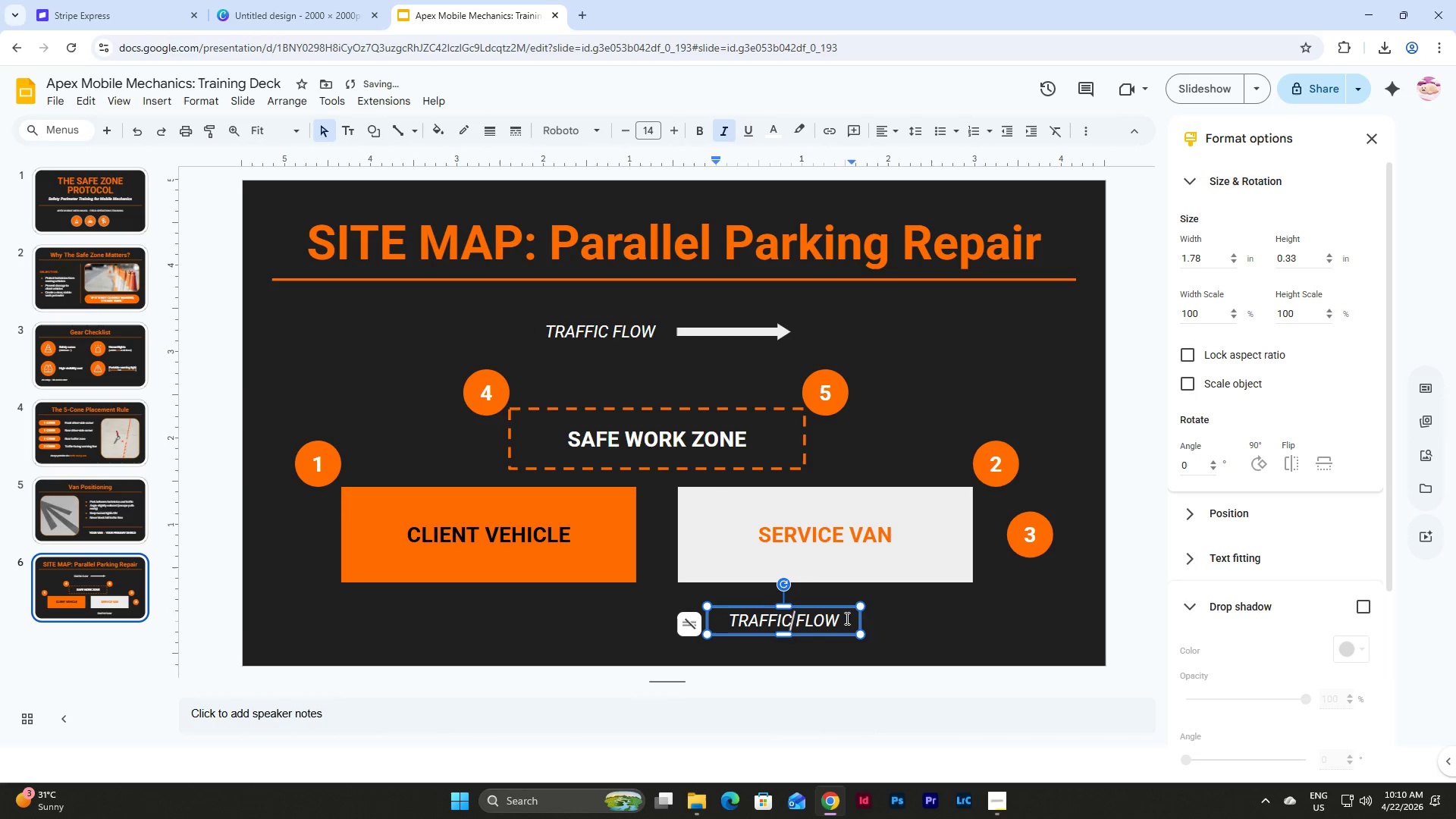 
left_click_drag(start_coordinate=[846, 618], to_coordinate=[677, 623])
 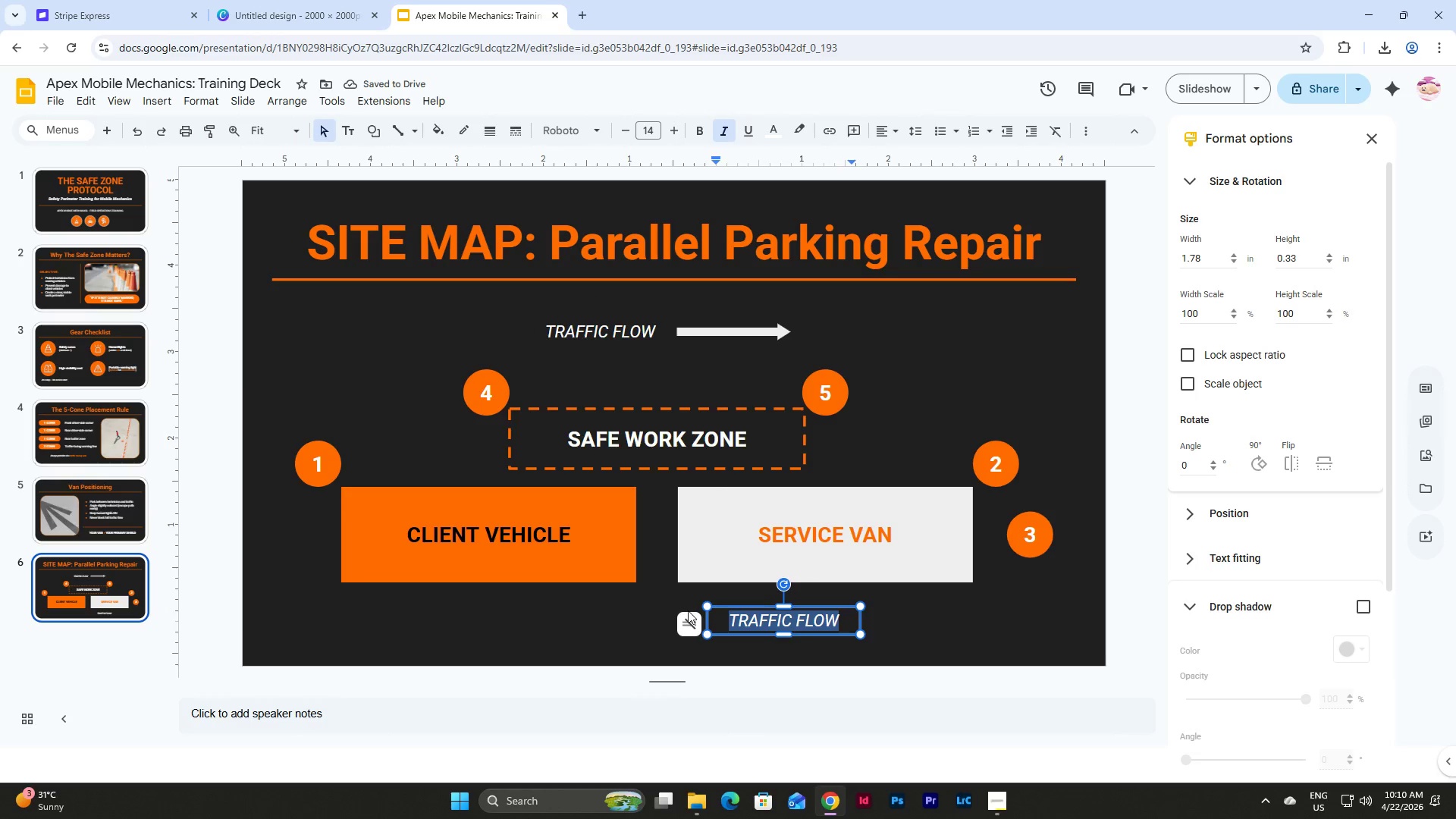 
type(BUFFER ZONE)
 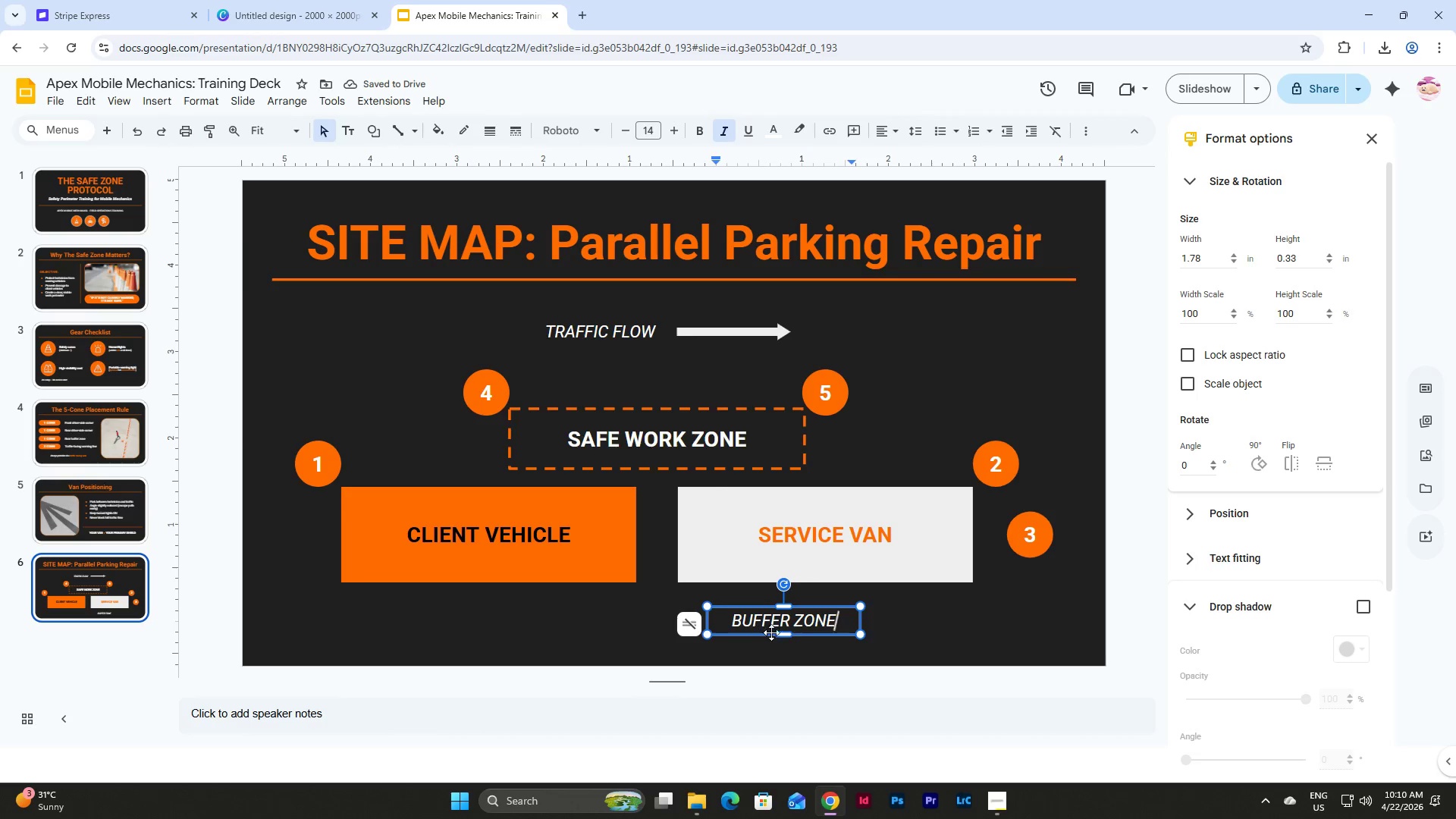 
left_click_drag(start_coordinate=[821, 608], to_coordinate=[1037, 604])
 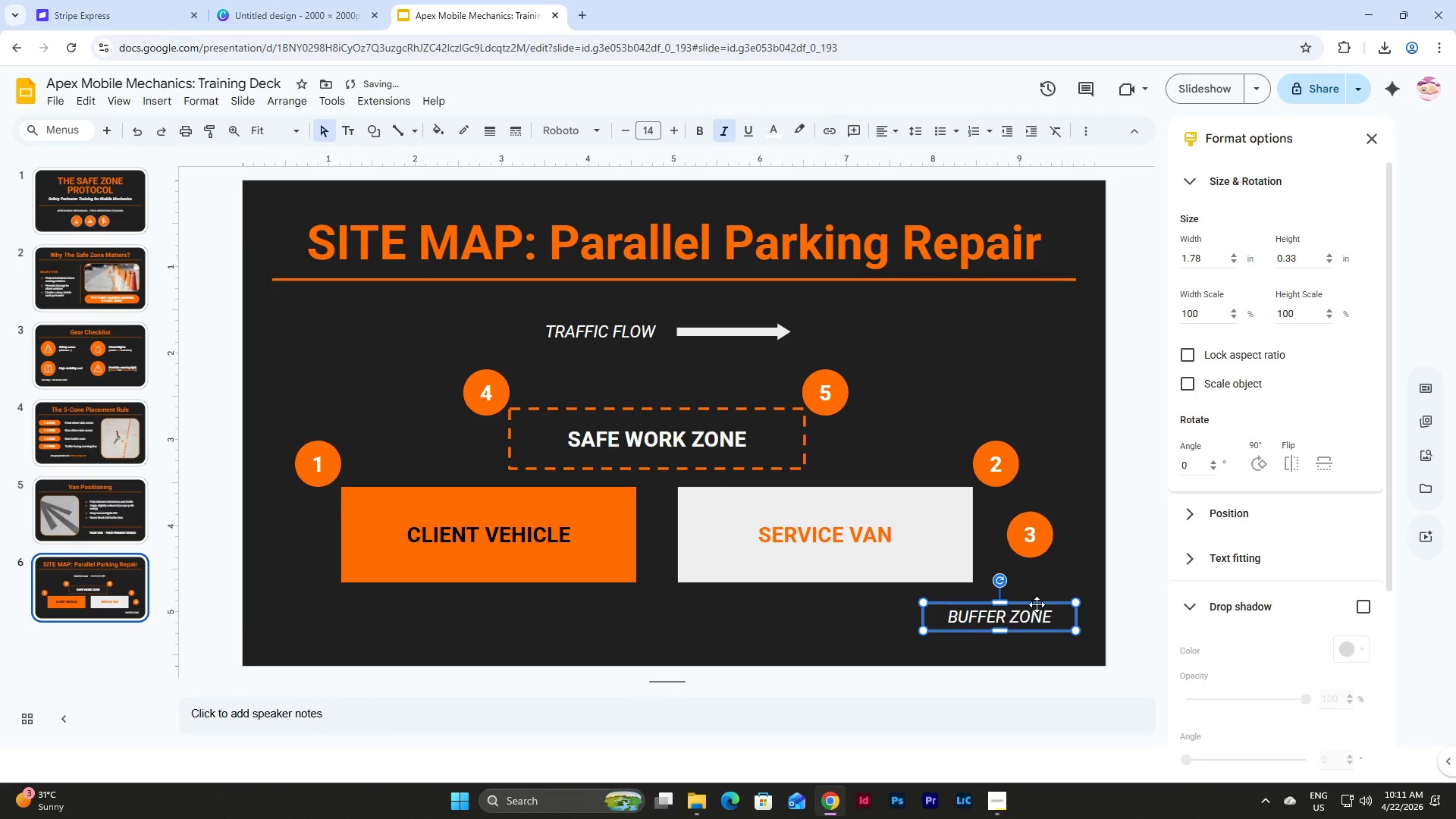 
left_click([1040, 641])
 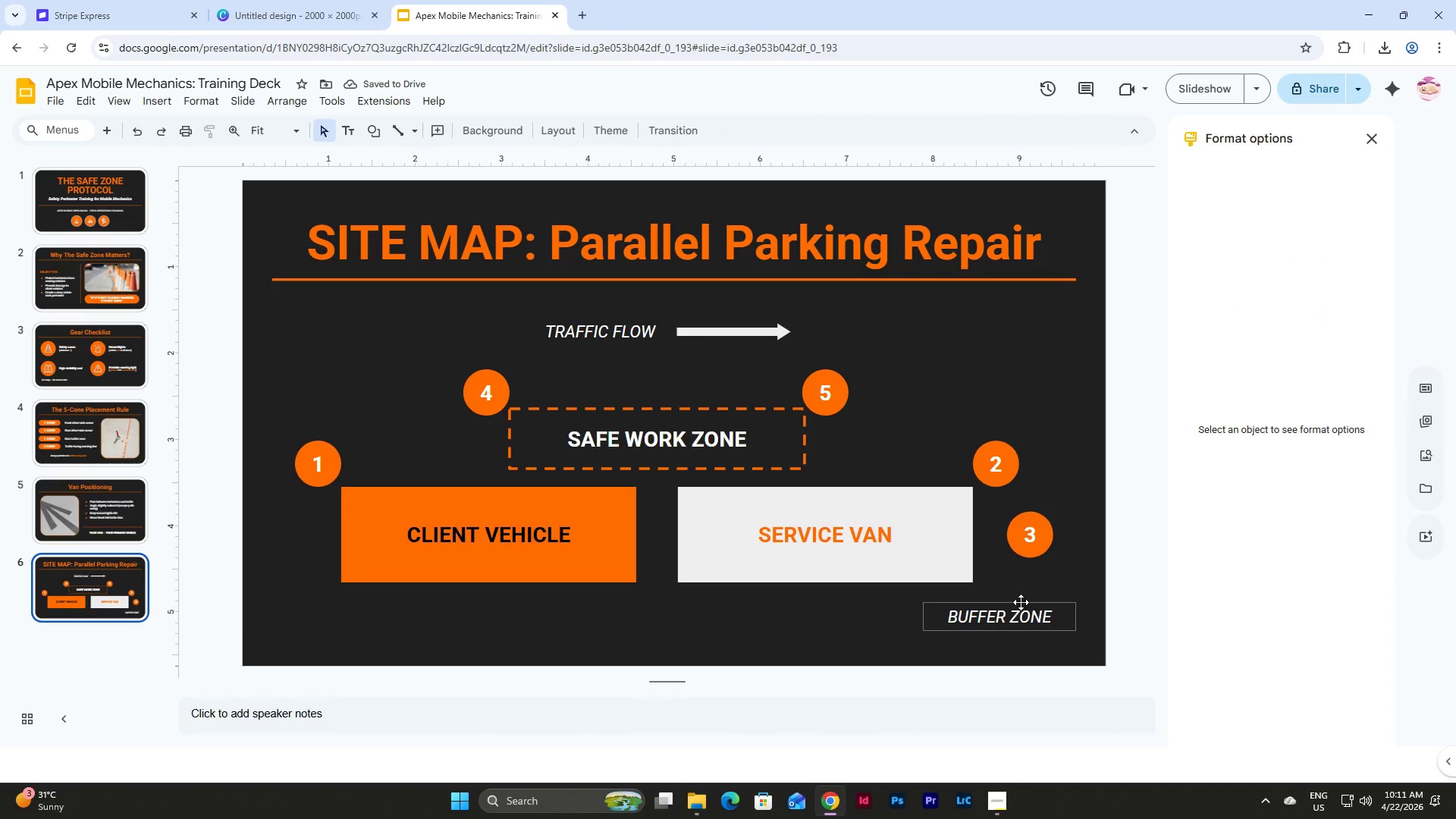 
left_click([1022, 608])
 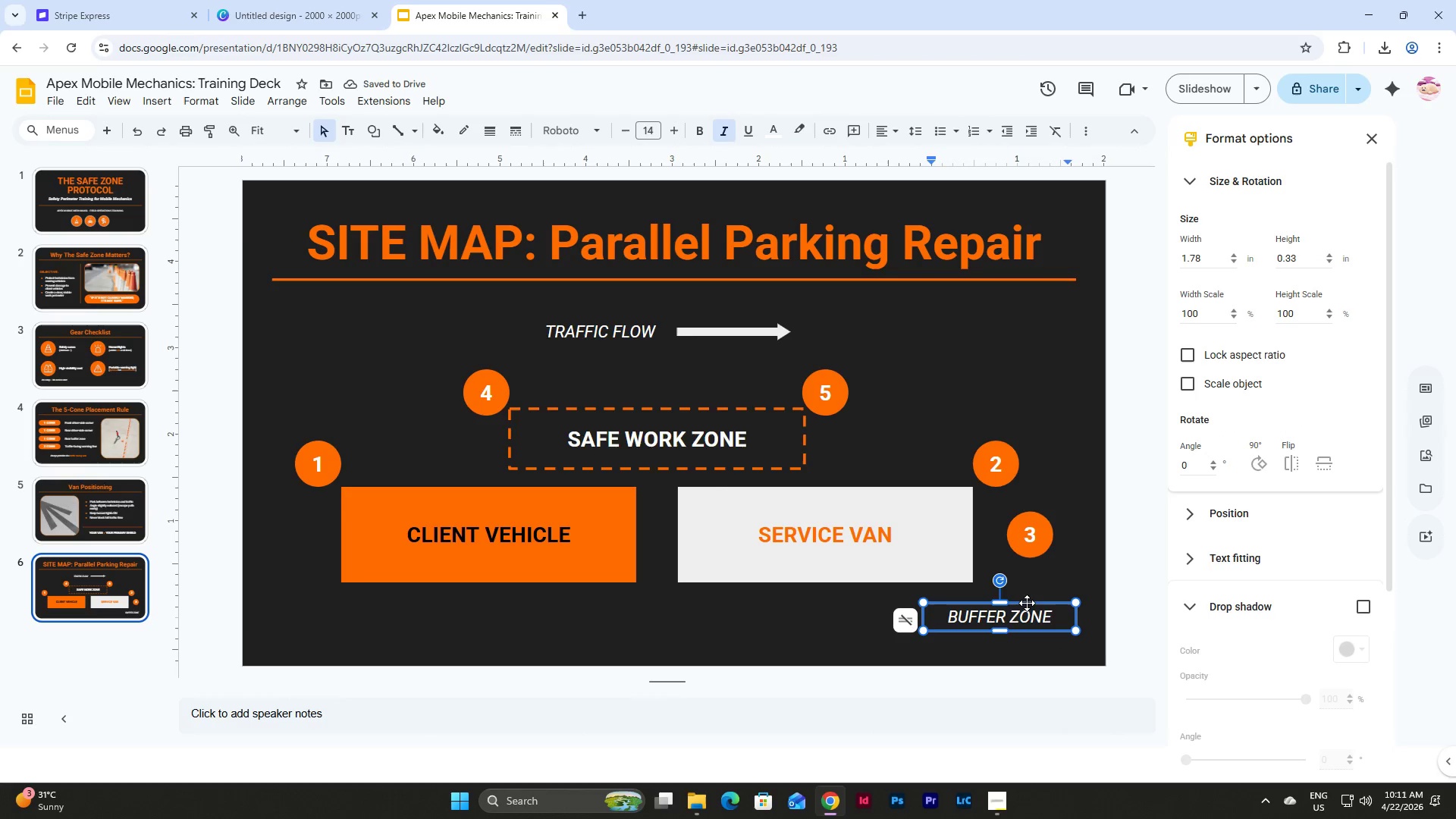 
left_click([1027, 603])
 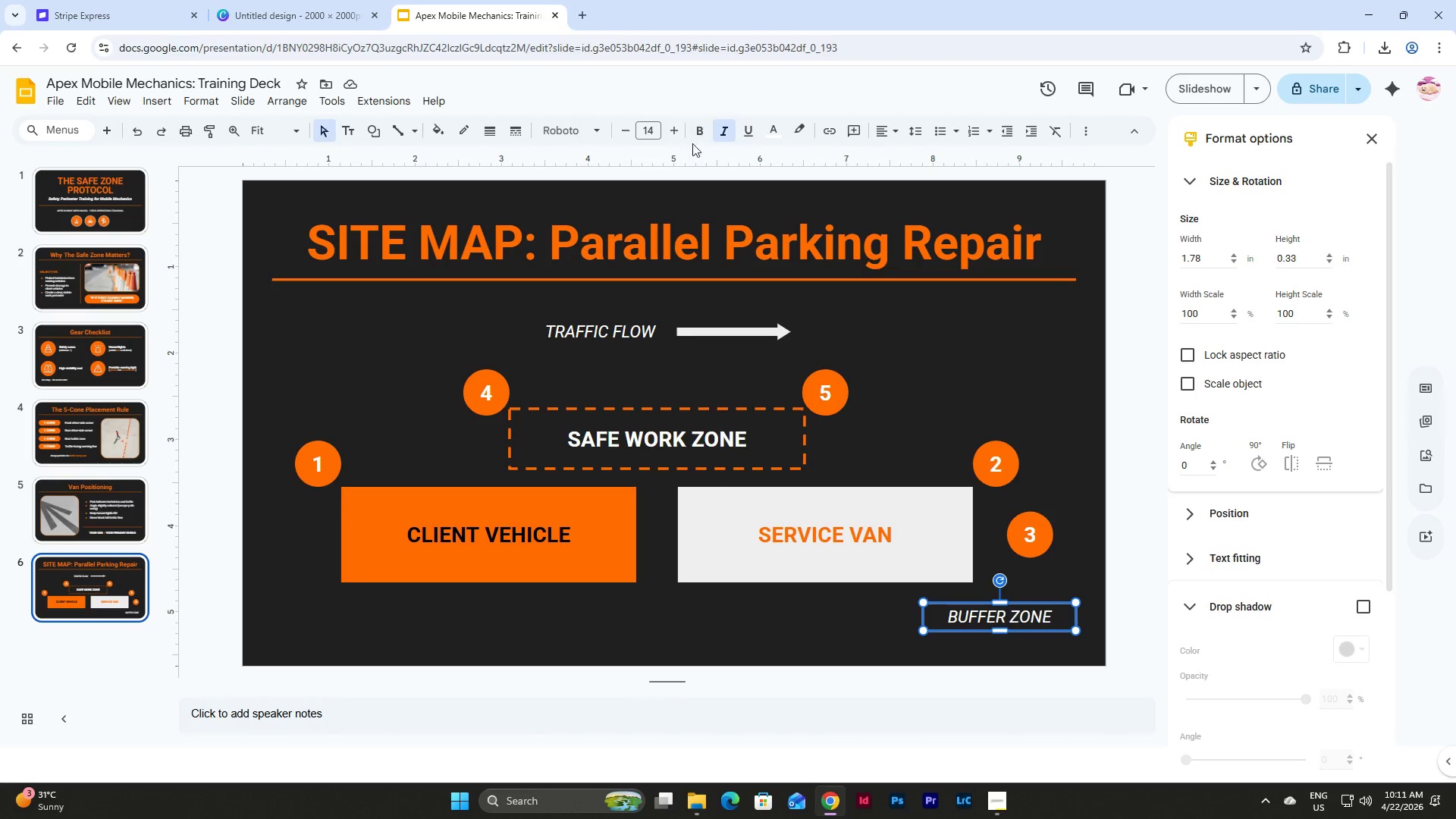 
left_click([773, 138])
 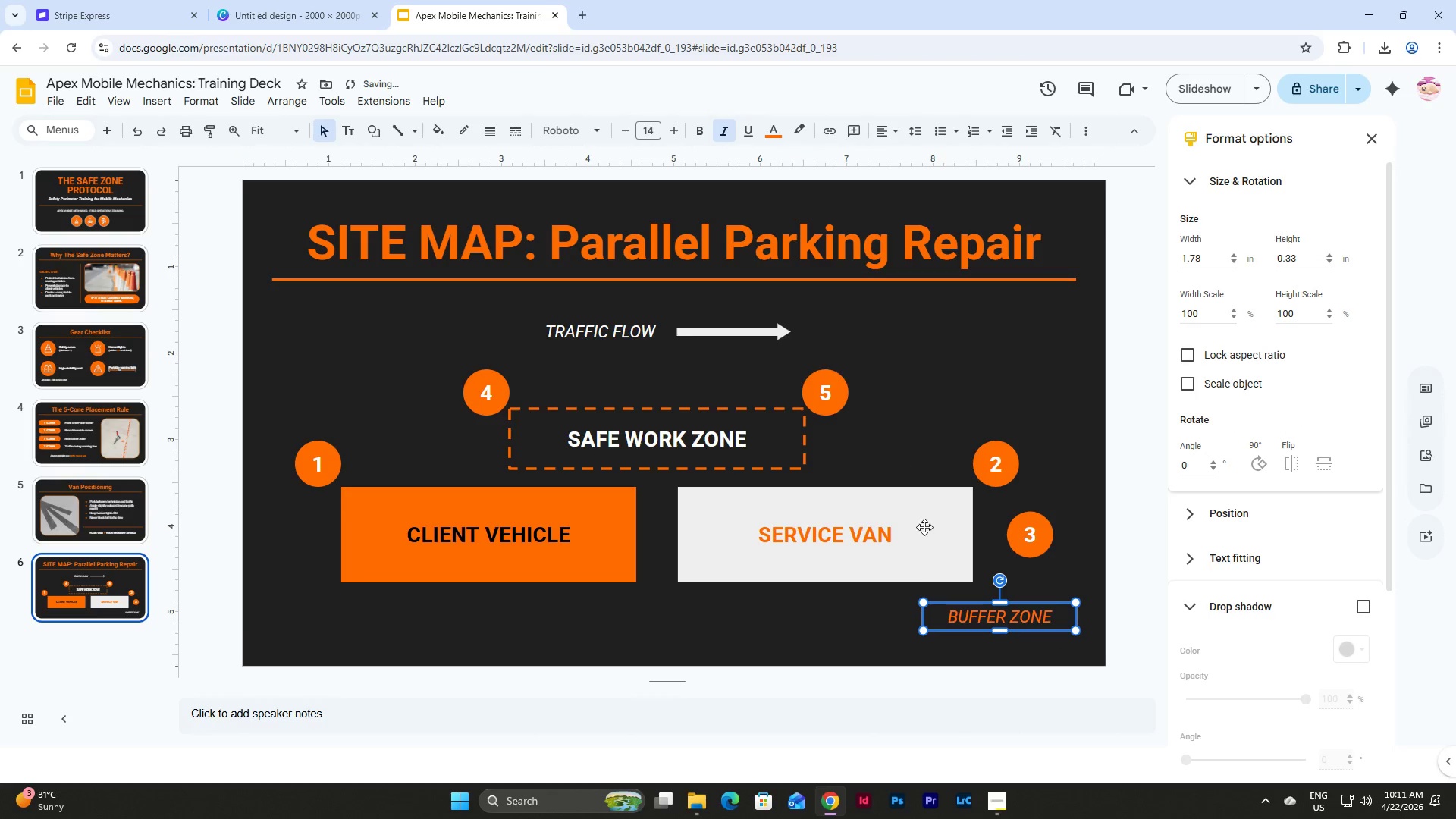 
left_click([874, 610])
 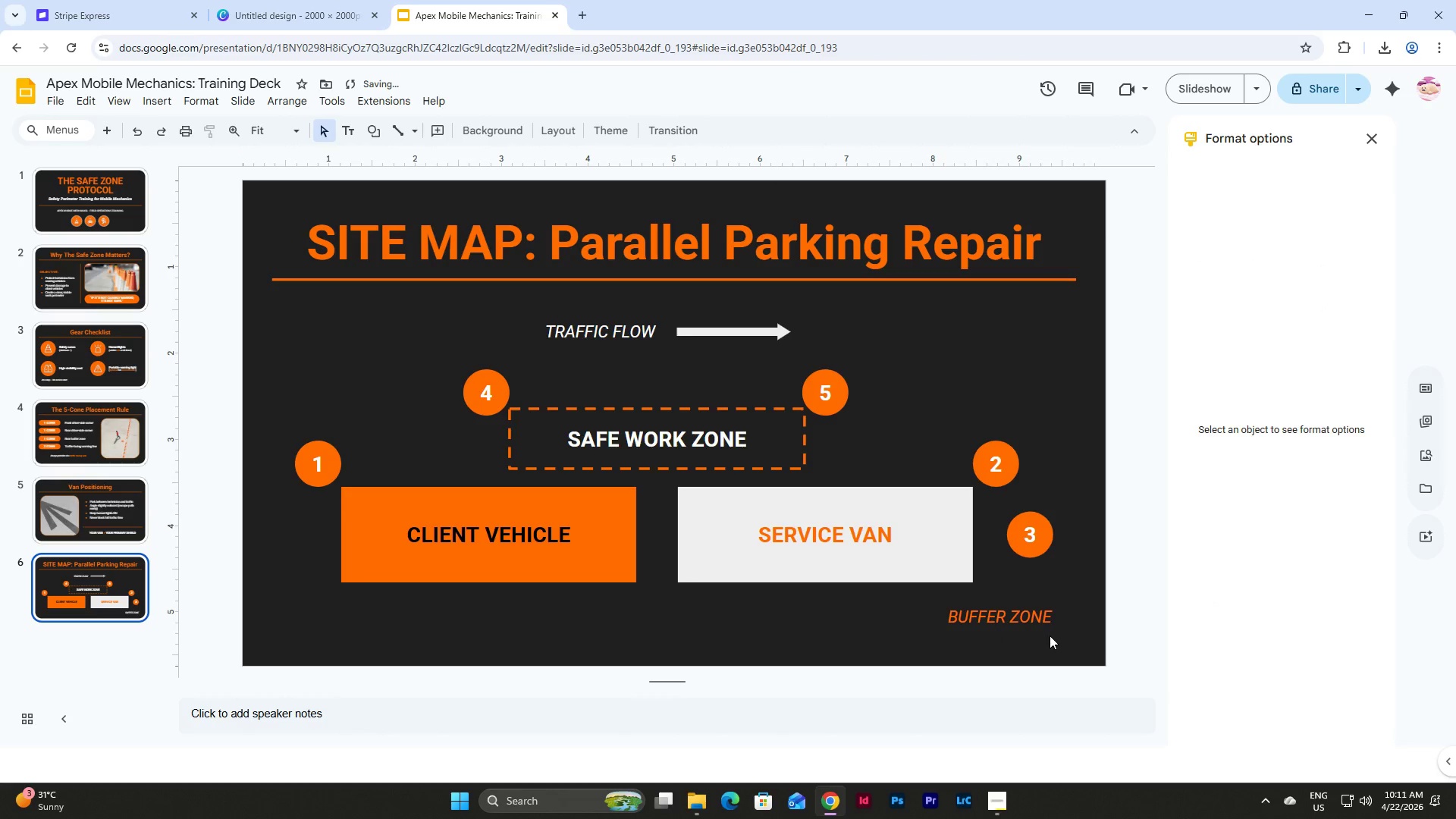 
left_click_drag(start_coordinate=[1055, 639], to_coordinate=[285, 311])
 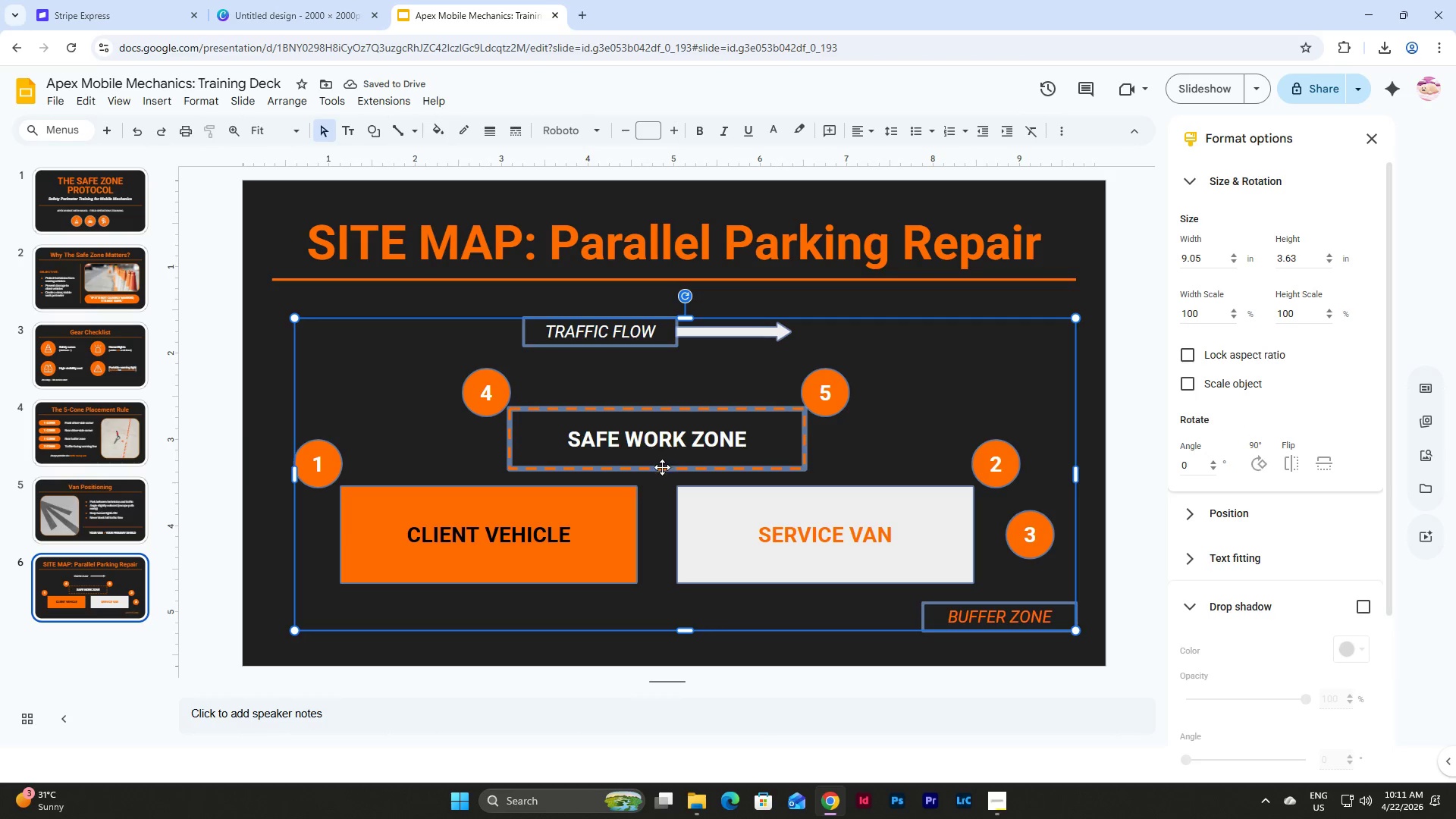 
left_click_drag(start_coordinate=[662, 467], to_coordinate=[662, 462])
 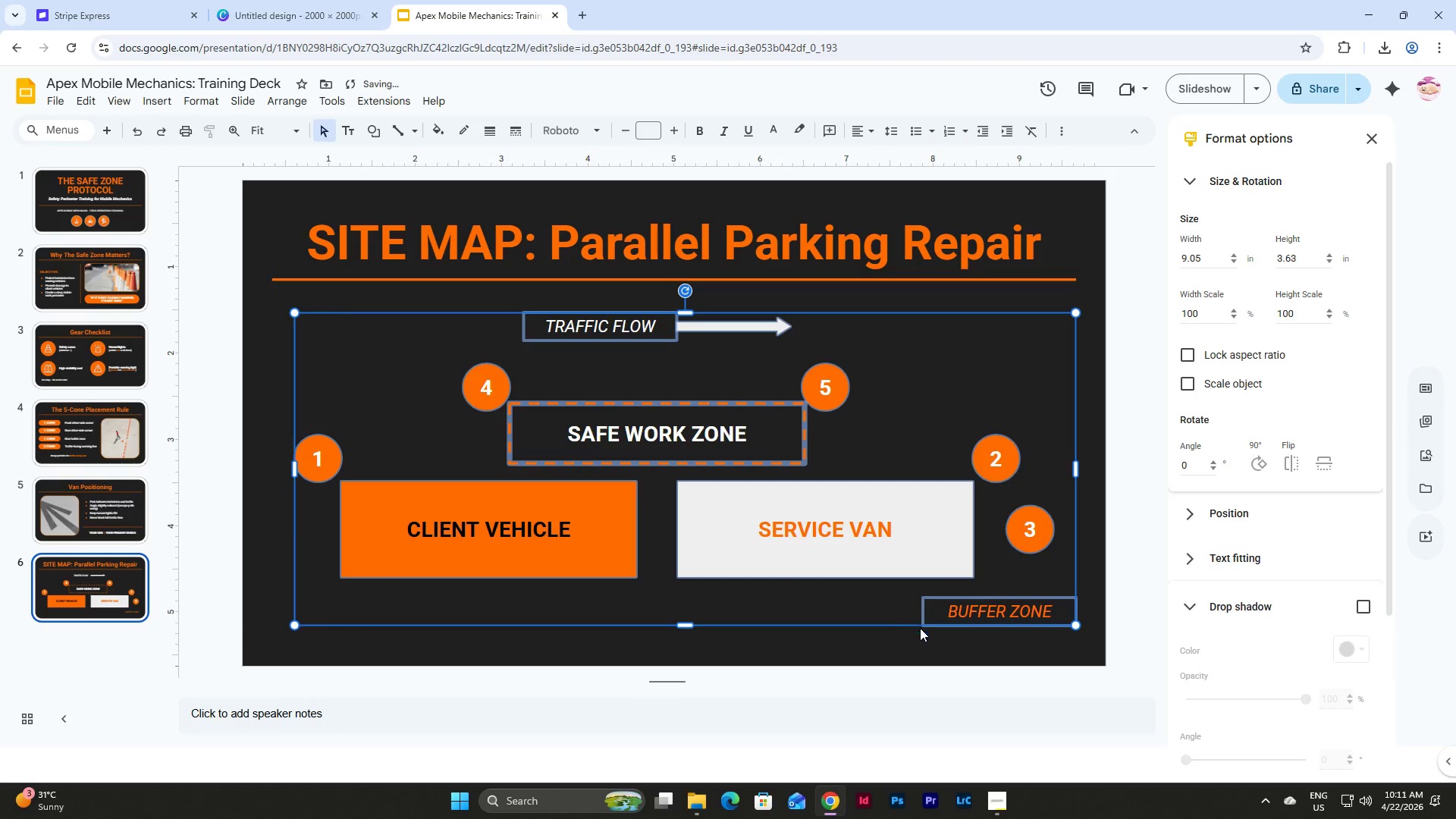 
left_click([920, 628])
 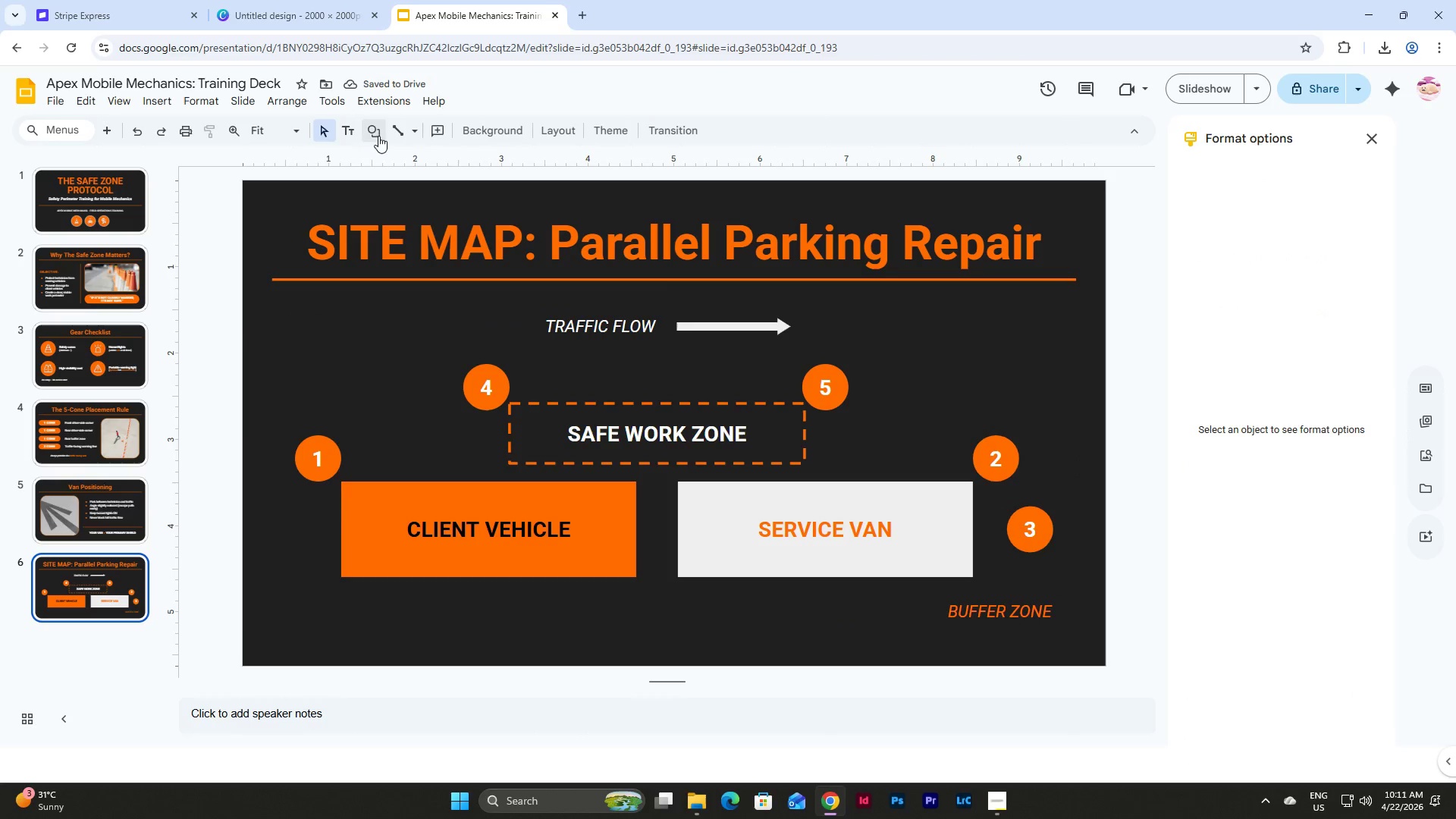 
left_click([371, 132])
 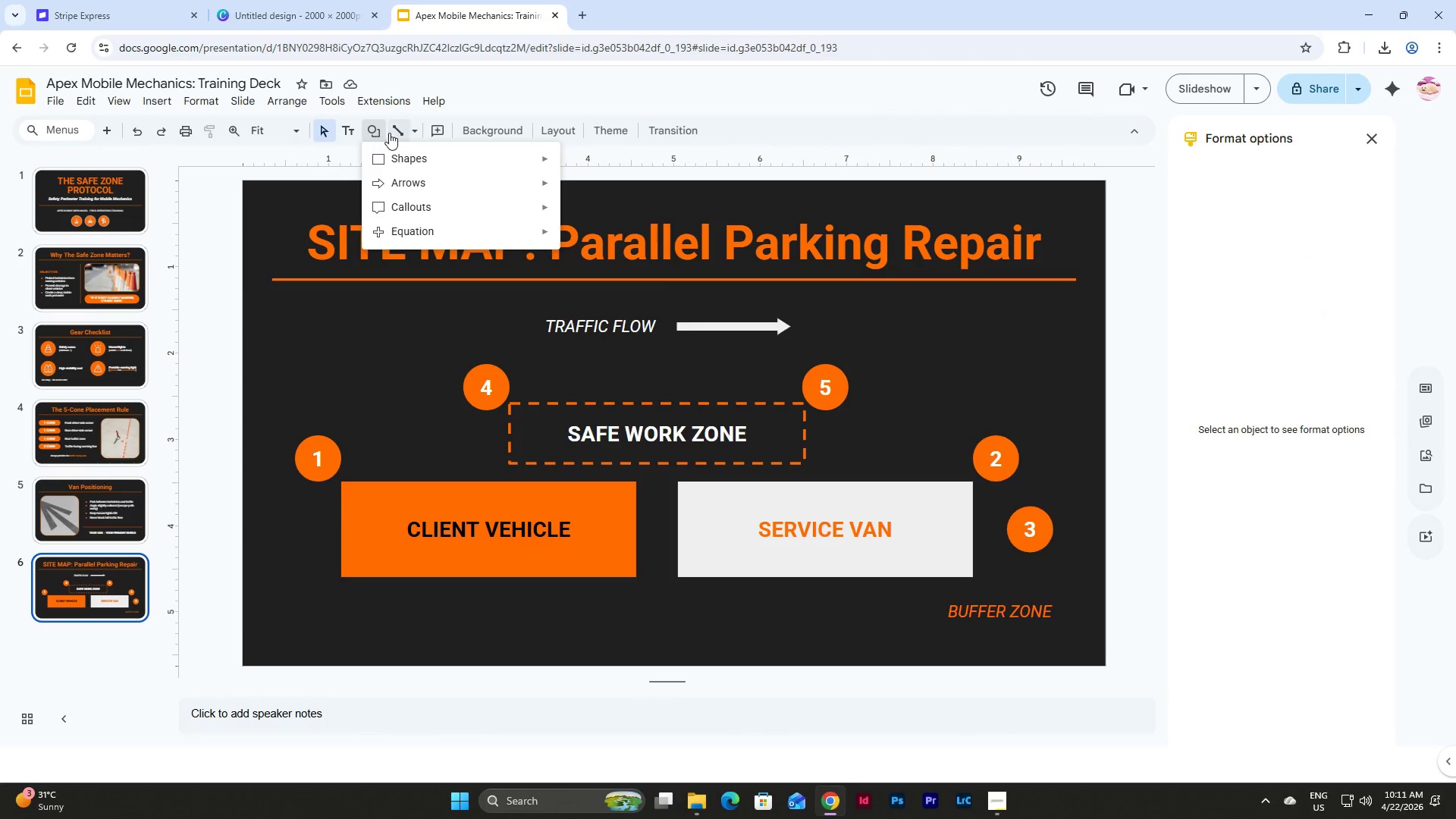 
left_click([400, 129])
 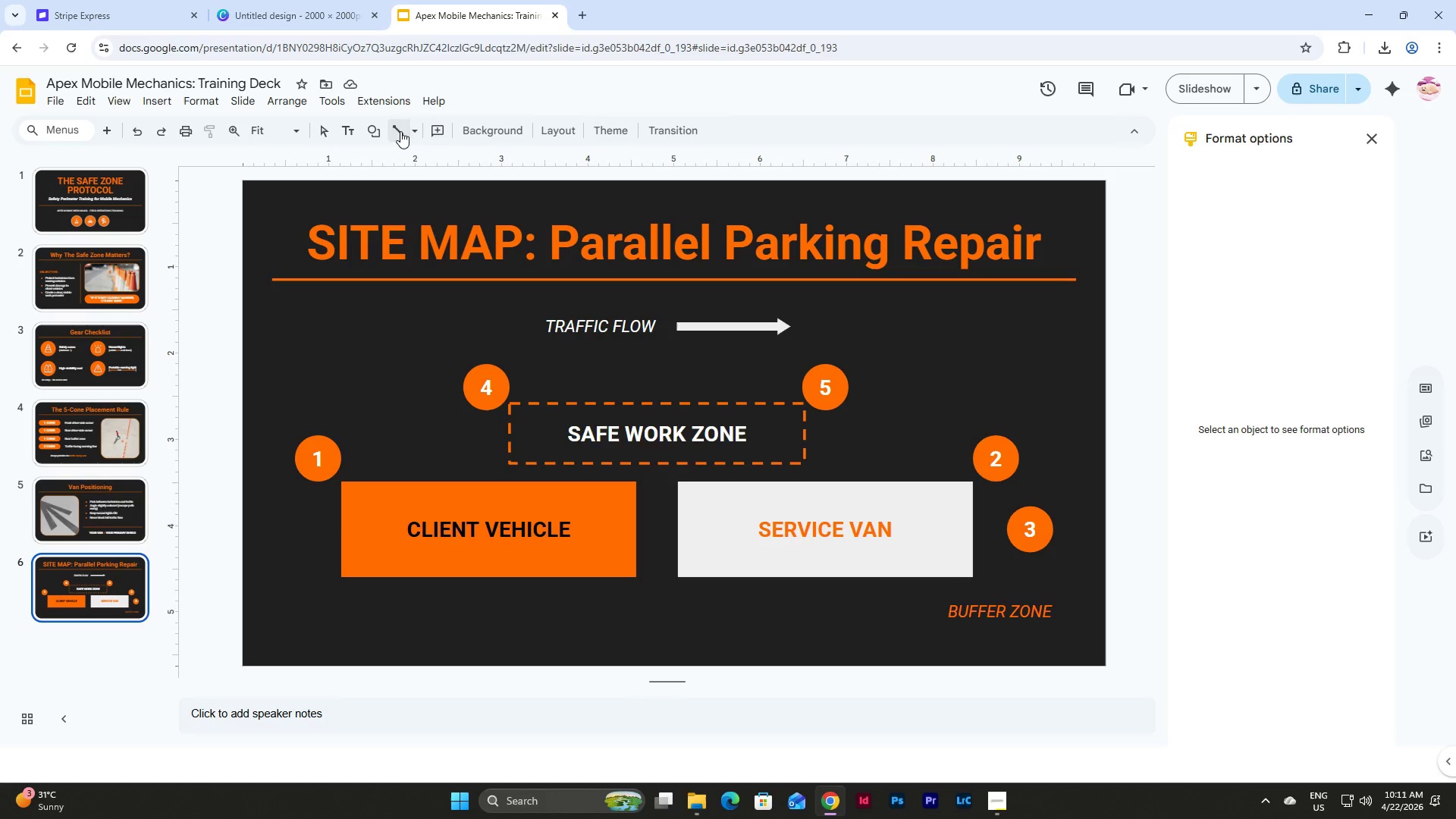 
left_click([398, 130])
 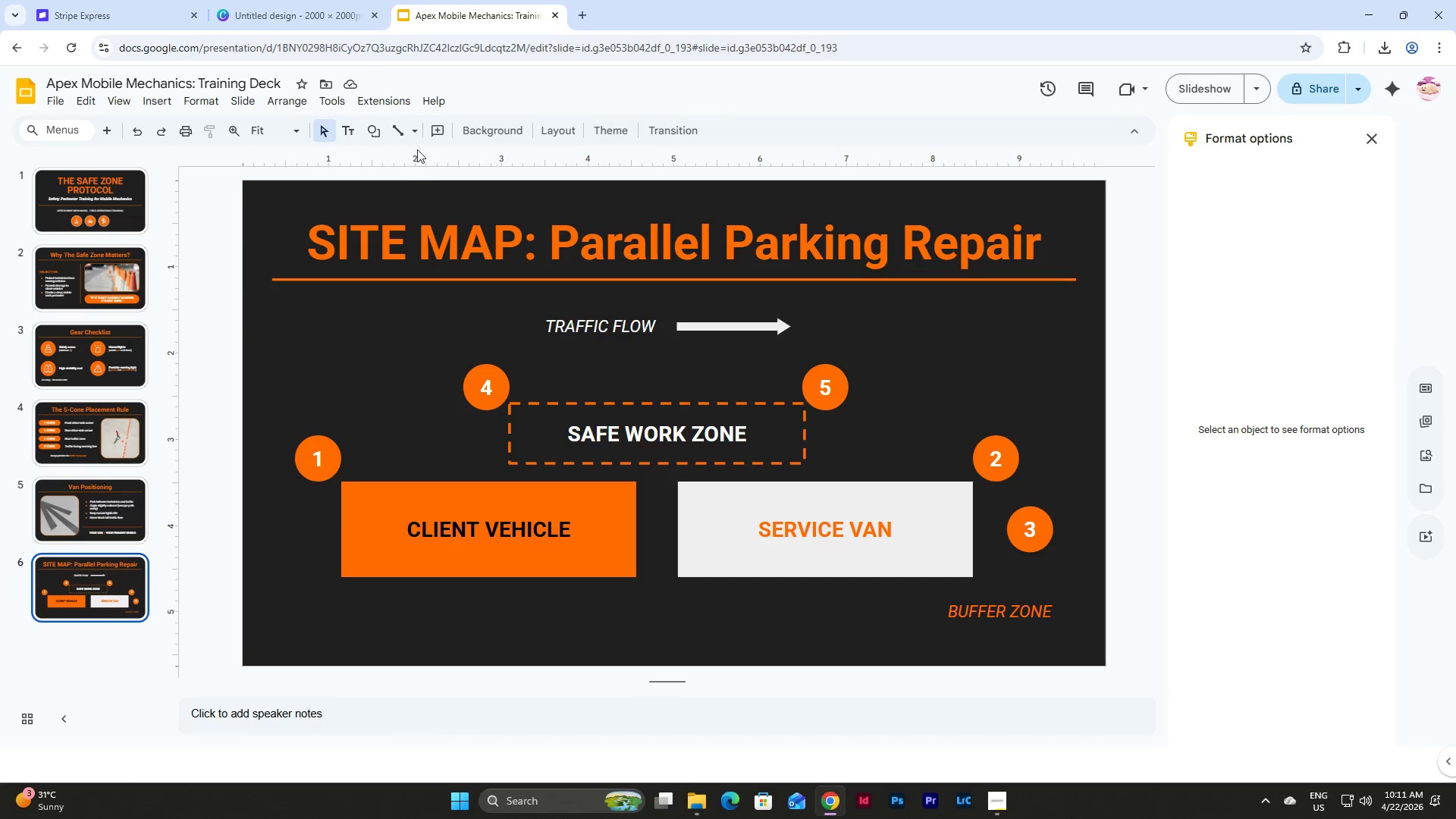 
left_click([396, 124])
 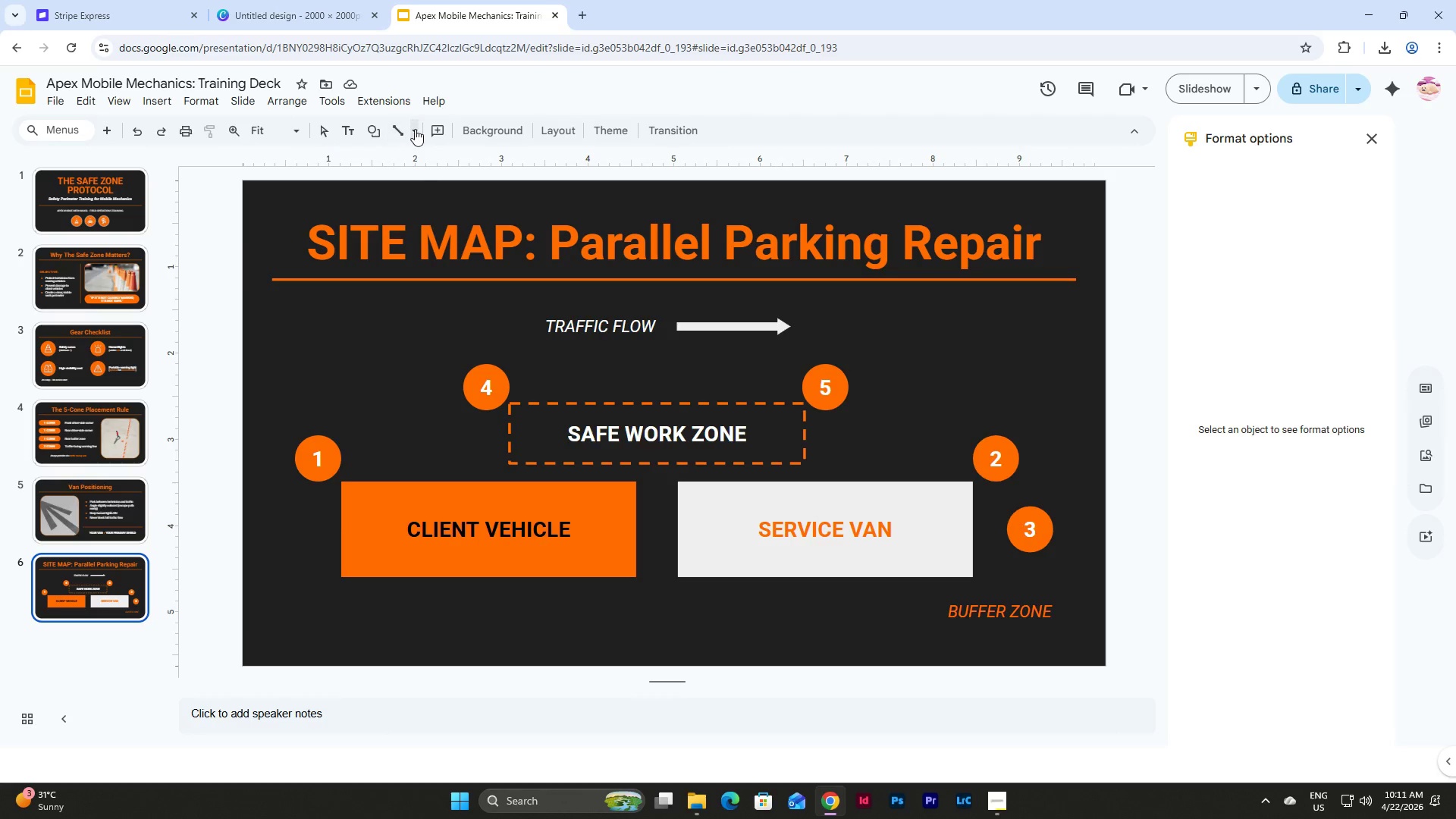 
left_click([415, 129])
 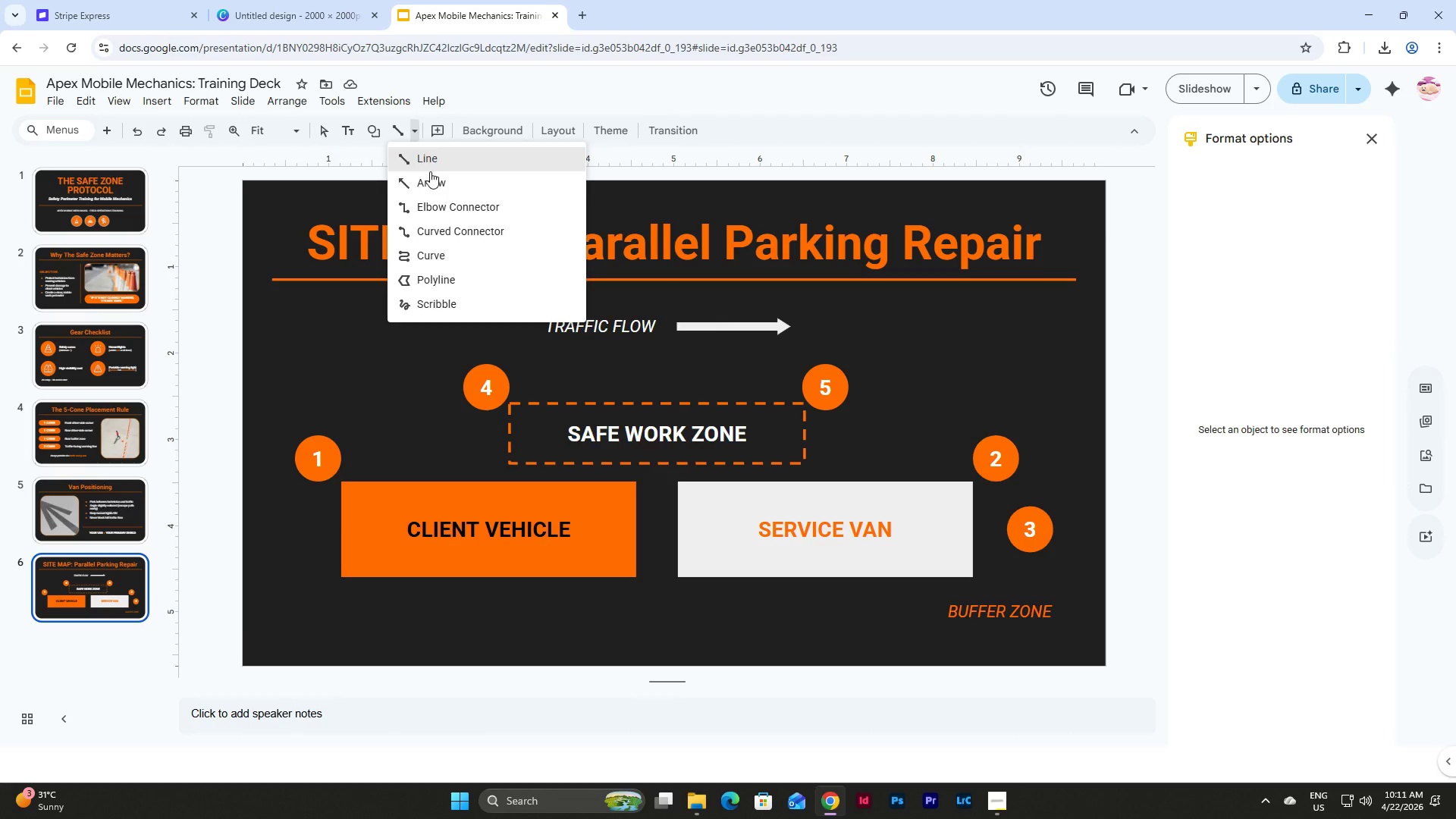 
left_click([435, 187])
 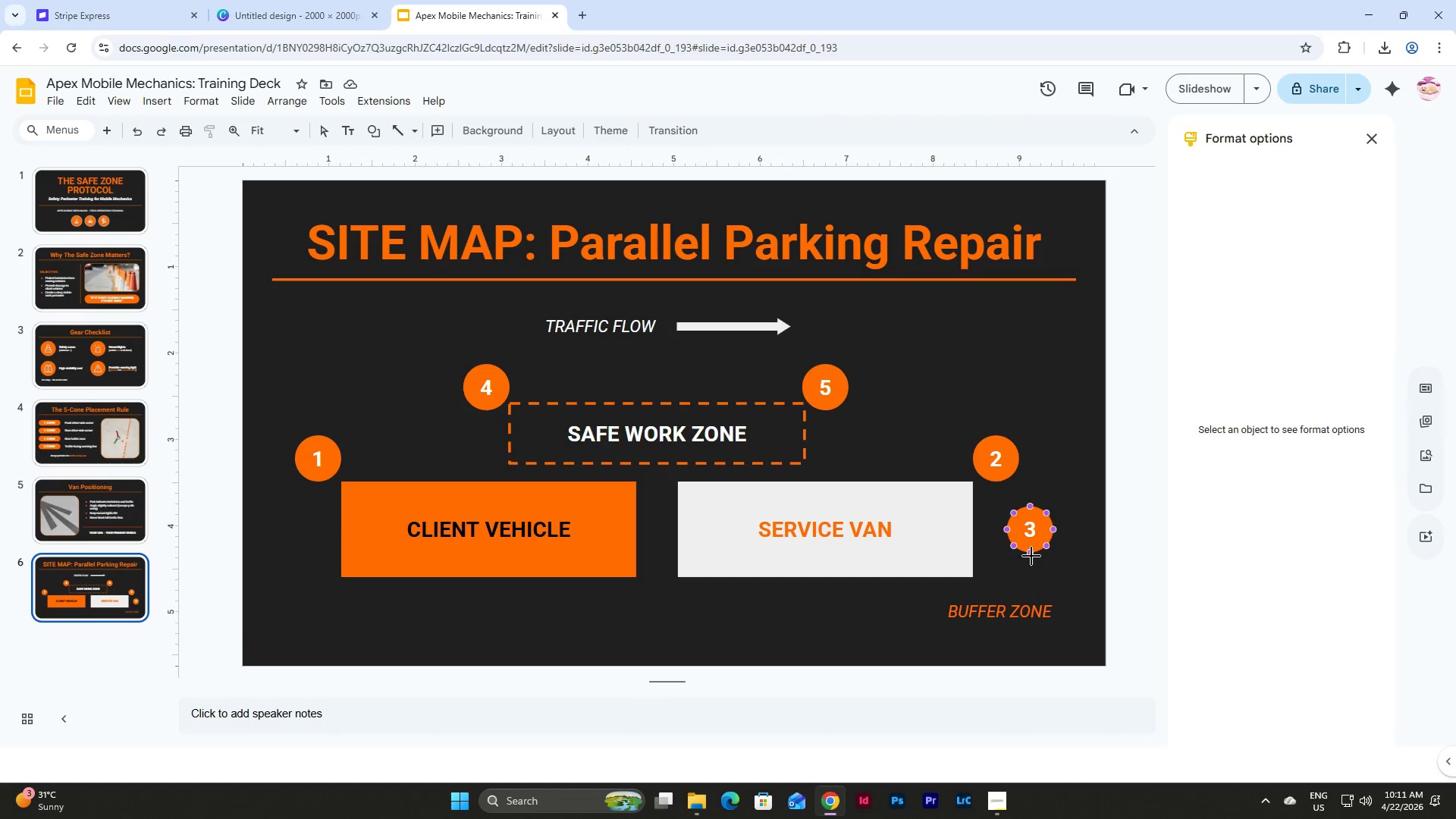 
left_click([1031, 554])
 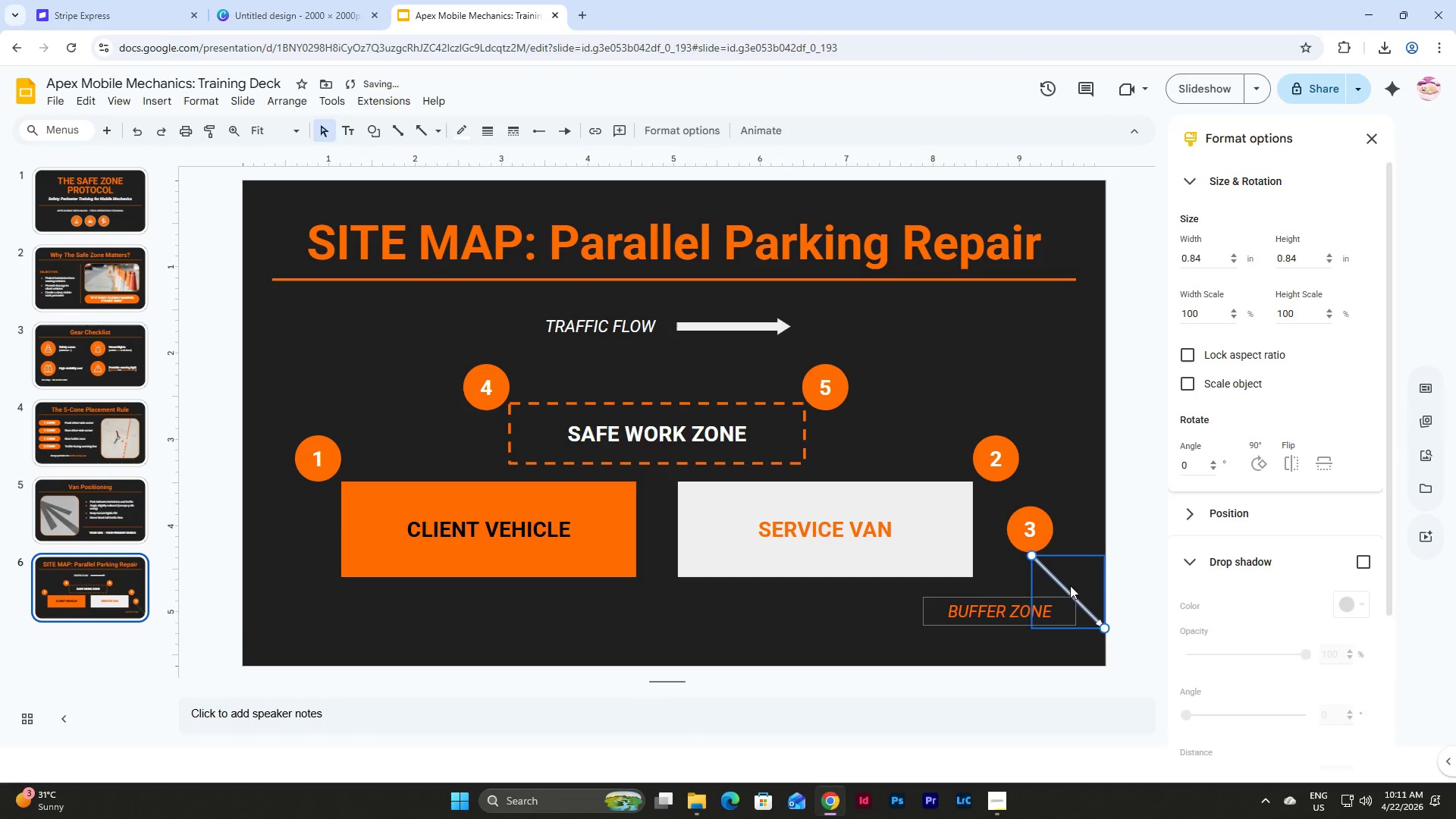 
left_click_drag(start_coordinate=[1033, 556], to_coordinate=[1013, 651])
 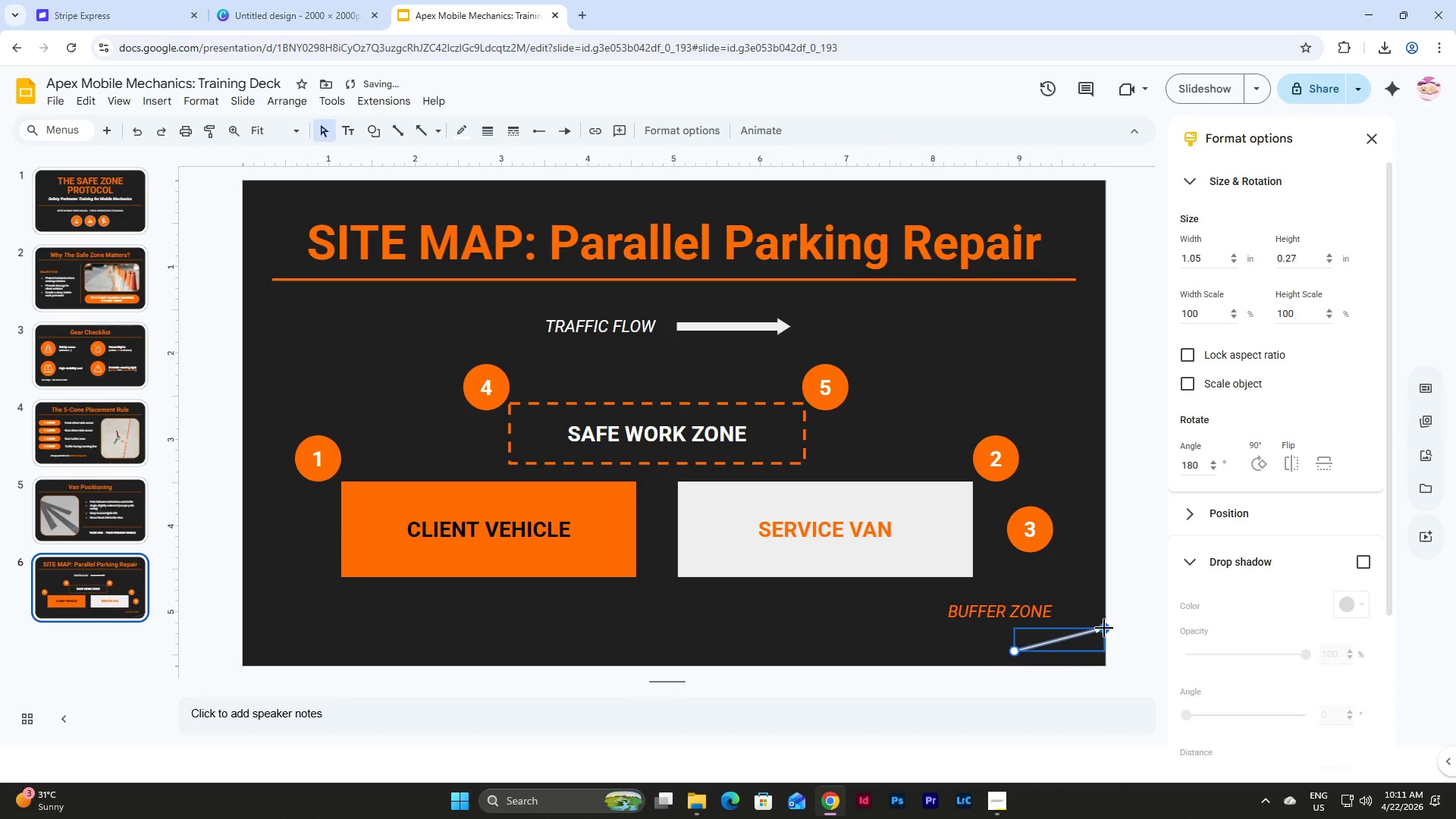 
left_click_drag(start_coordinate=[1101, 629], to_coordinate=[1029, 551])
 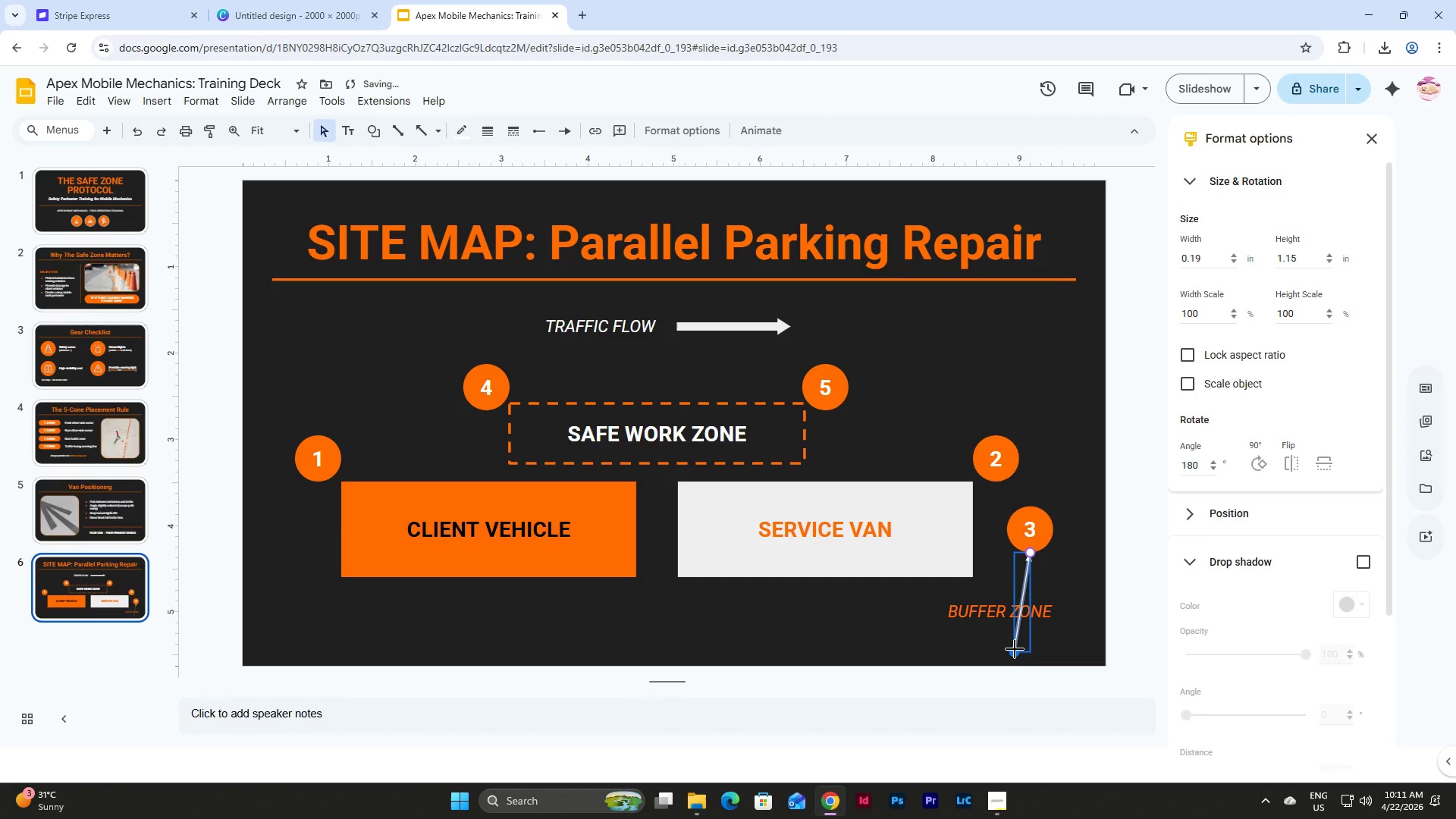 
left_click_drag(start_coordinate=[1015, 651], to_coordinate=[1031, 585])
 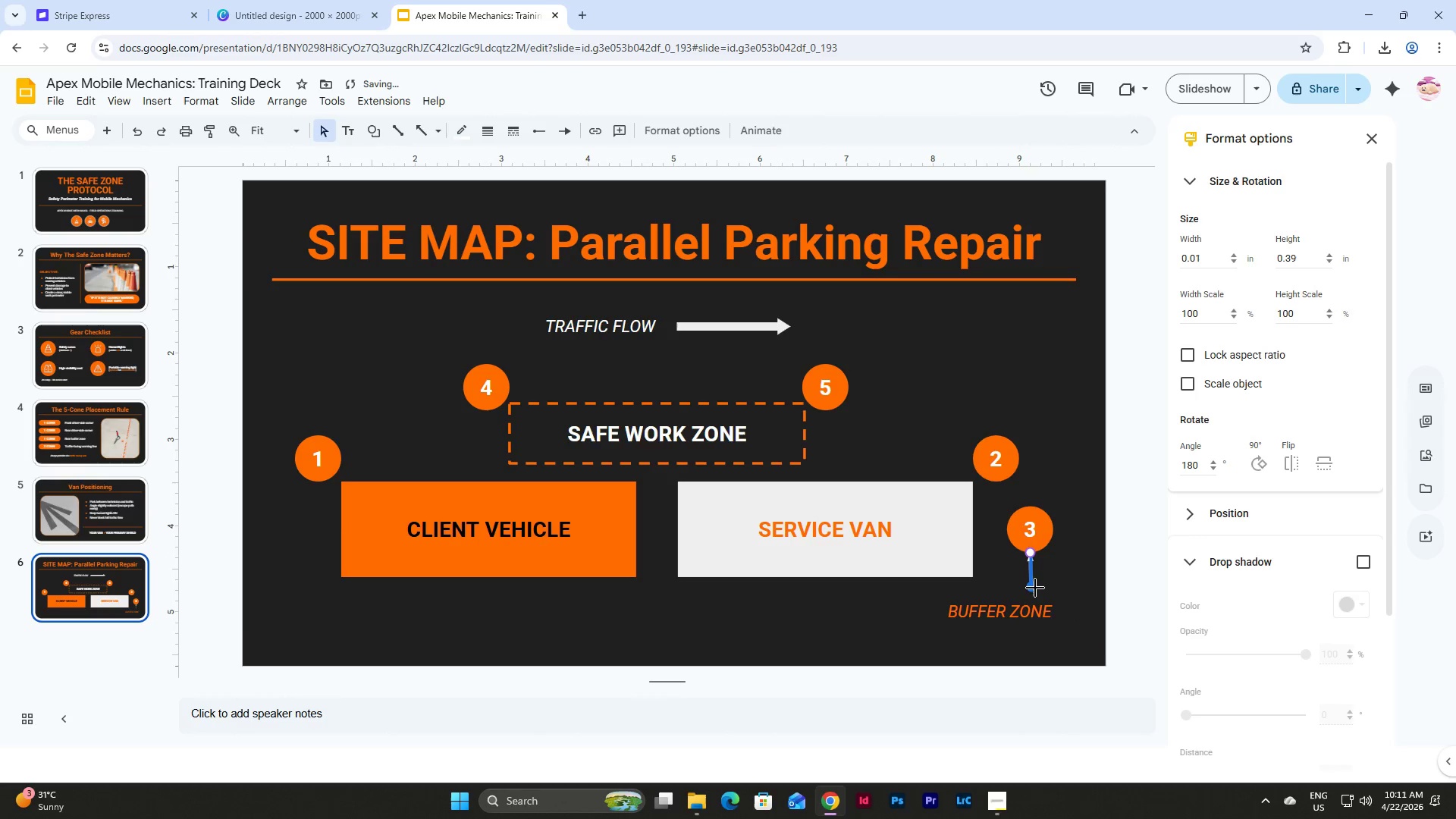 
left_click_drag(start_coordinate=[1034, 588], to_coordinate=[1029, 588])
 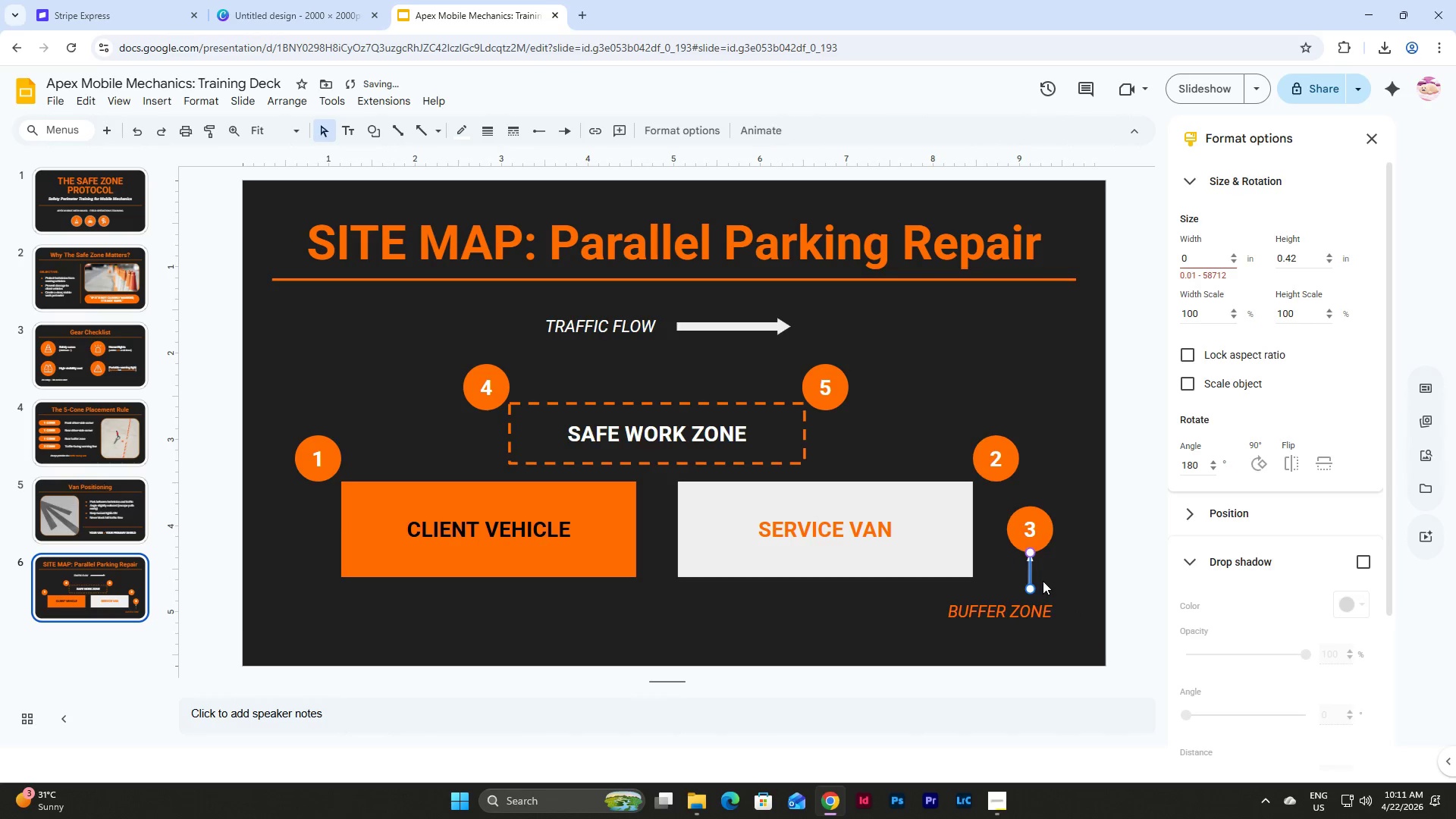 
left_click([1043, 581])
 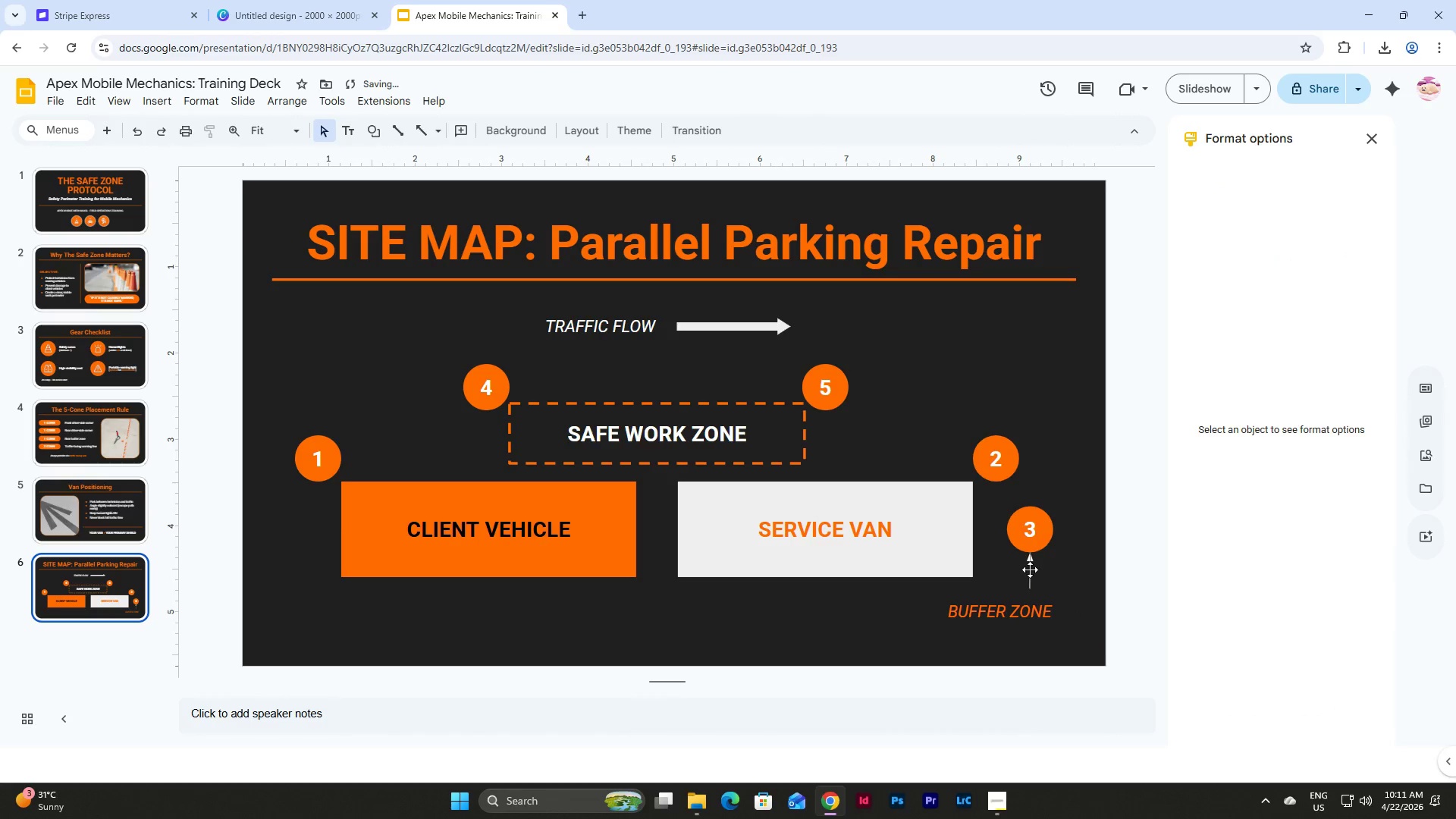 
left_click([1029, 567])
 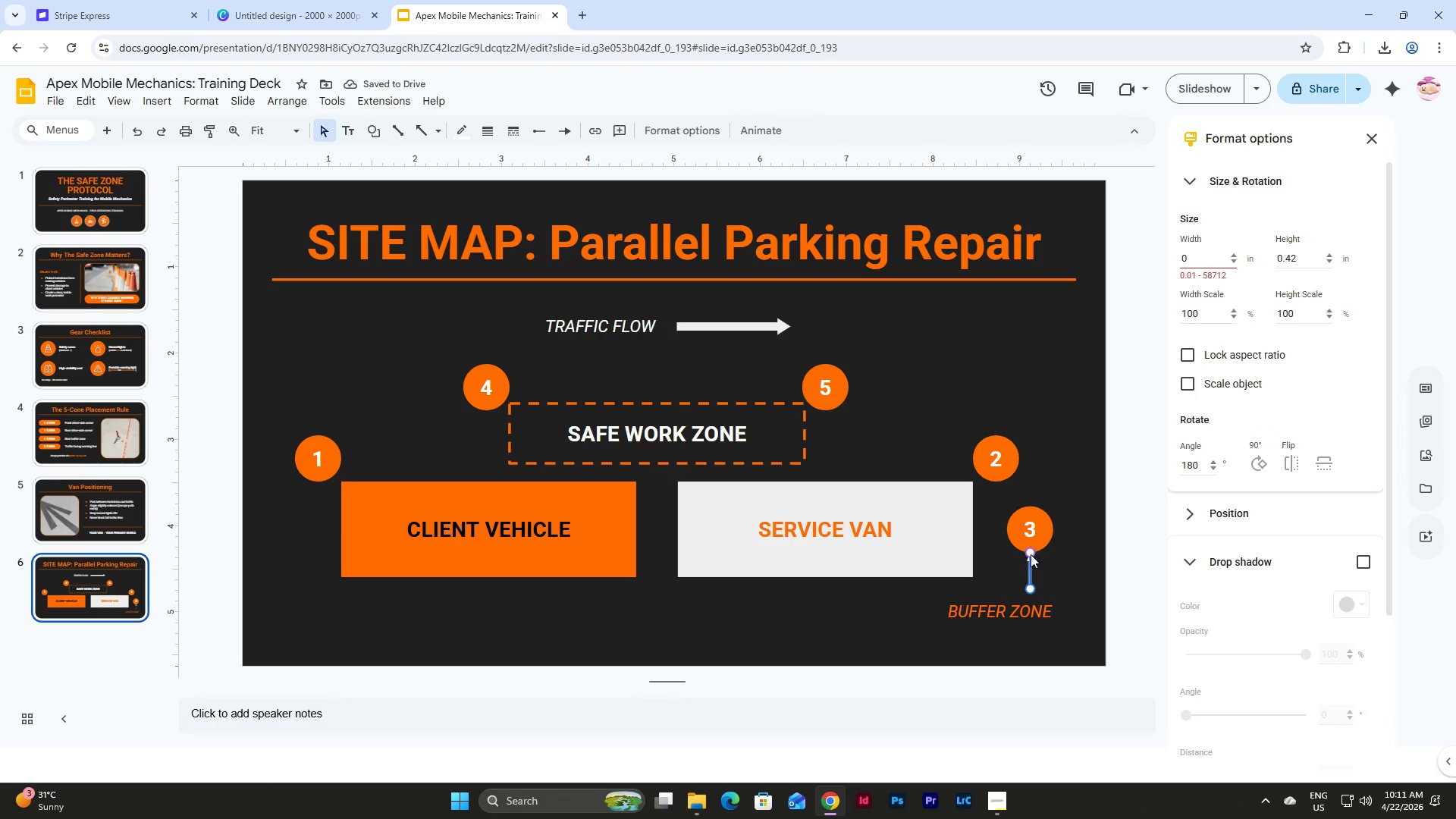 
left_click_drag(start_coordinate=[1031, 554], to_coordinate=[1031, 568])
 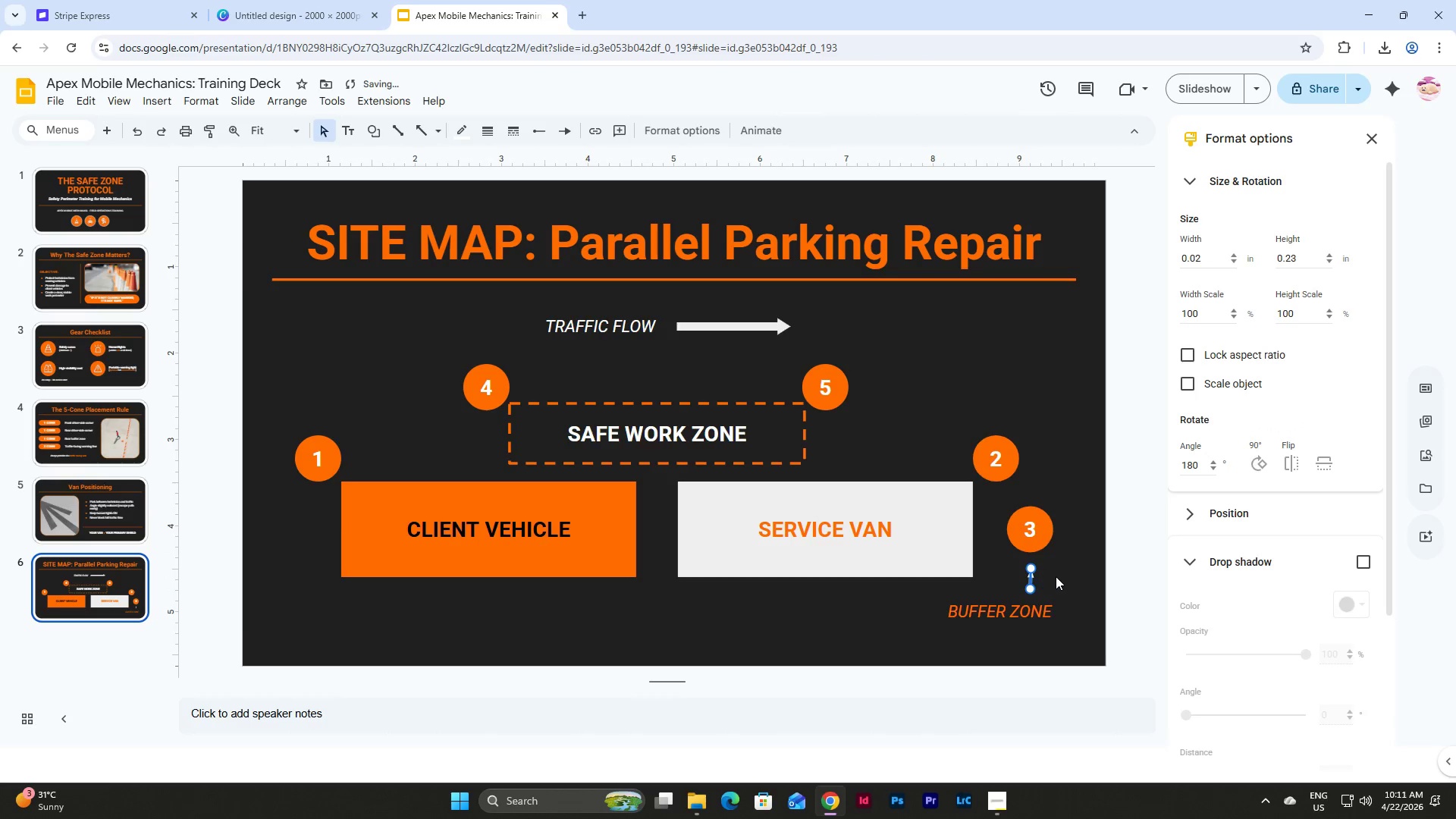 
left_click([1057, 576])
 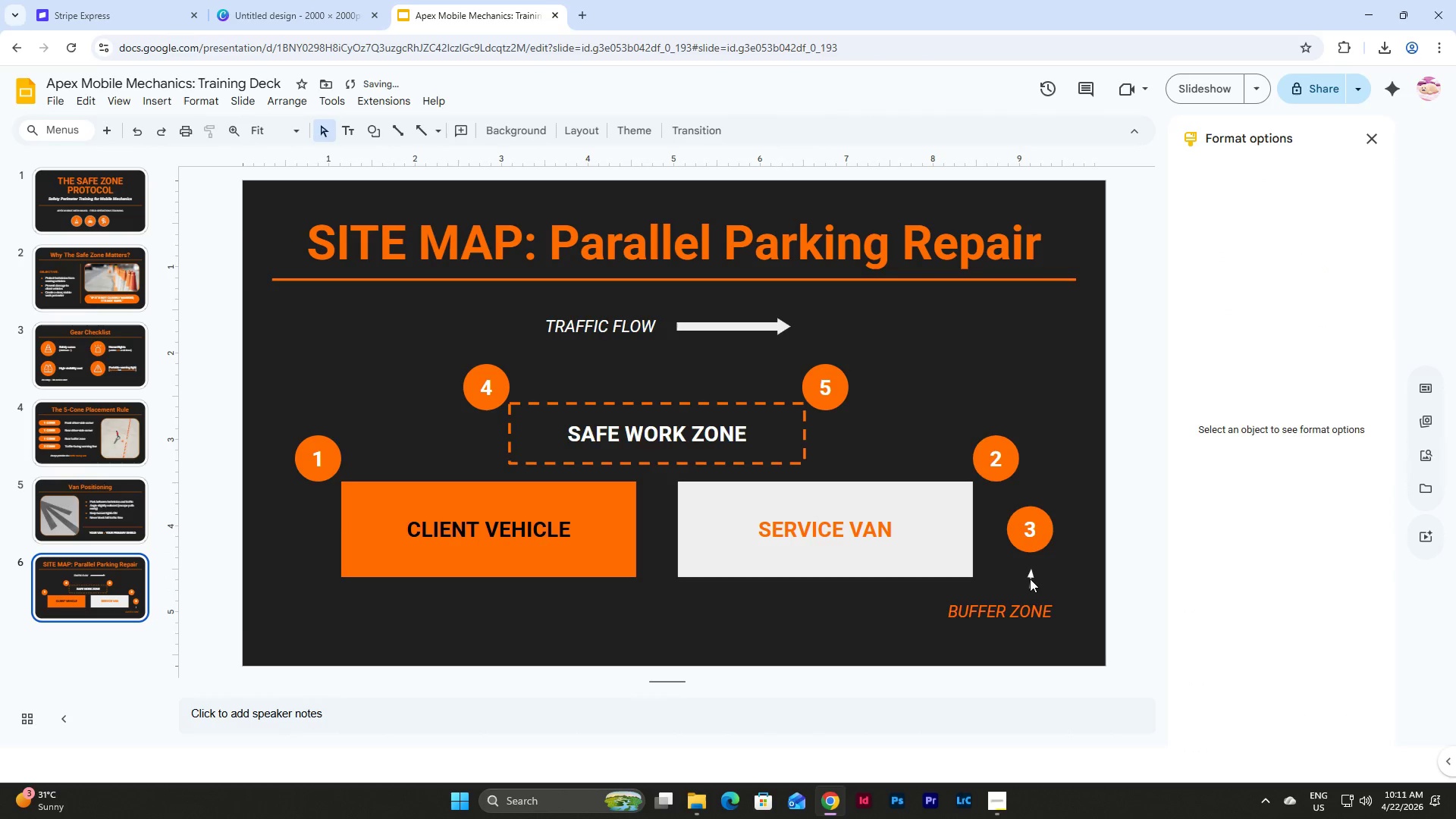 
left_click([1030, 579])
 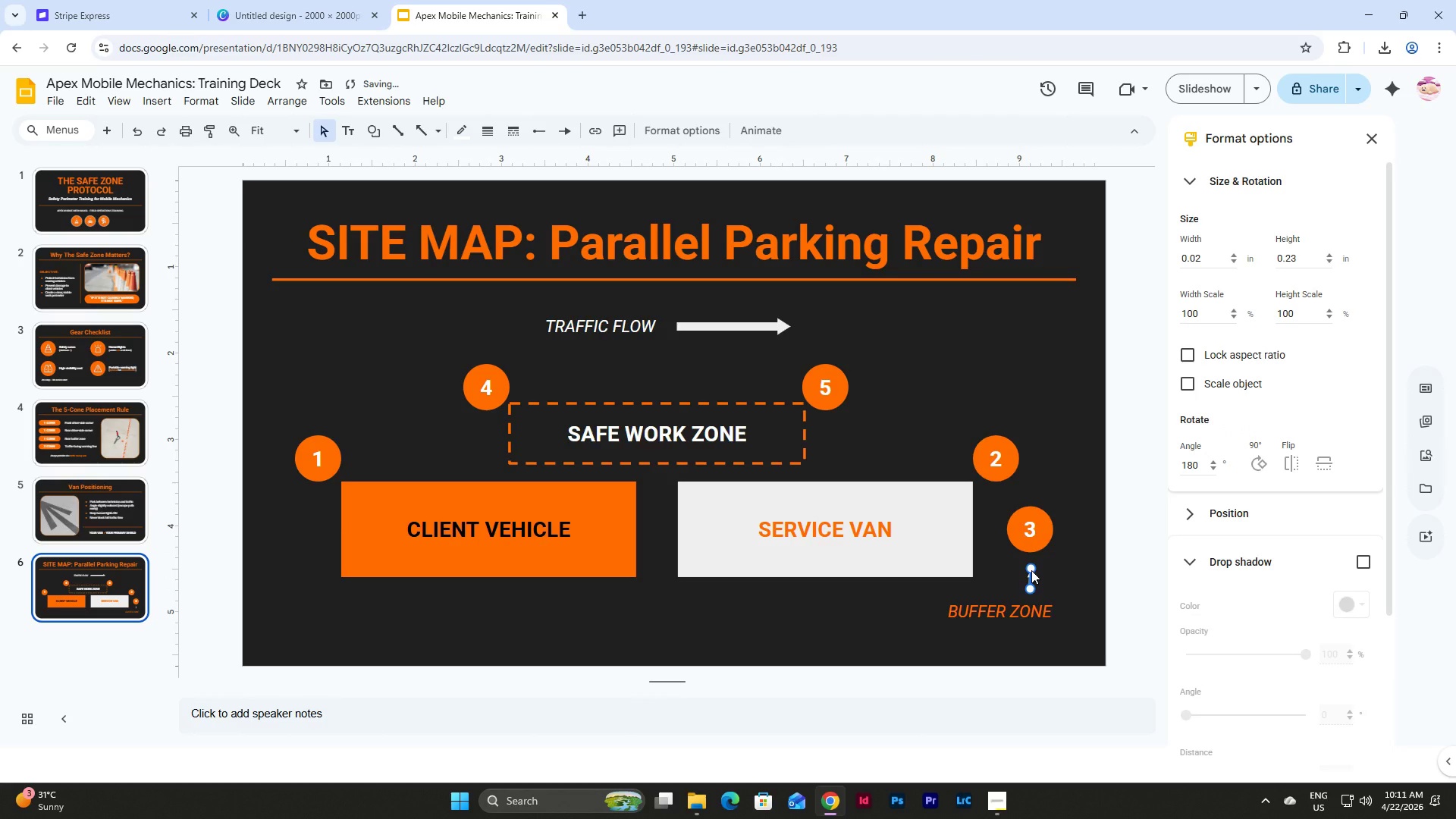 
left_click_drag(start_coordinate=[1031, 570], to_coordinate=[1029, 439])
 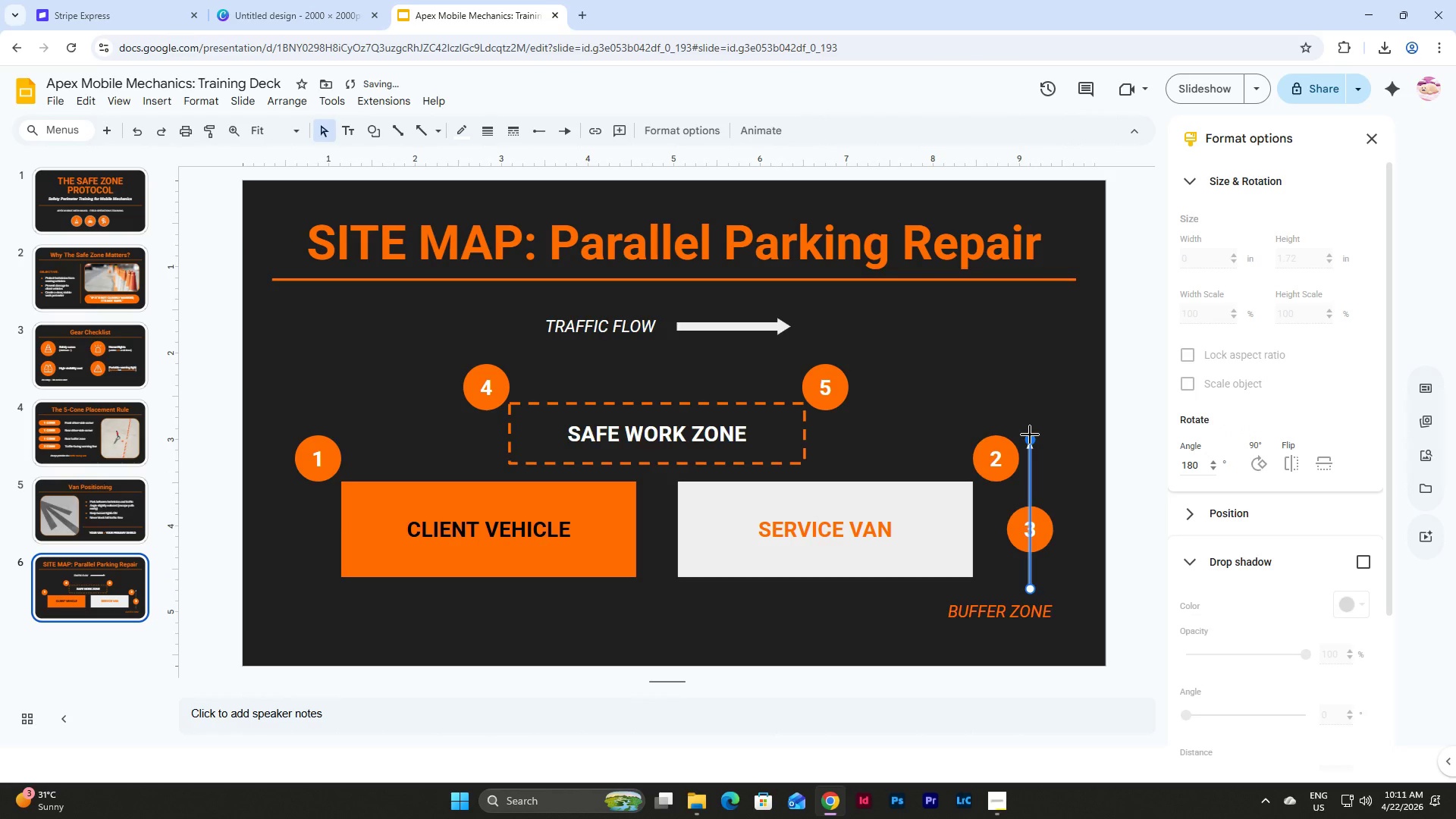 
left_click([1065, 479])
 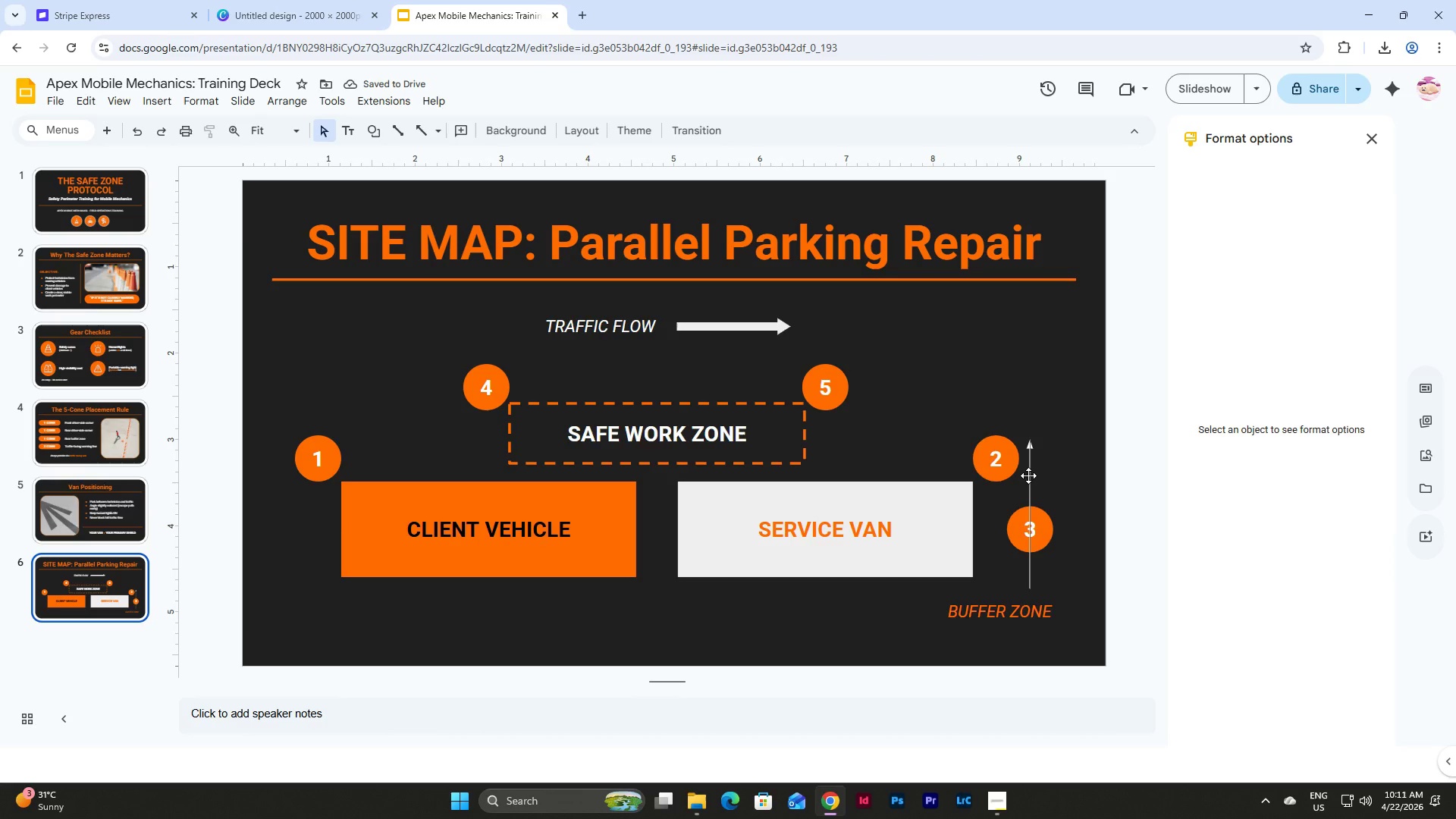 
left_click([1028, 475])
 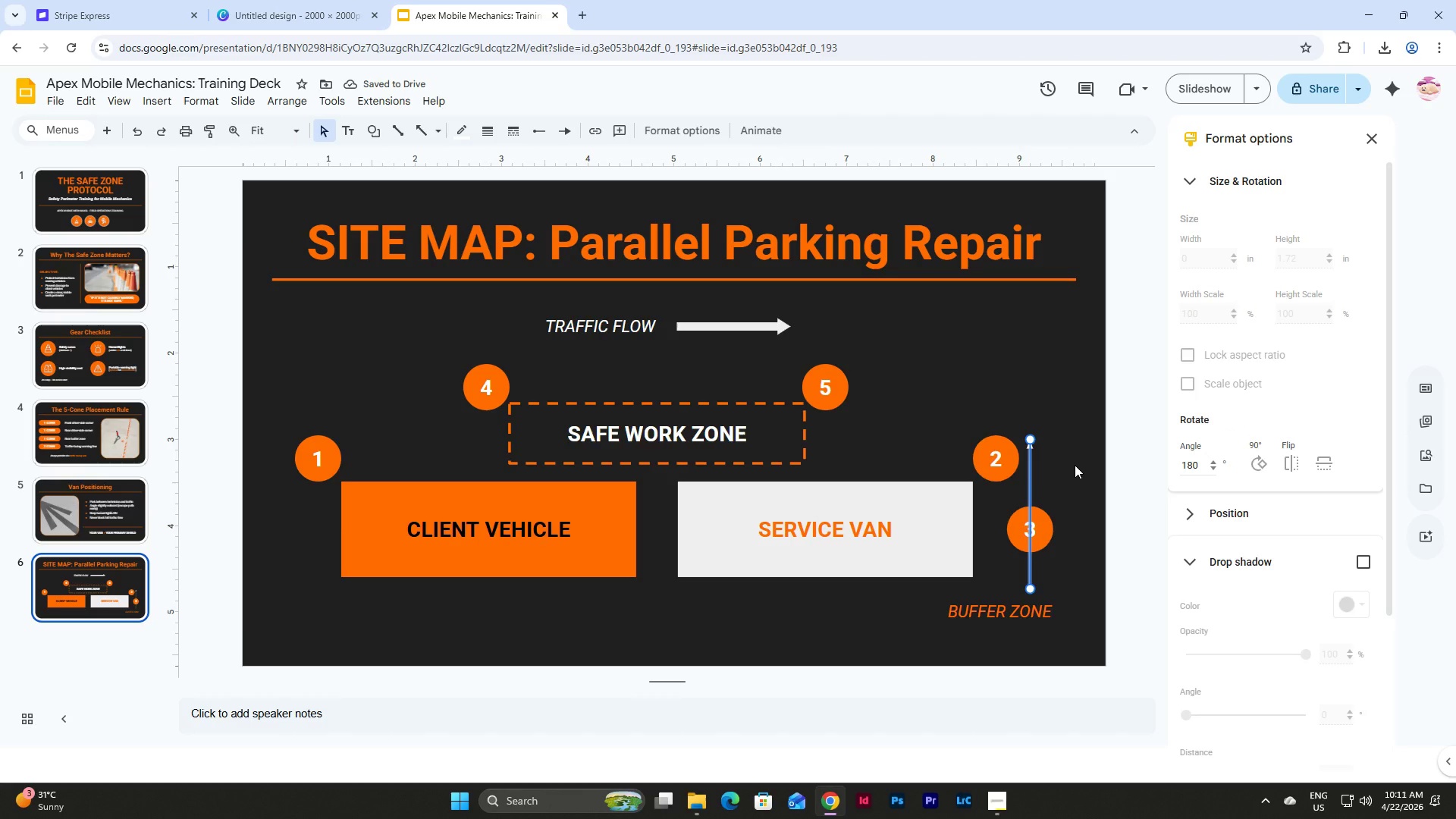 
key(Backspace)
 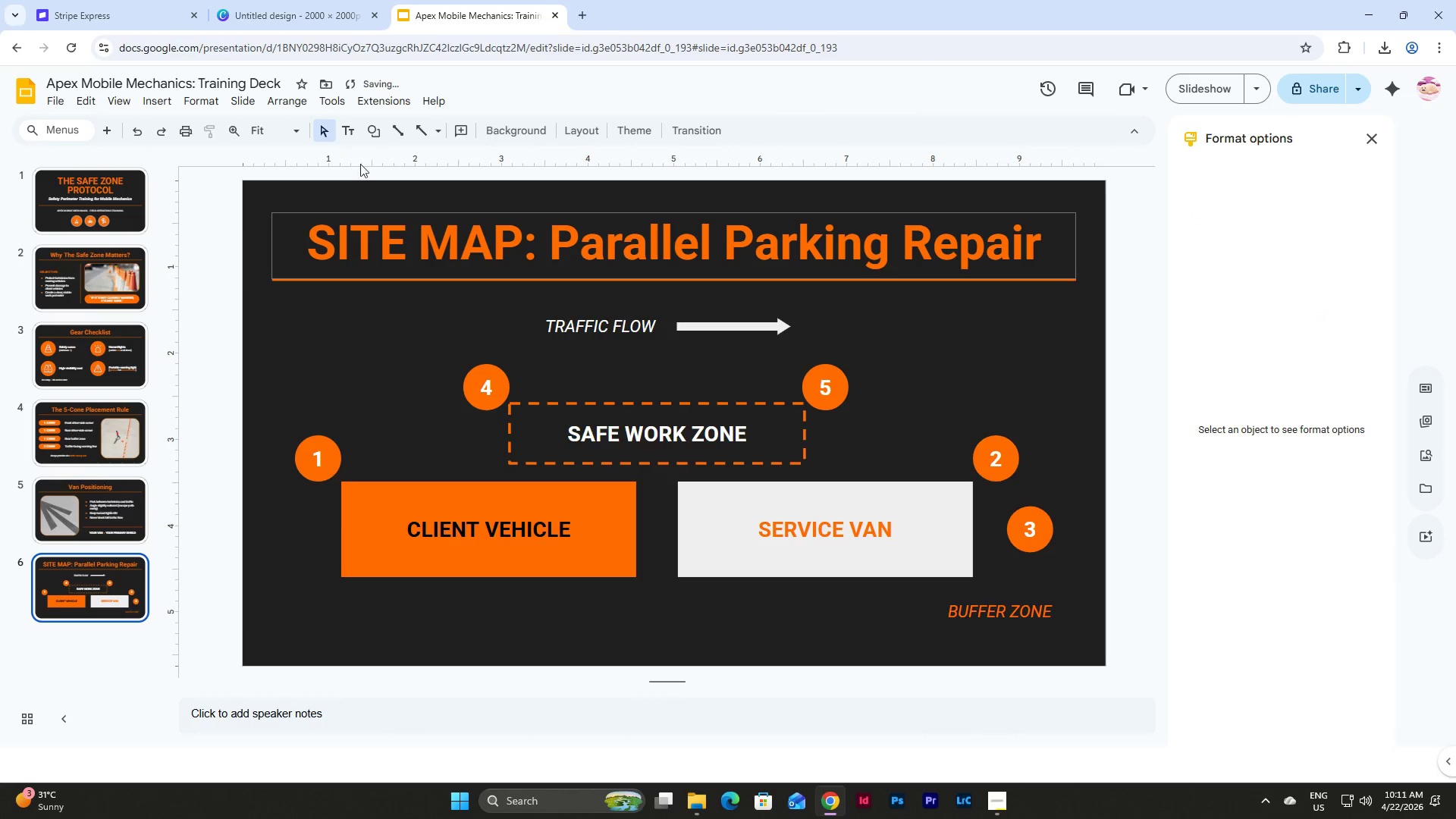 
left_click([369, 131])
 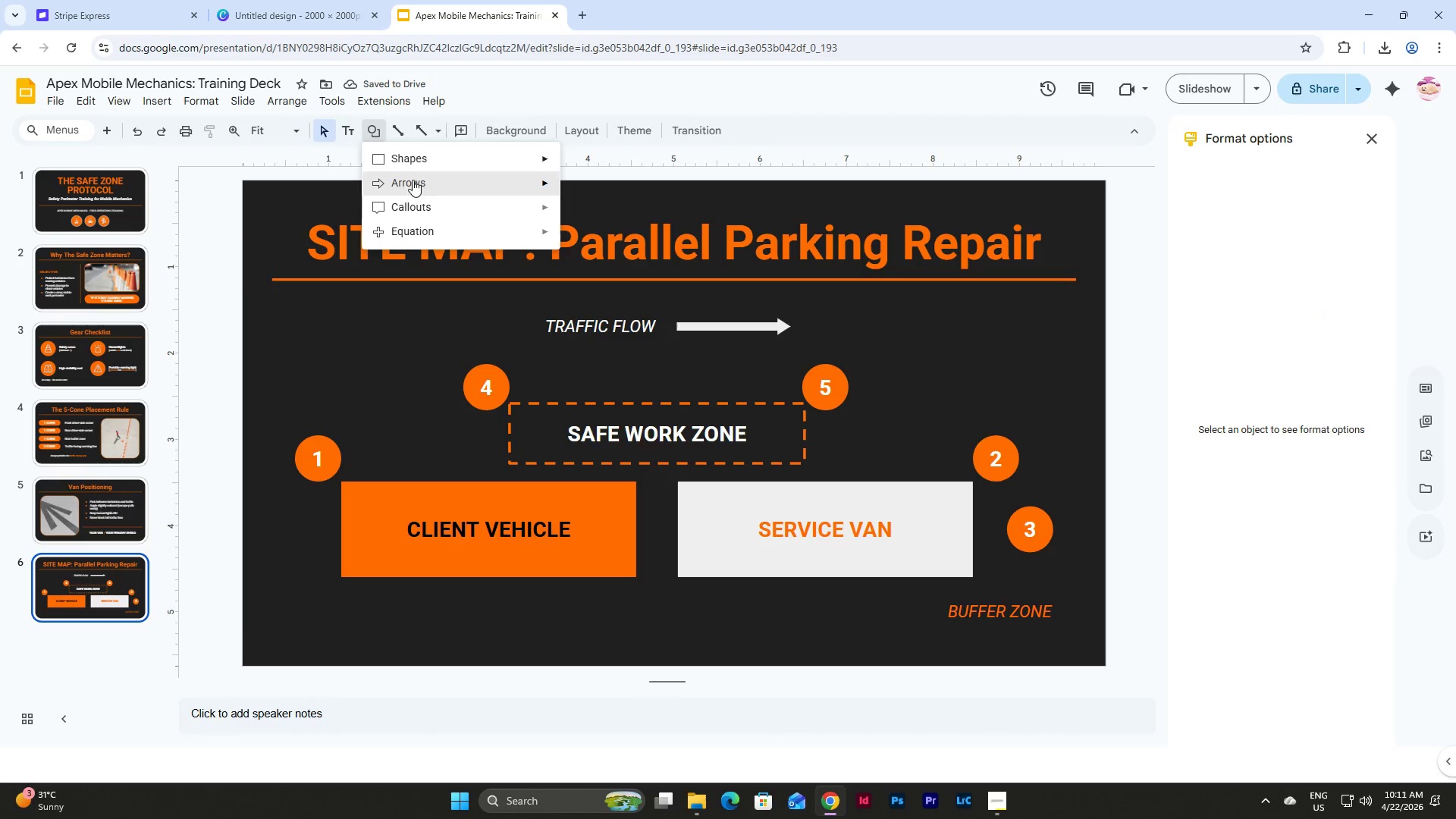 
left_click([417, 184])
 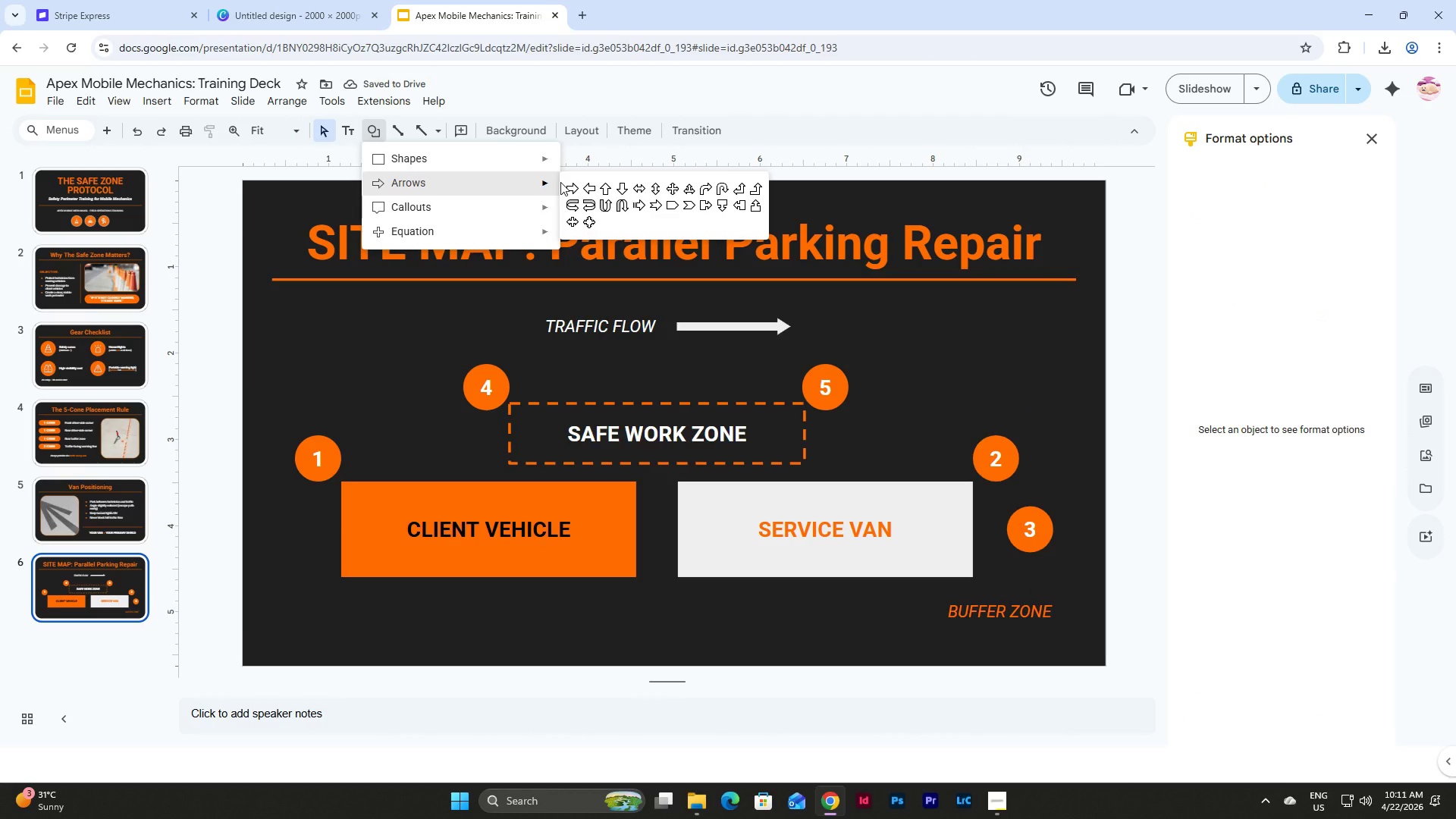 
left_click([563, 182])
 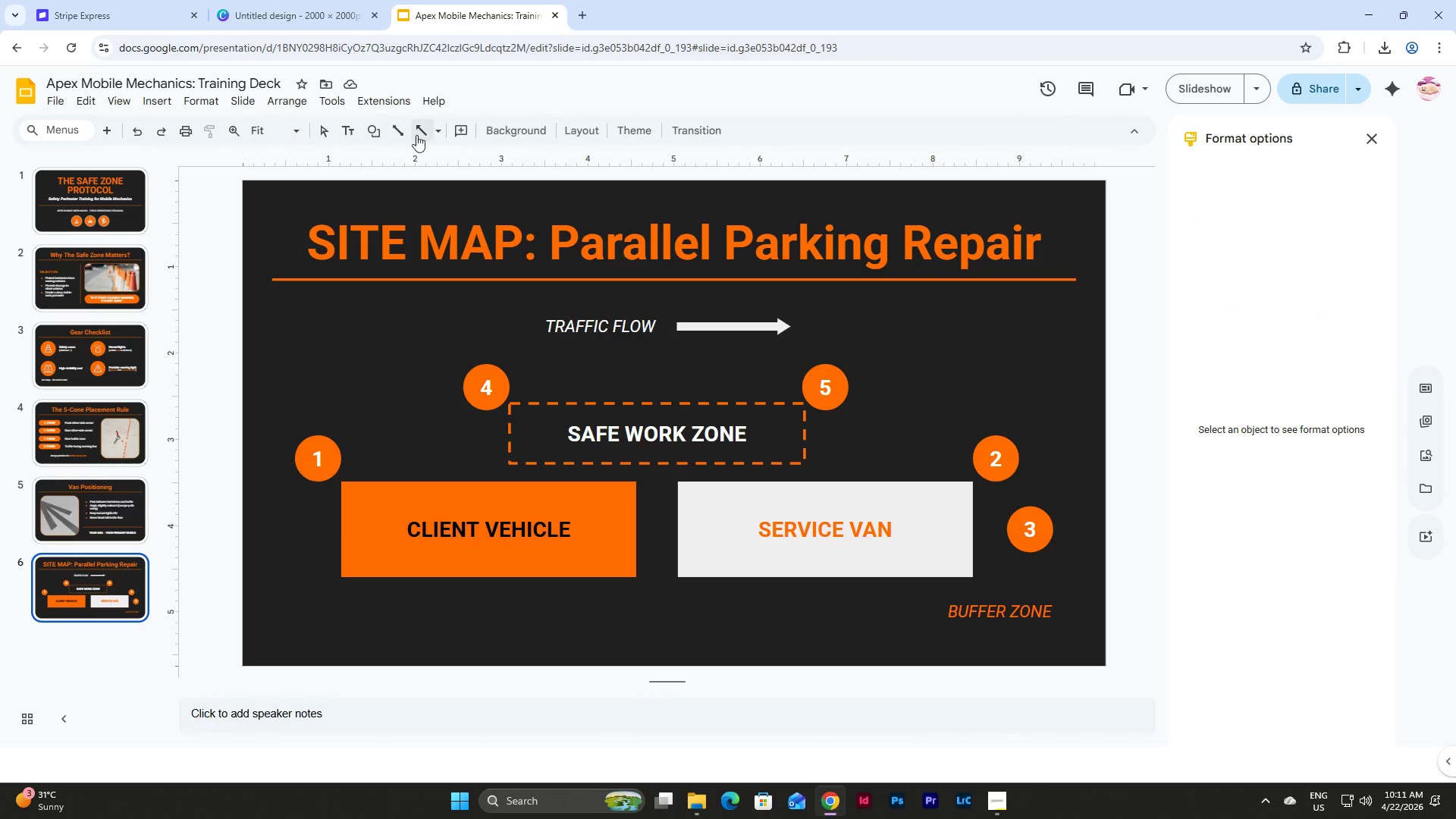 
left_click([374, 134])
 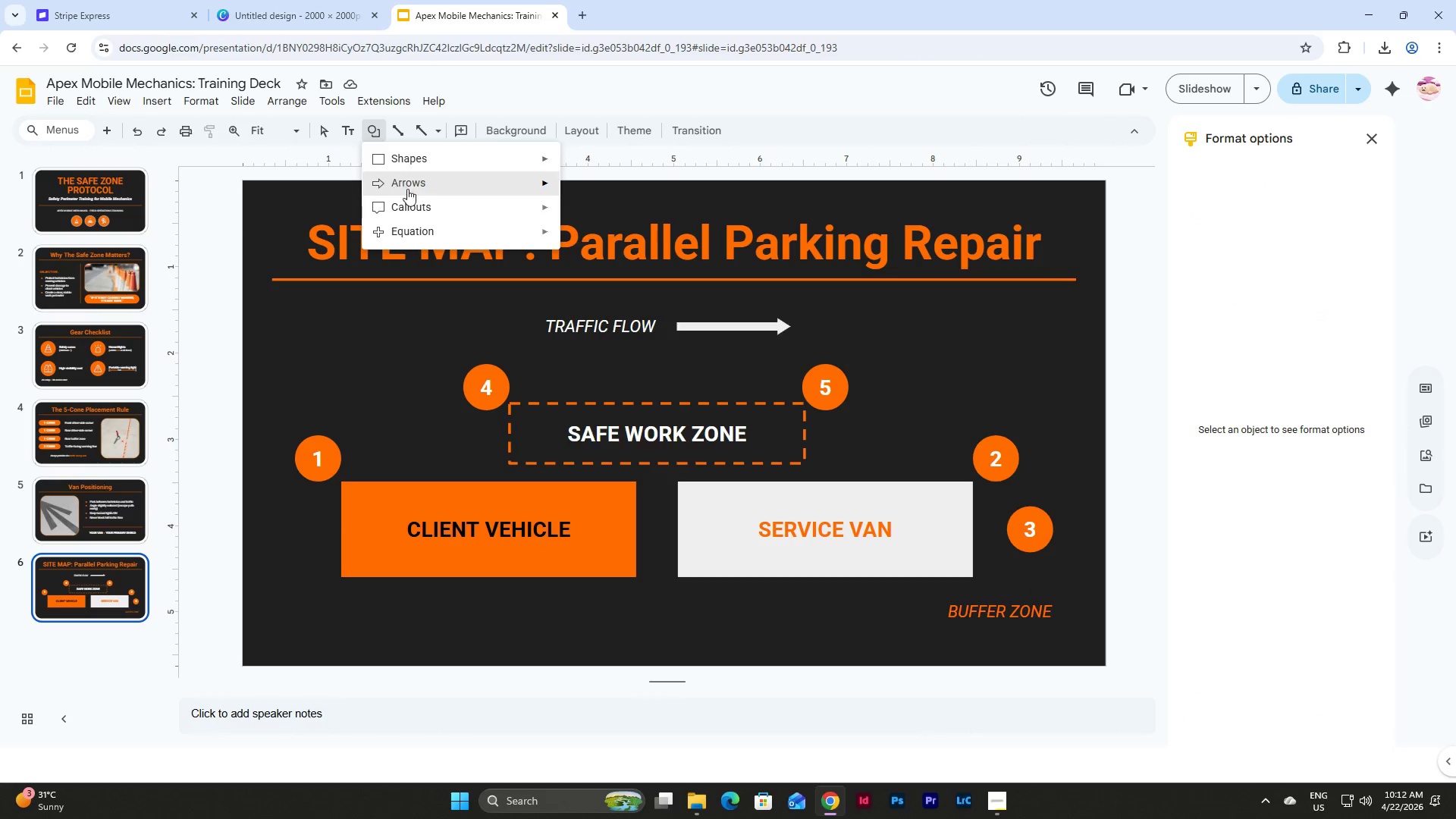 
left_click([409, 190])
 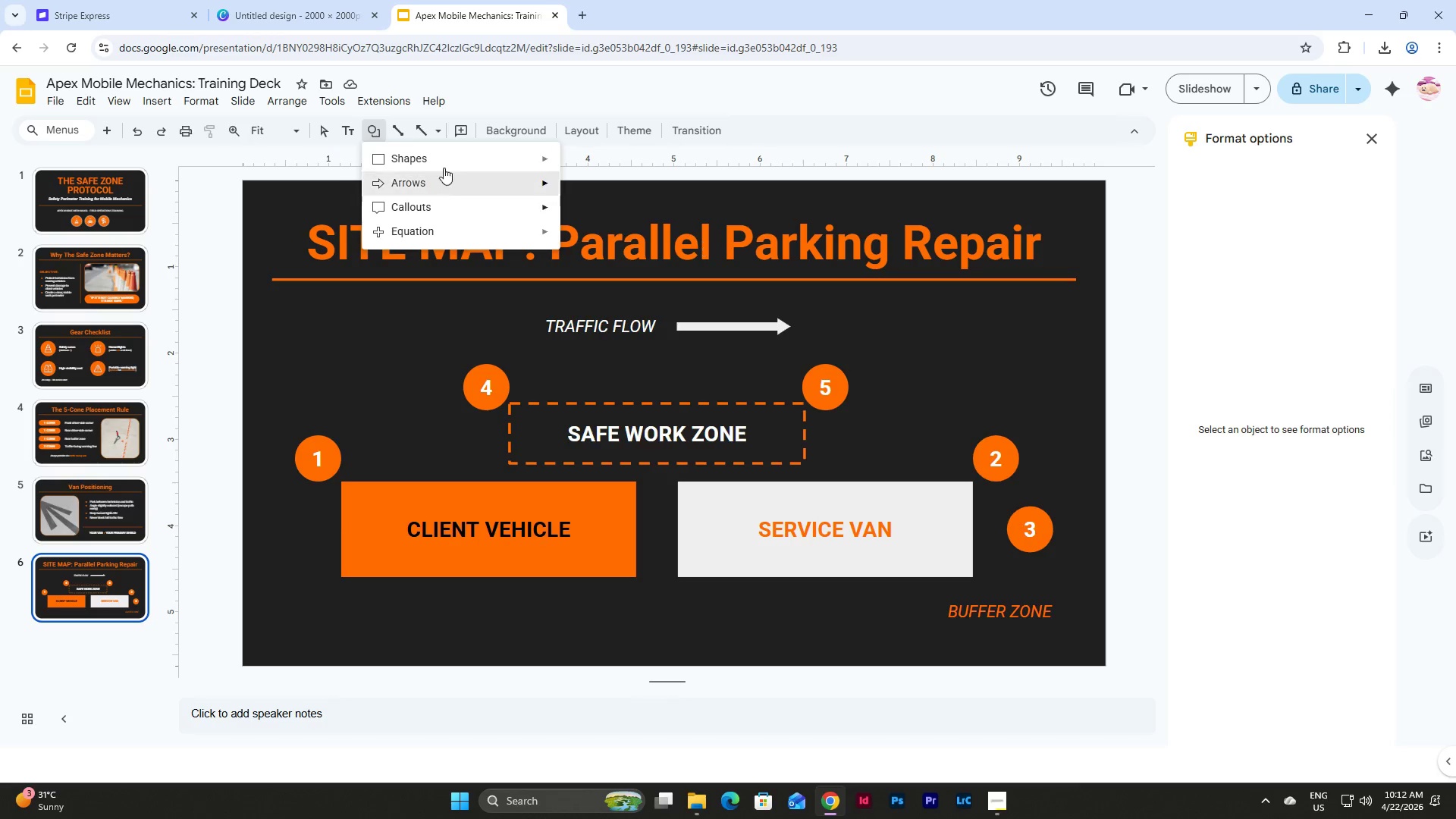 
left_click([420, 180])
 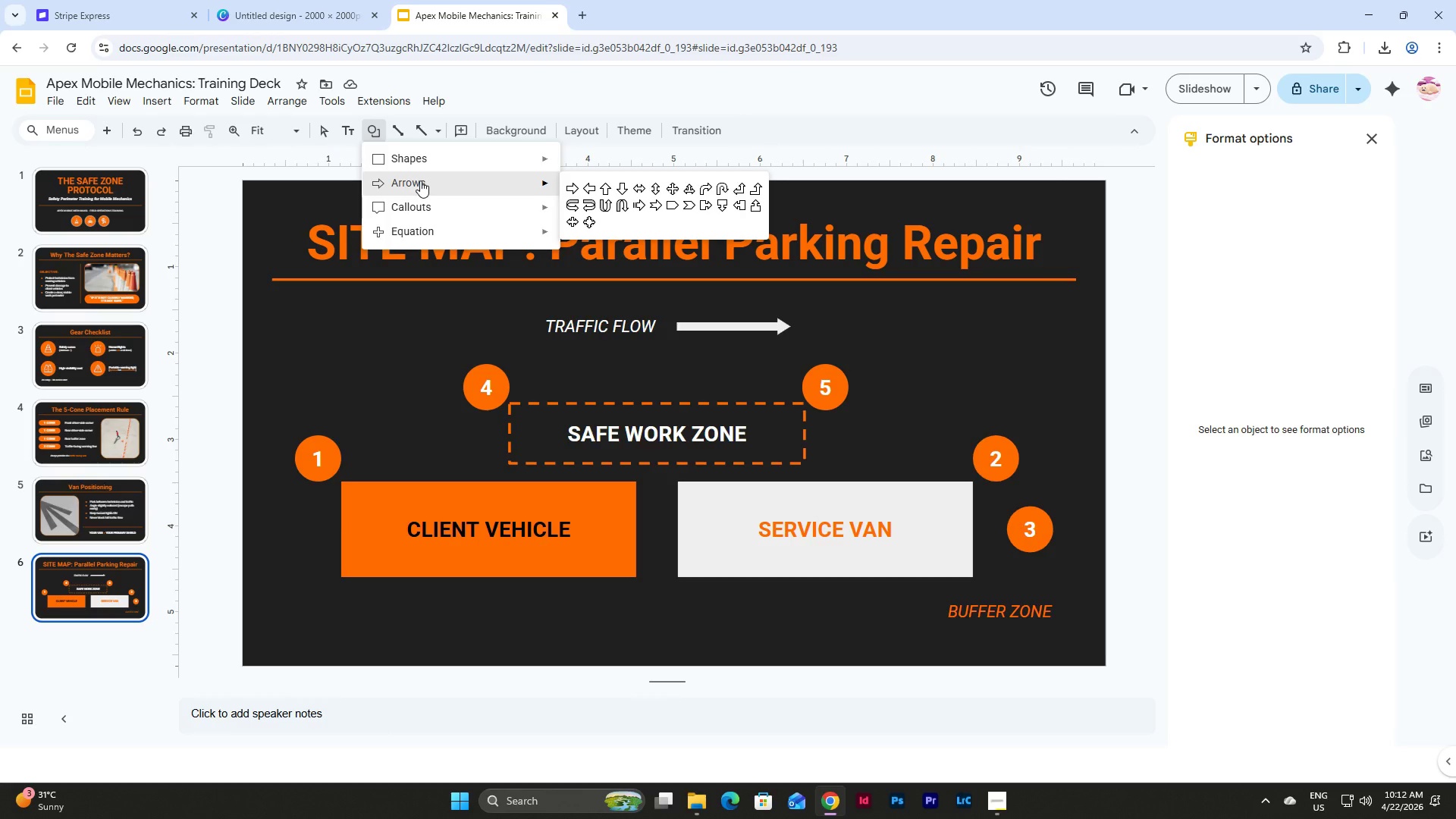 
left_click([606, 193])
 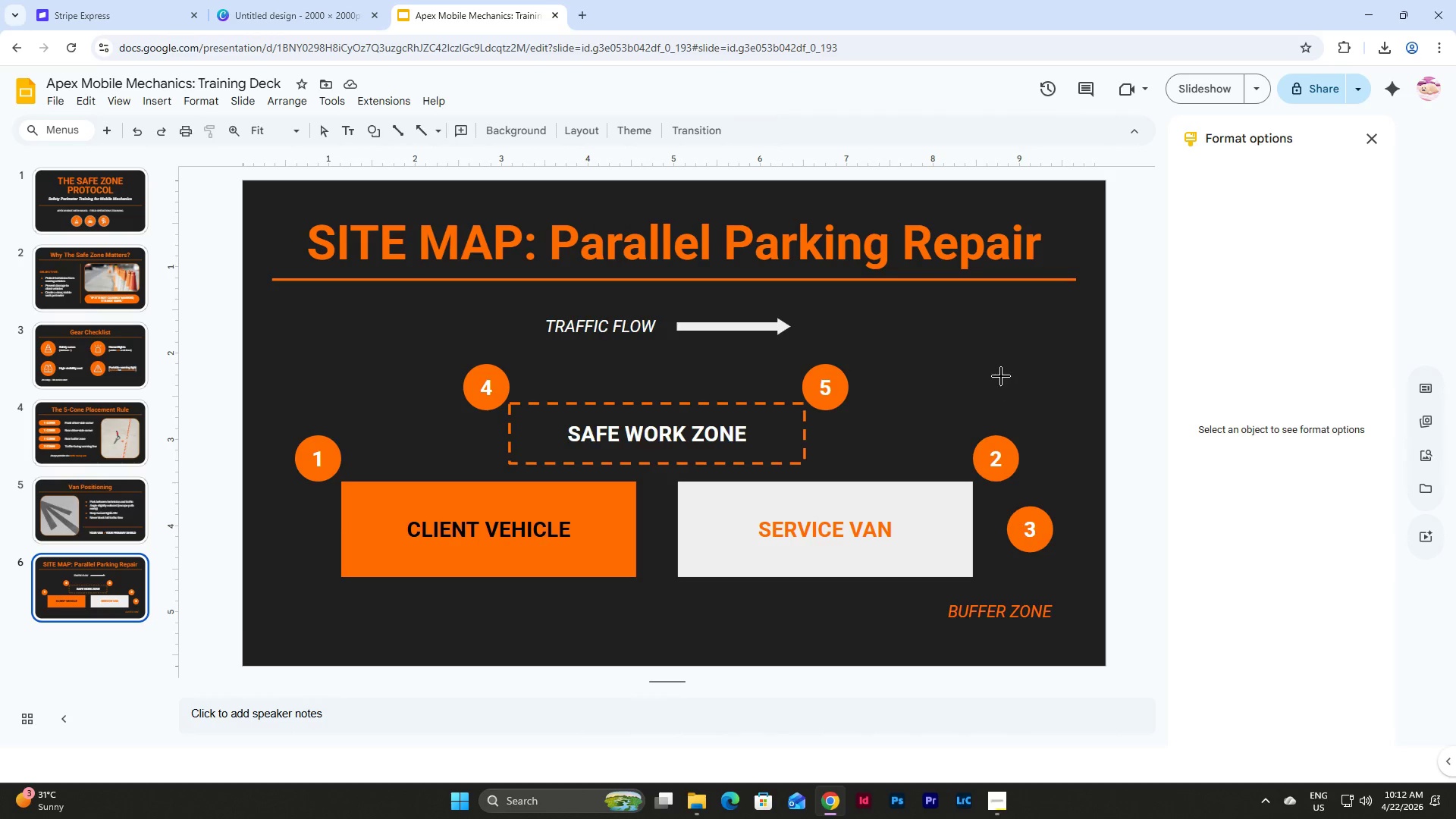 
left_click_drag(start_coordinate=[1001, 375], to_coordinate=[1012, 399])
 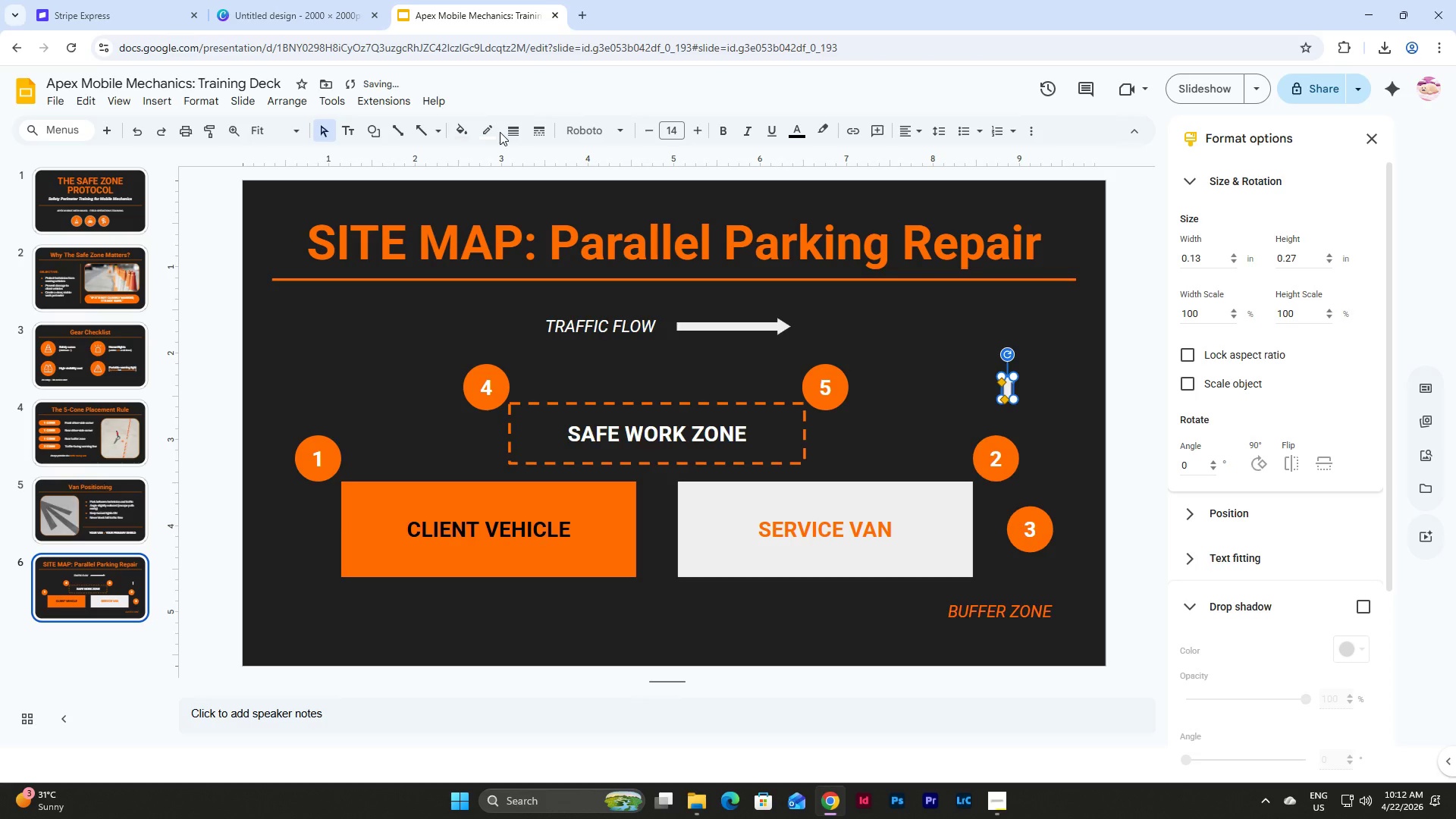 
double_click([491, 129])
 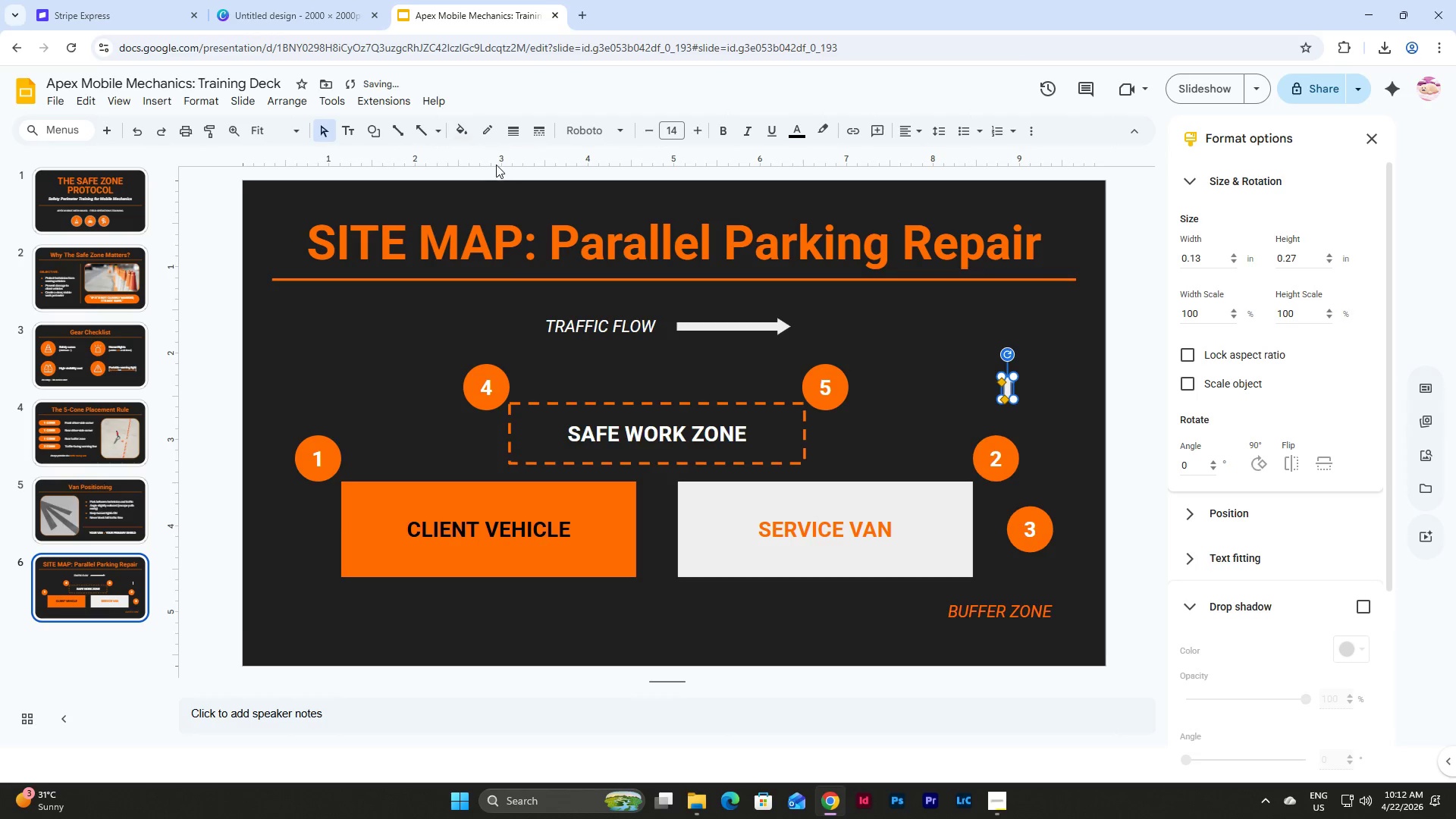 
left_click([460, 127])
 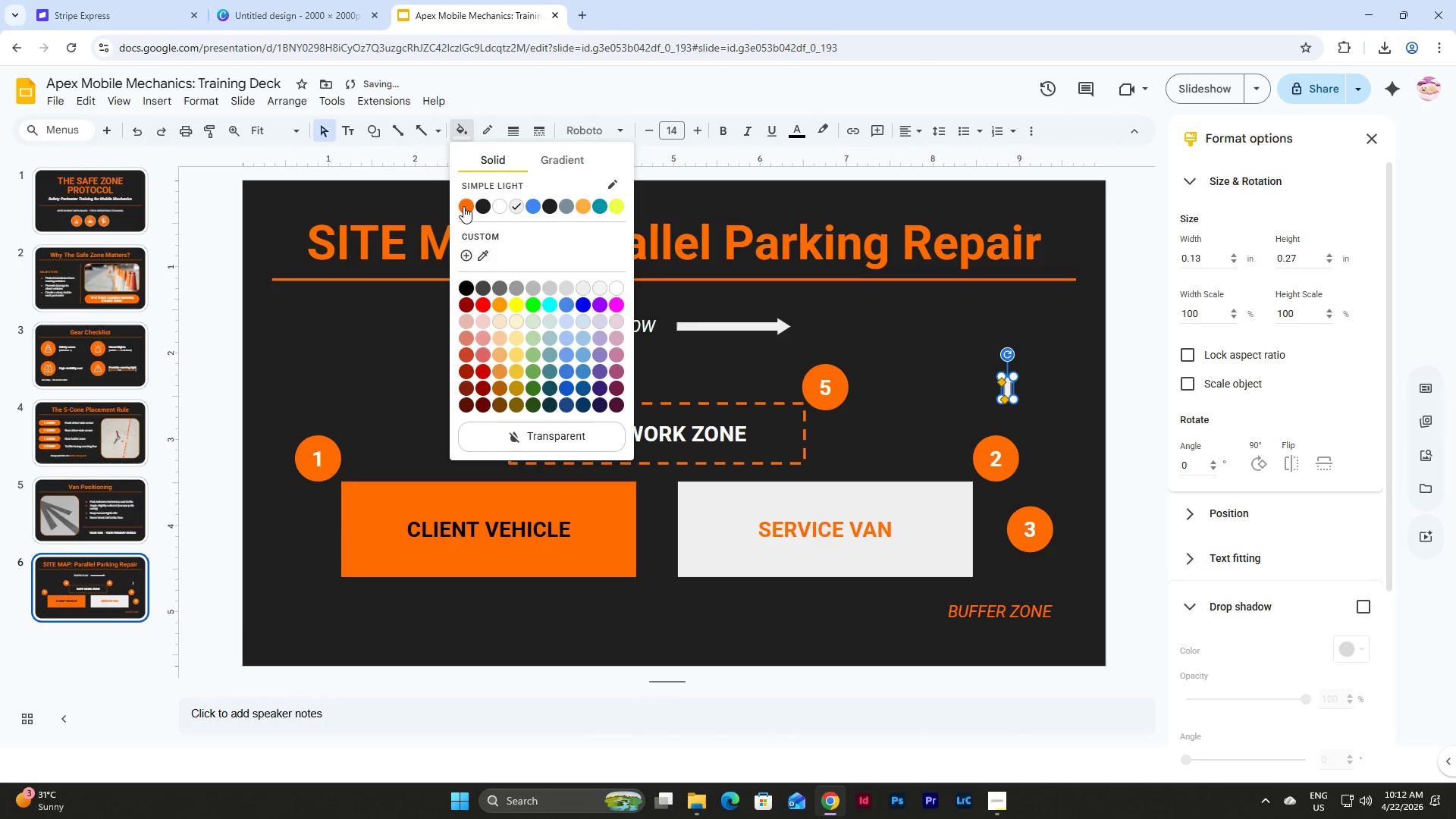 
left_click([463, 206])
 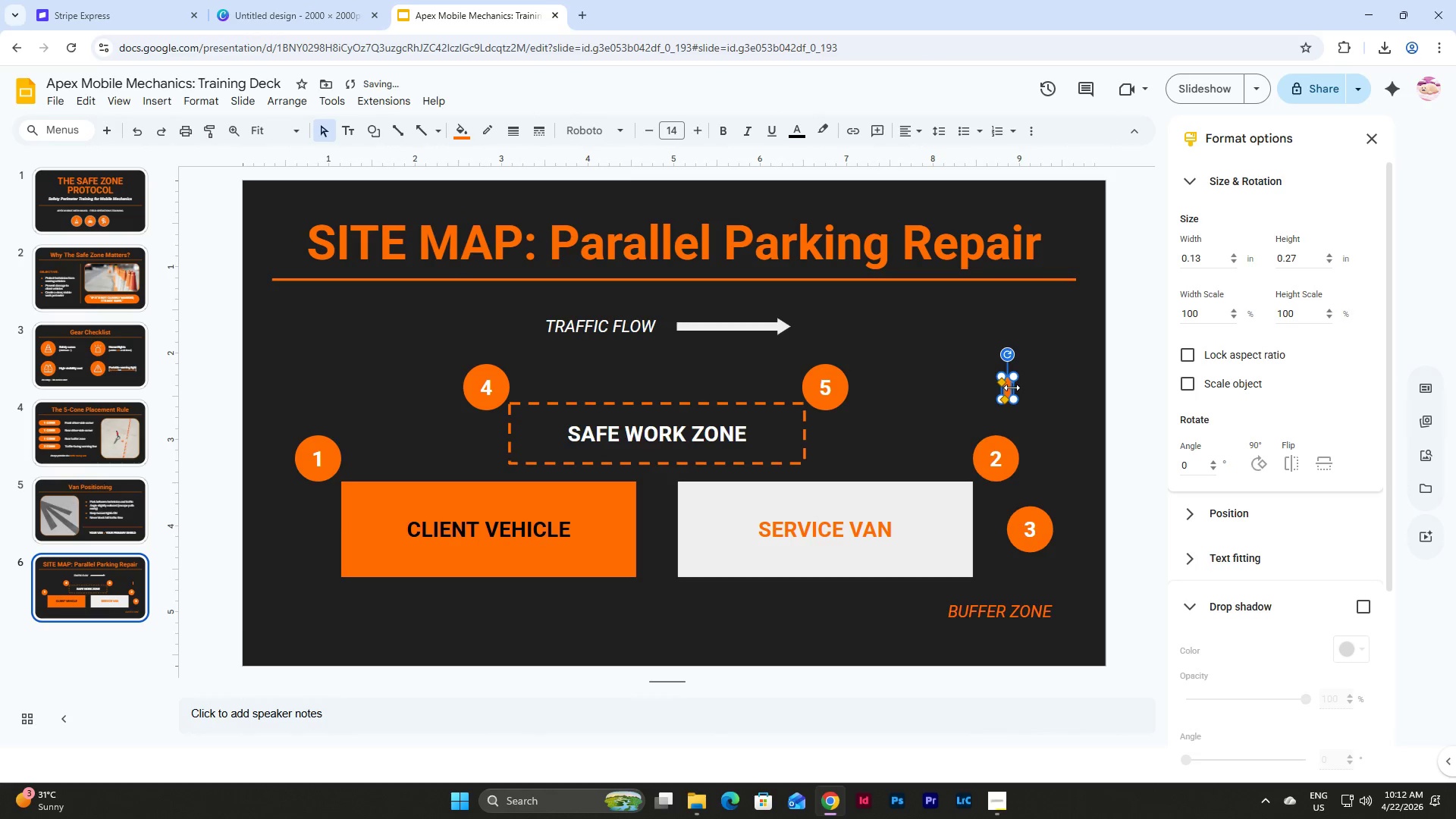 
left_click([1012, 388])
 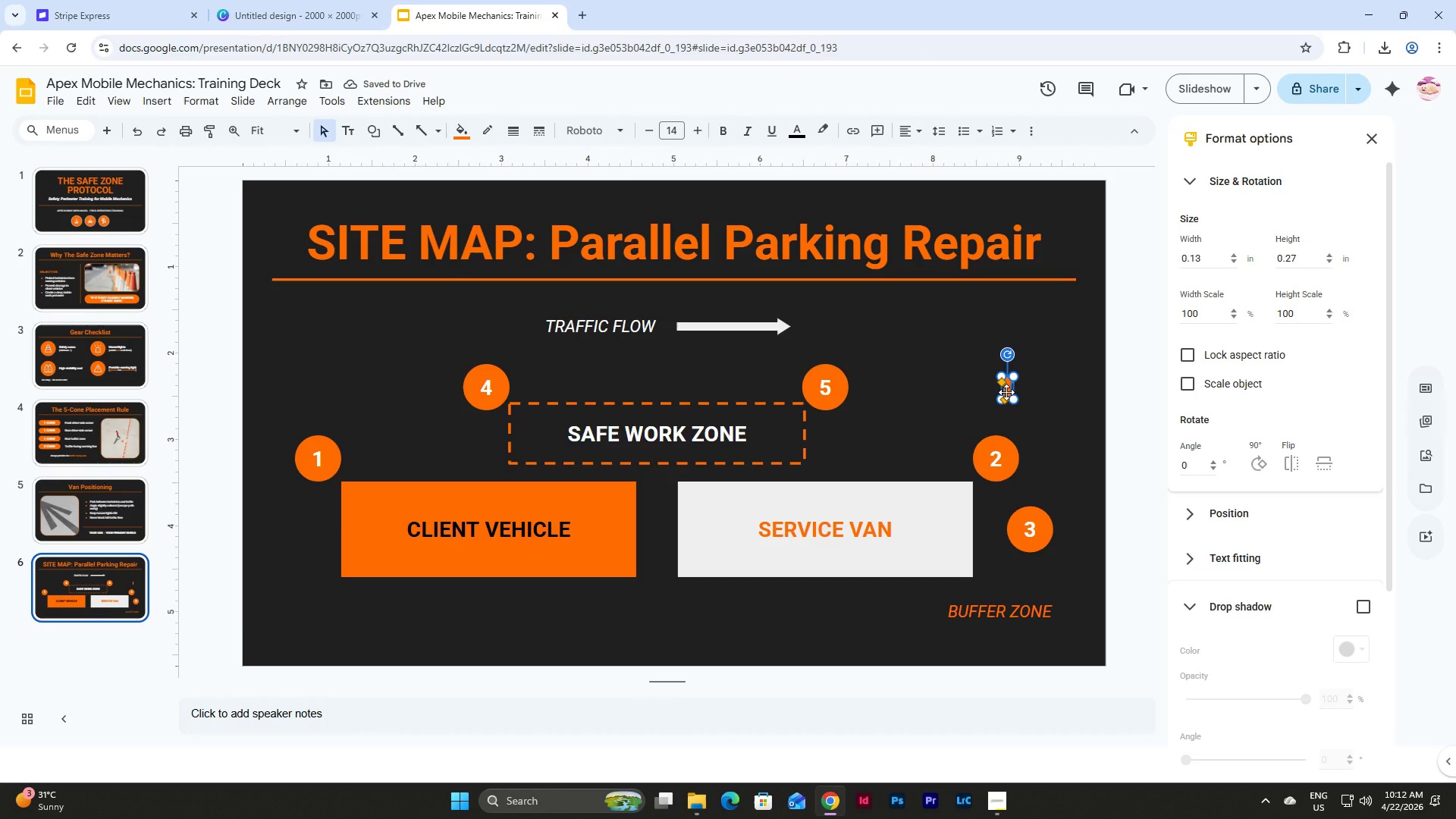 
left_click_drag(start_coordinate=[1006, 392], to_coordinate=[1028, 583])
 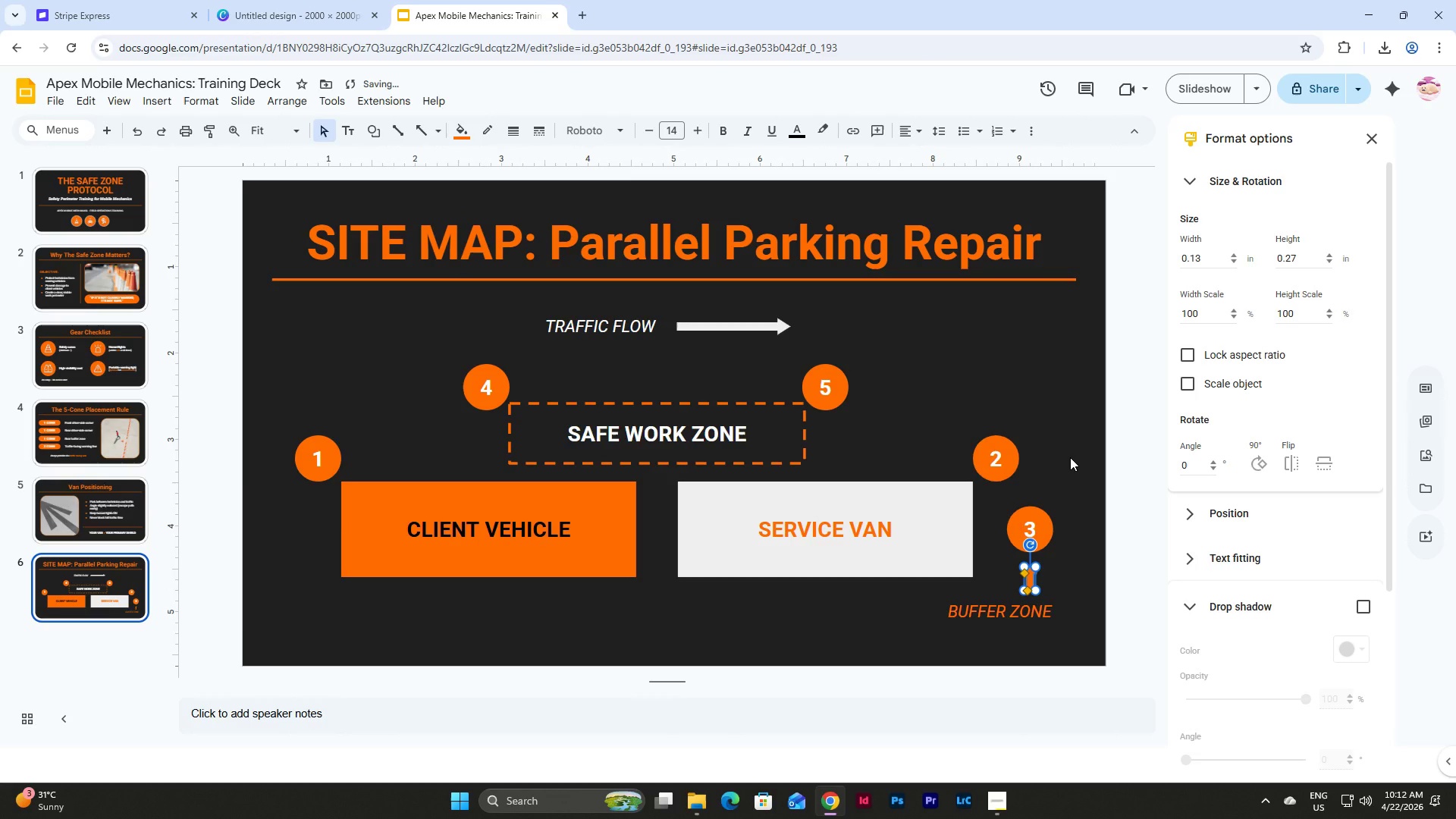 
left_click([1070, 457])
 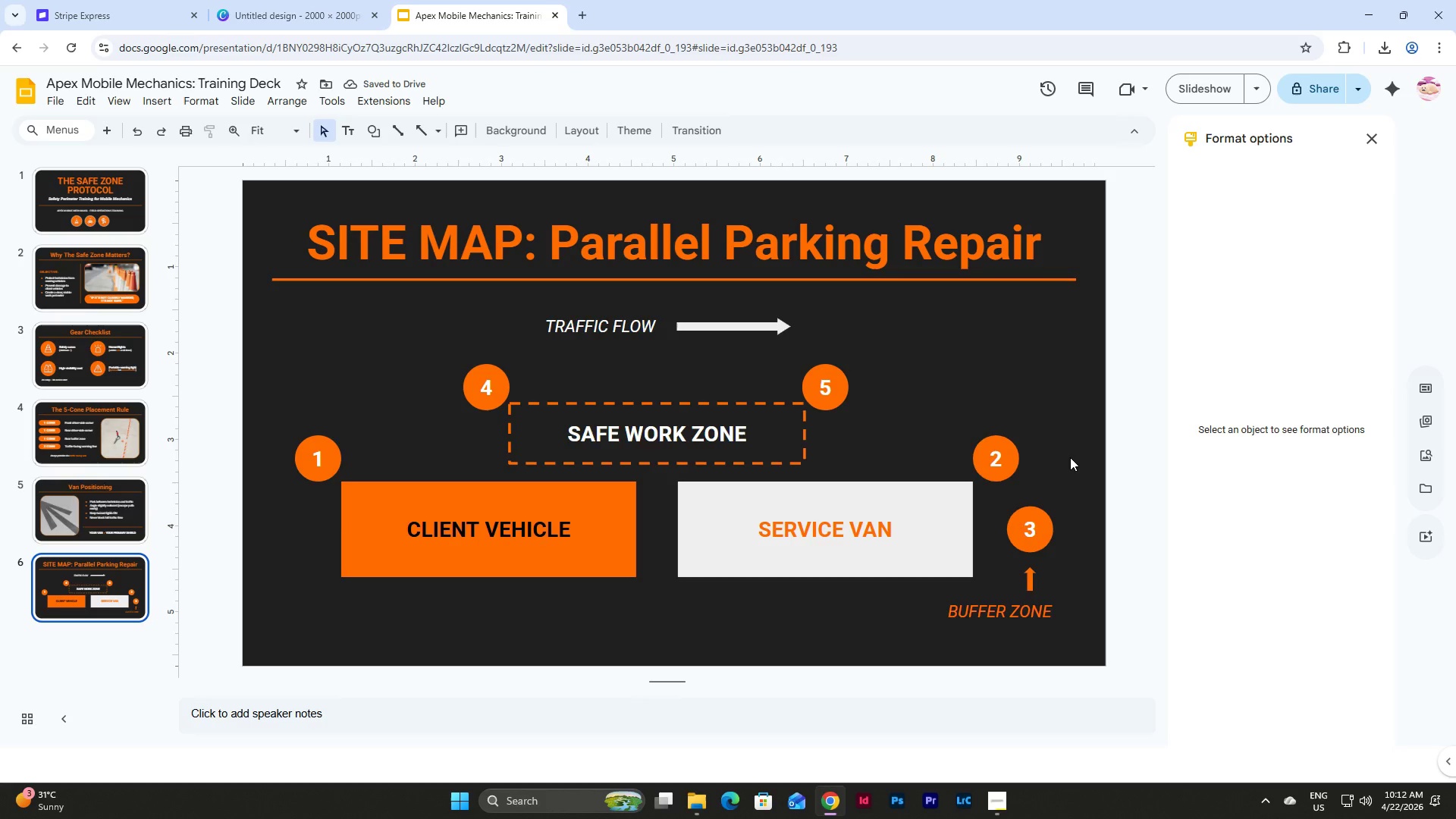 
left_click([1028, 582])
 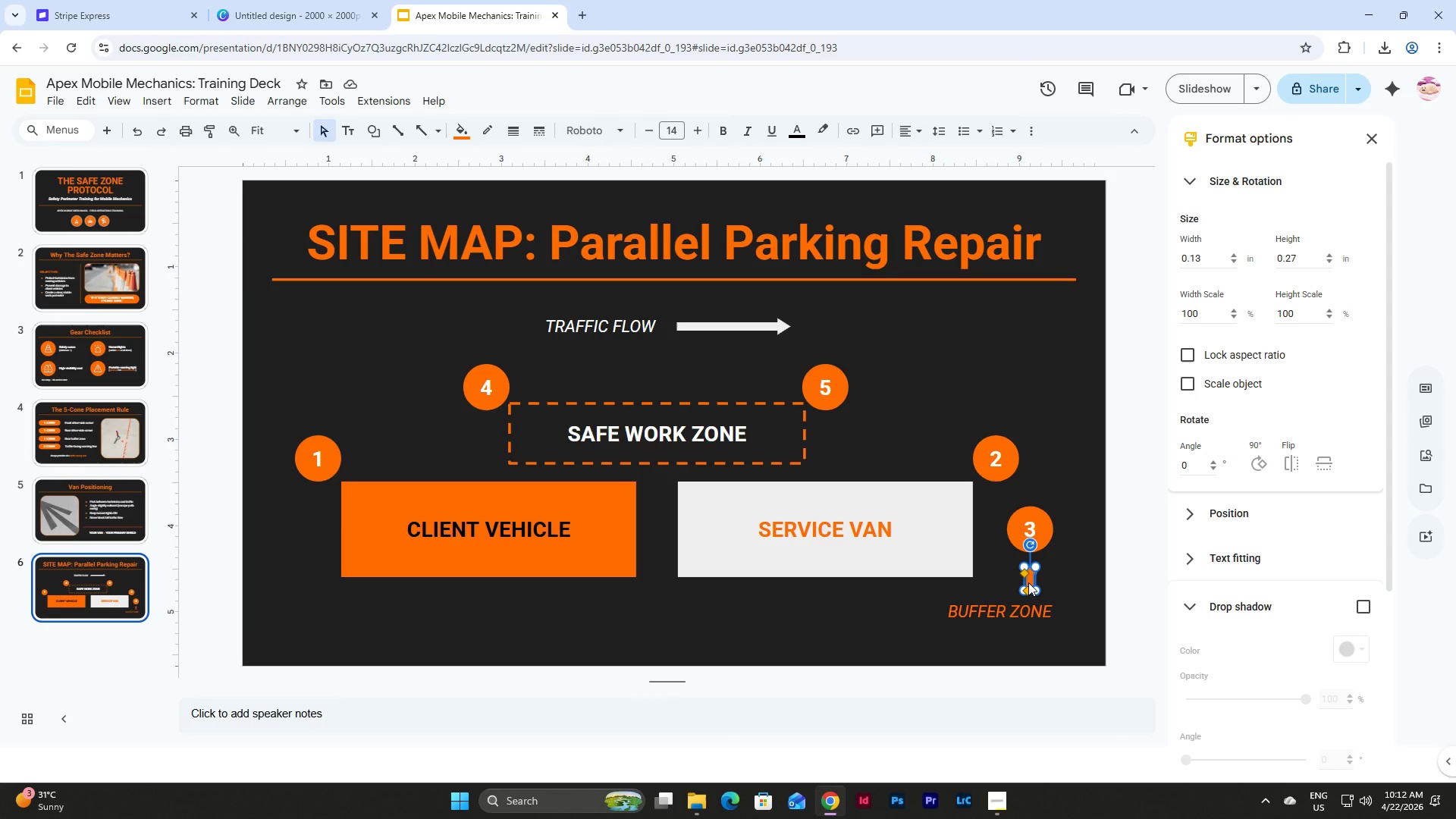 
key(Backspace)
 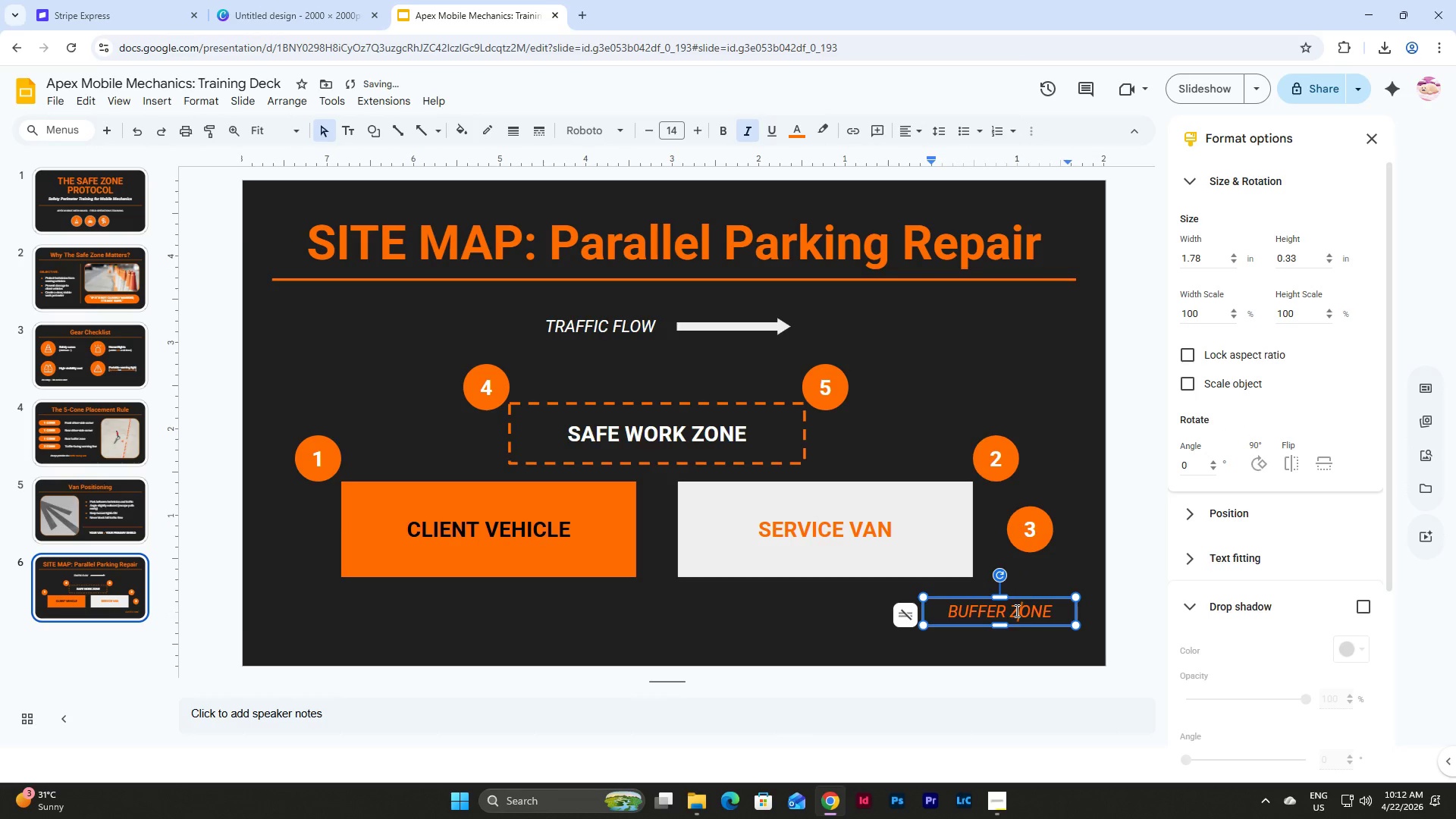 
double_click([1009, 613])
 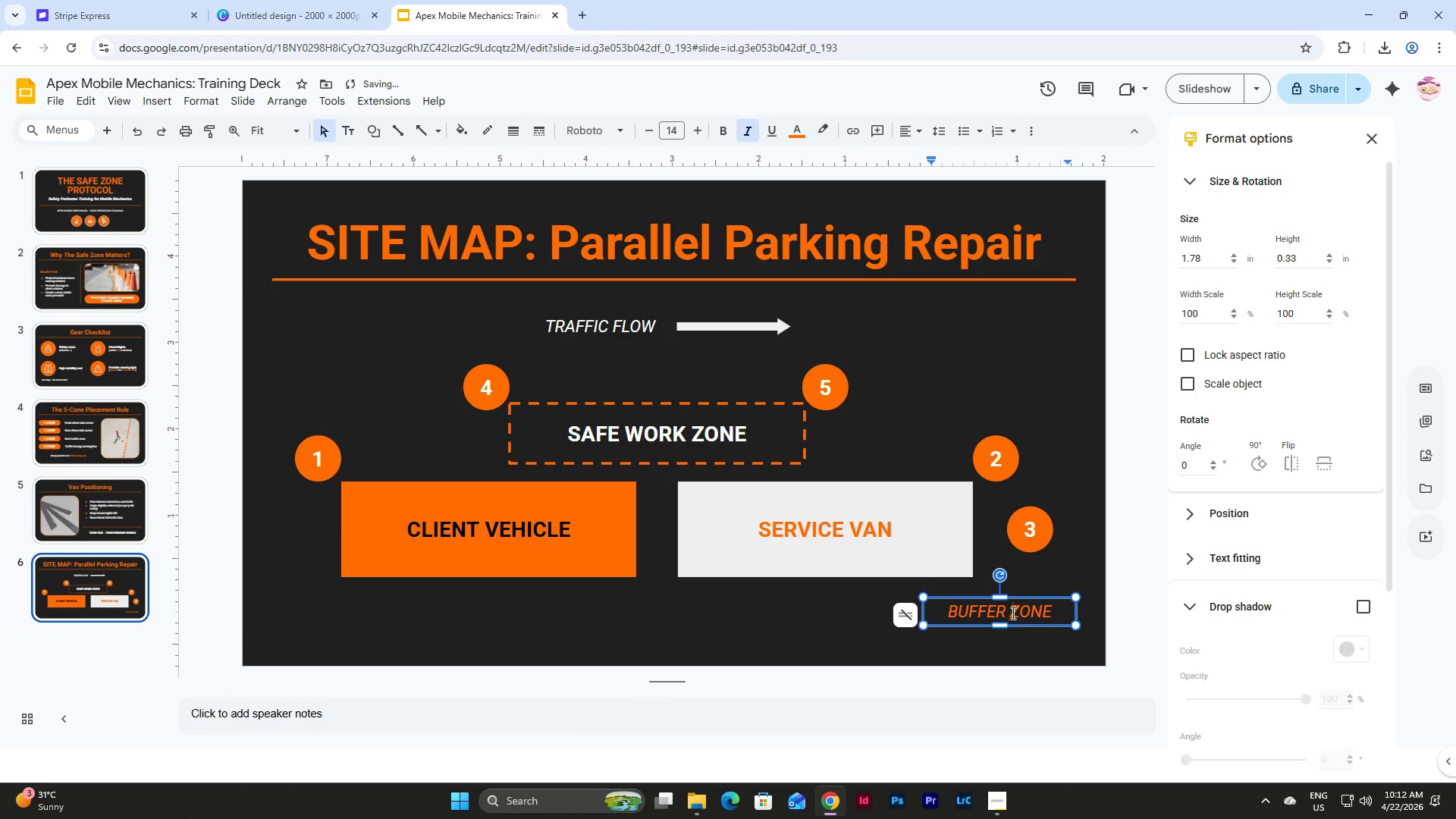 
key(Backspace)
 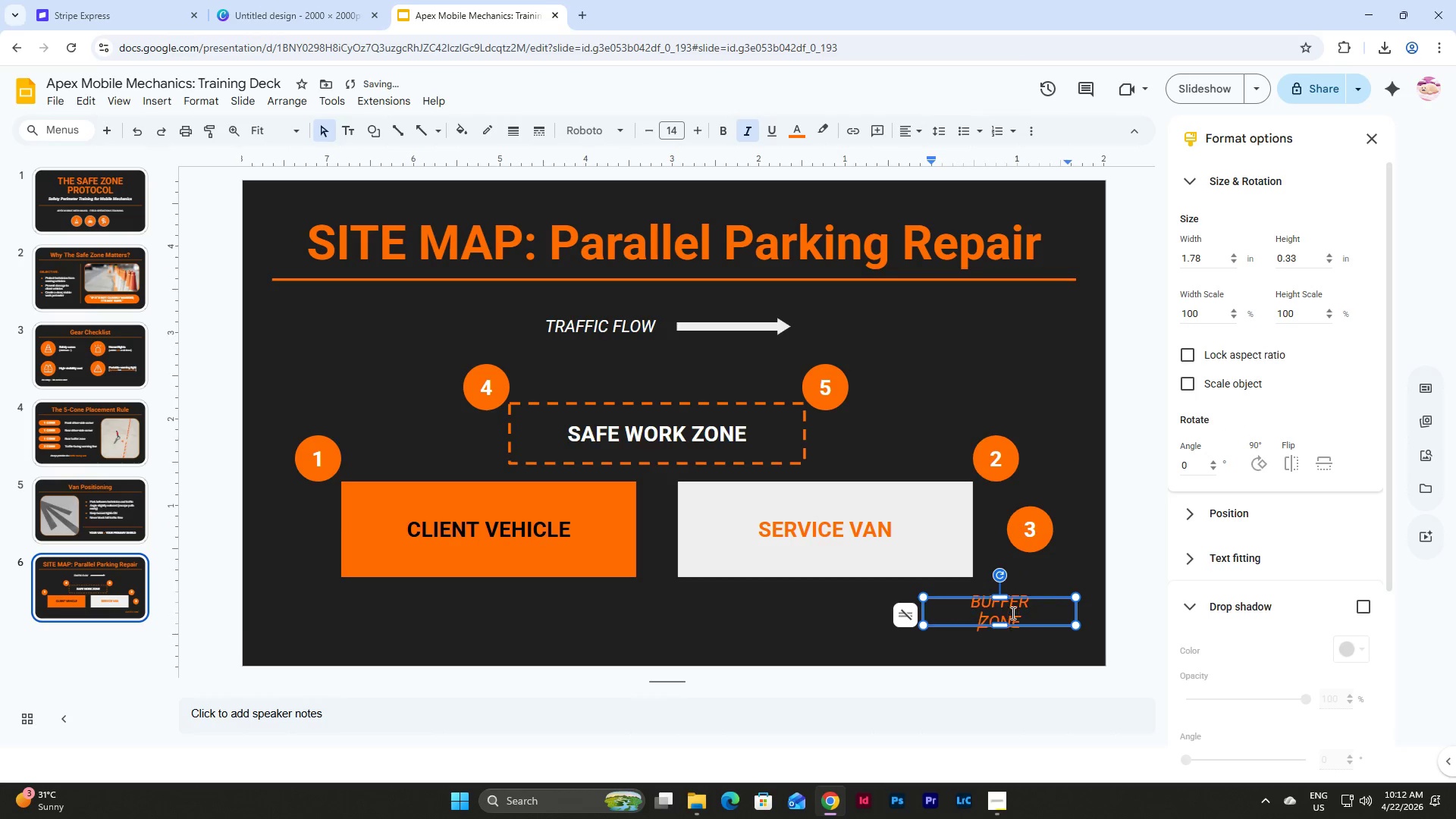 
key(Enter)
 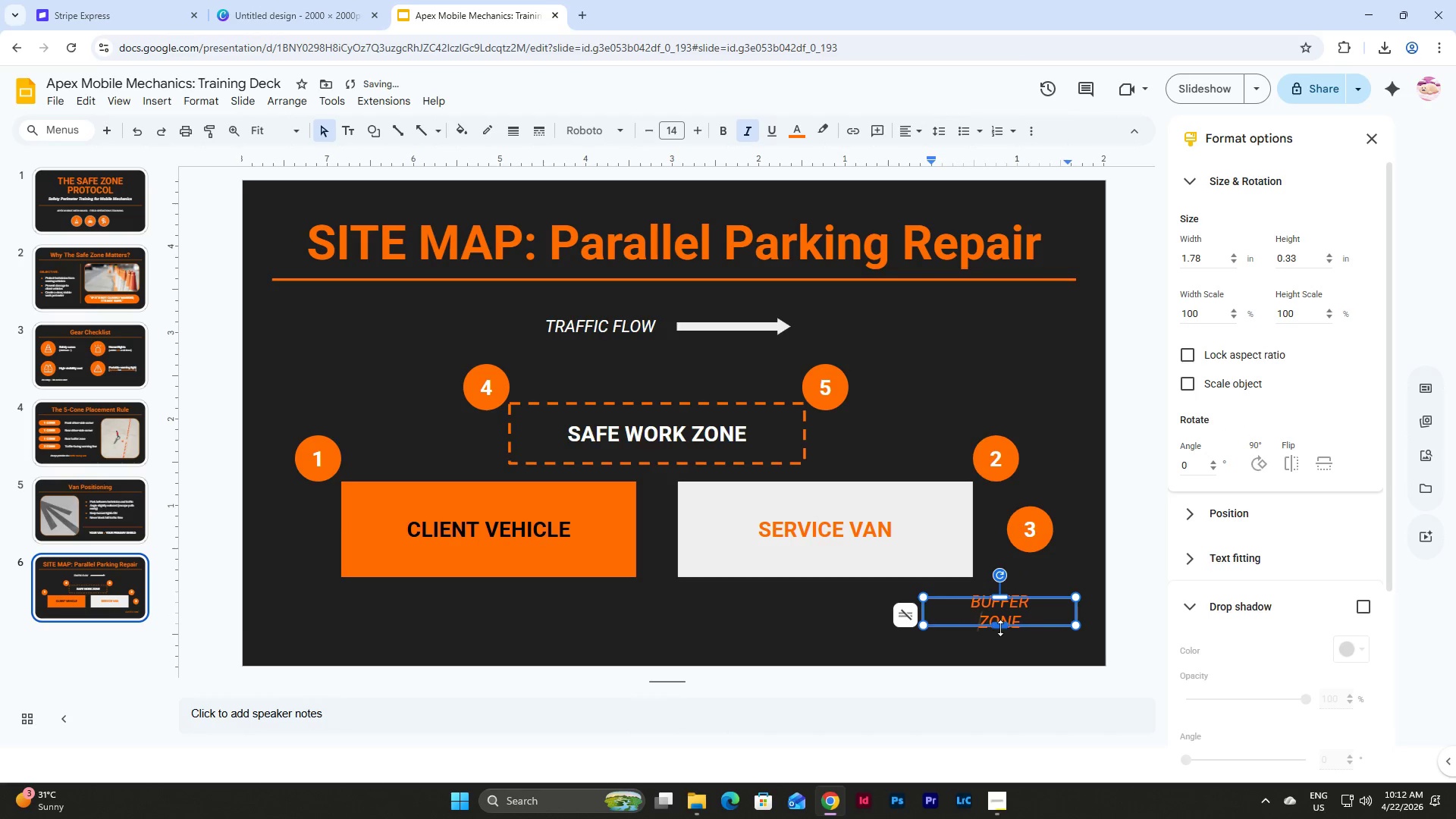 
left_click_drag(start_coordinate=[999, 627], to_coordinate=[999, 642])
 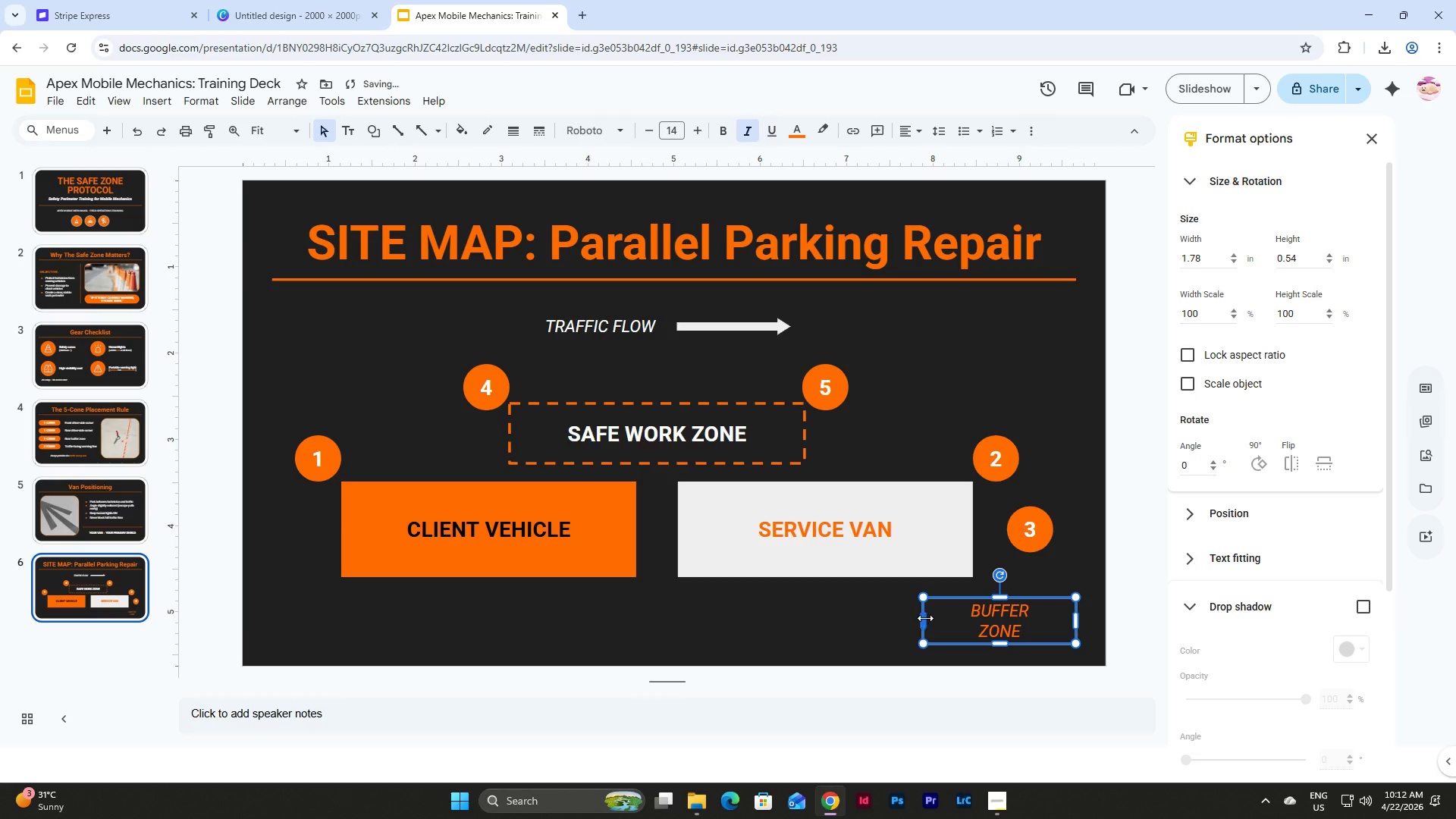 
left_click_drag(start_coordinate=[923, 618], to_coordinate=[956, 623])
 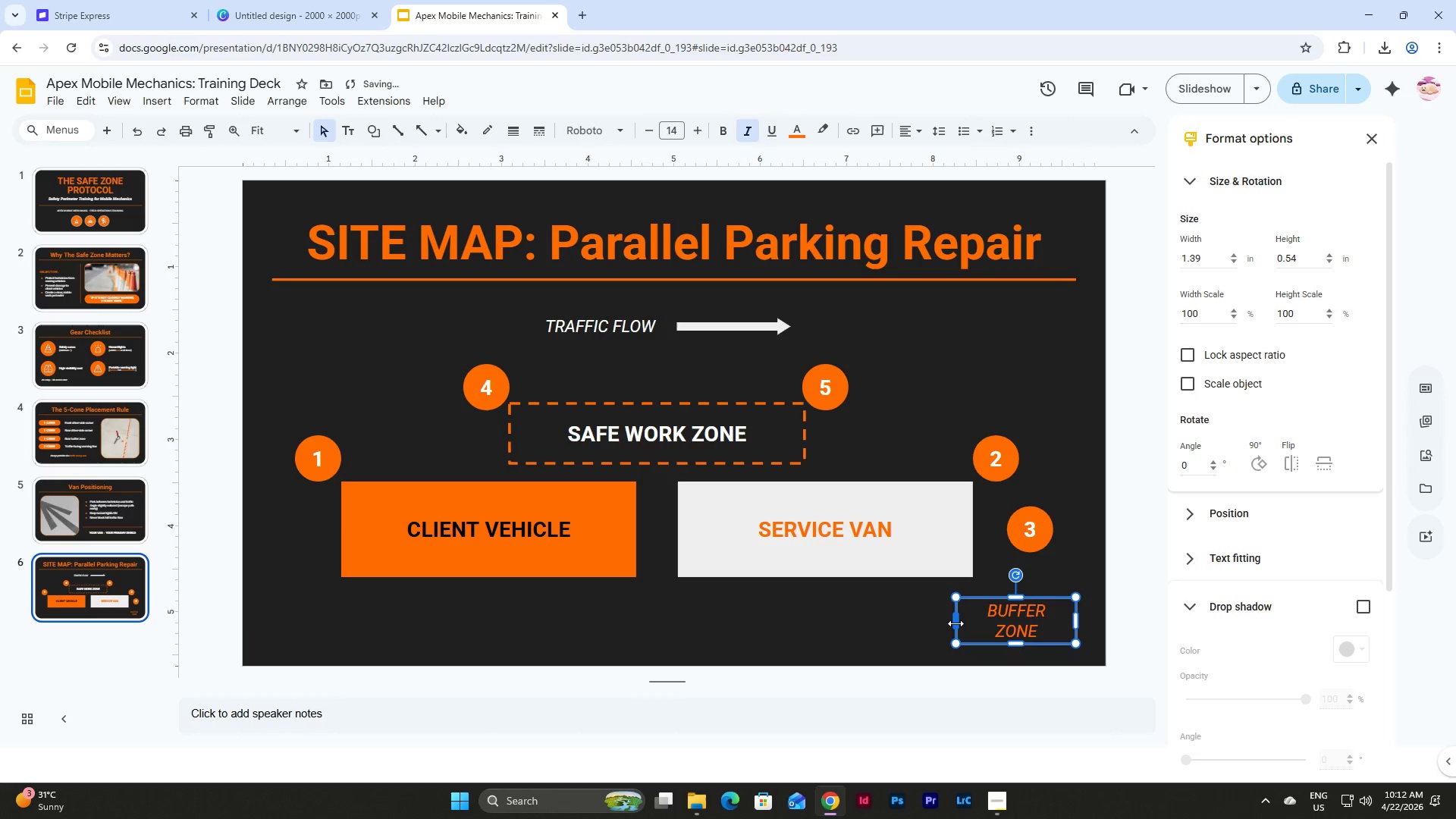 
left_click_drag(start_coordinate=[956, 623], to_coordinate=[978, 623])
 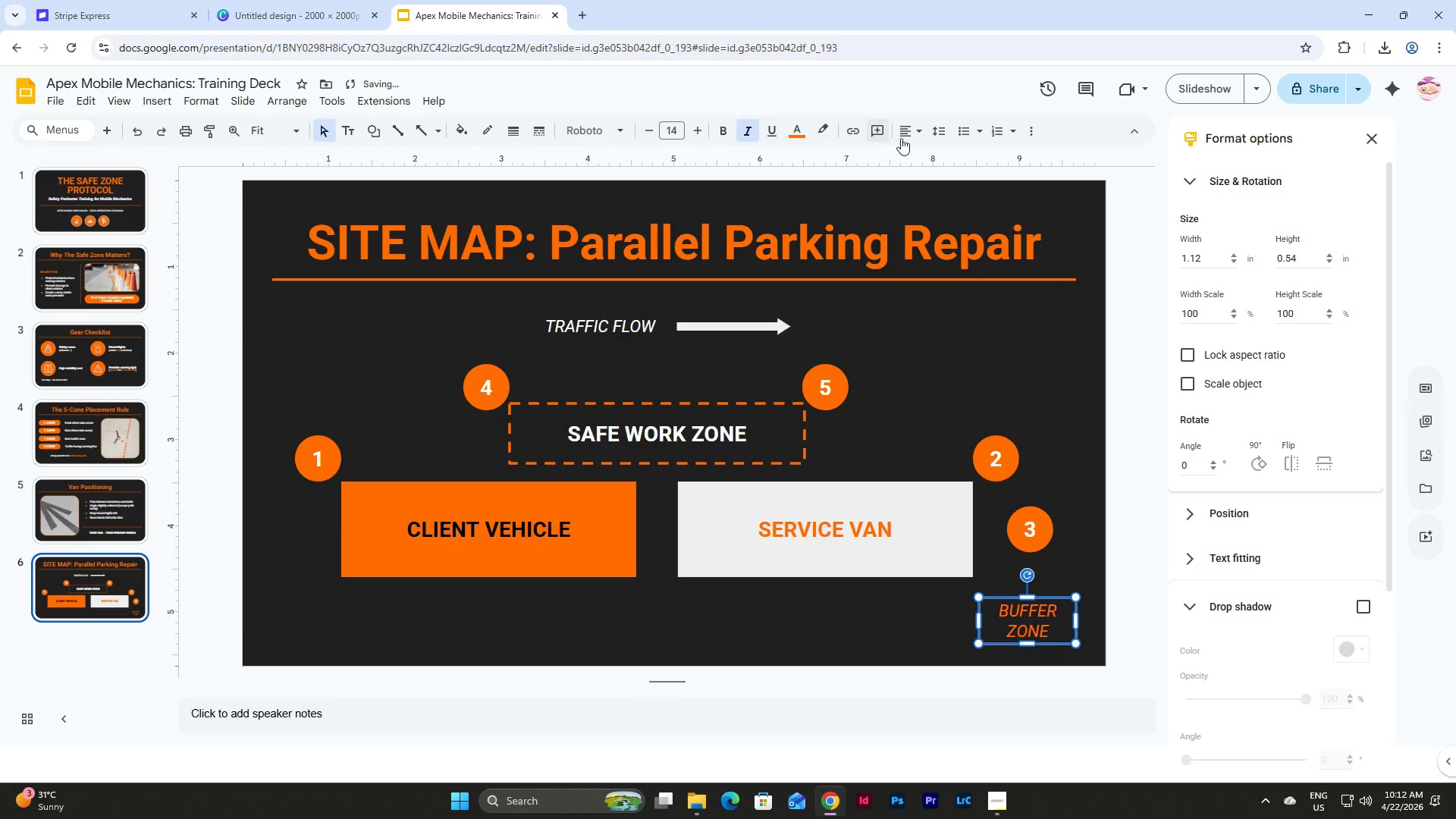 
left_click([944, 126])
 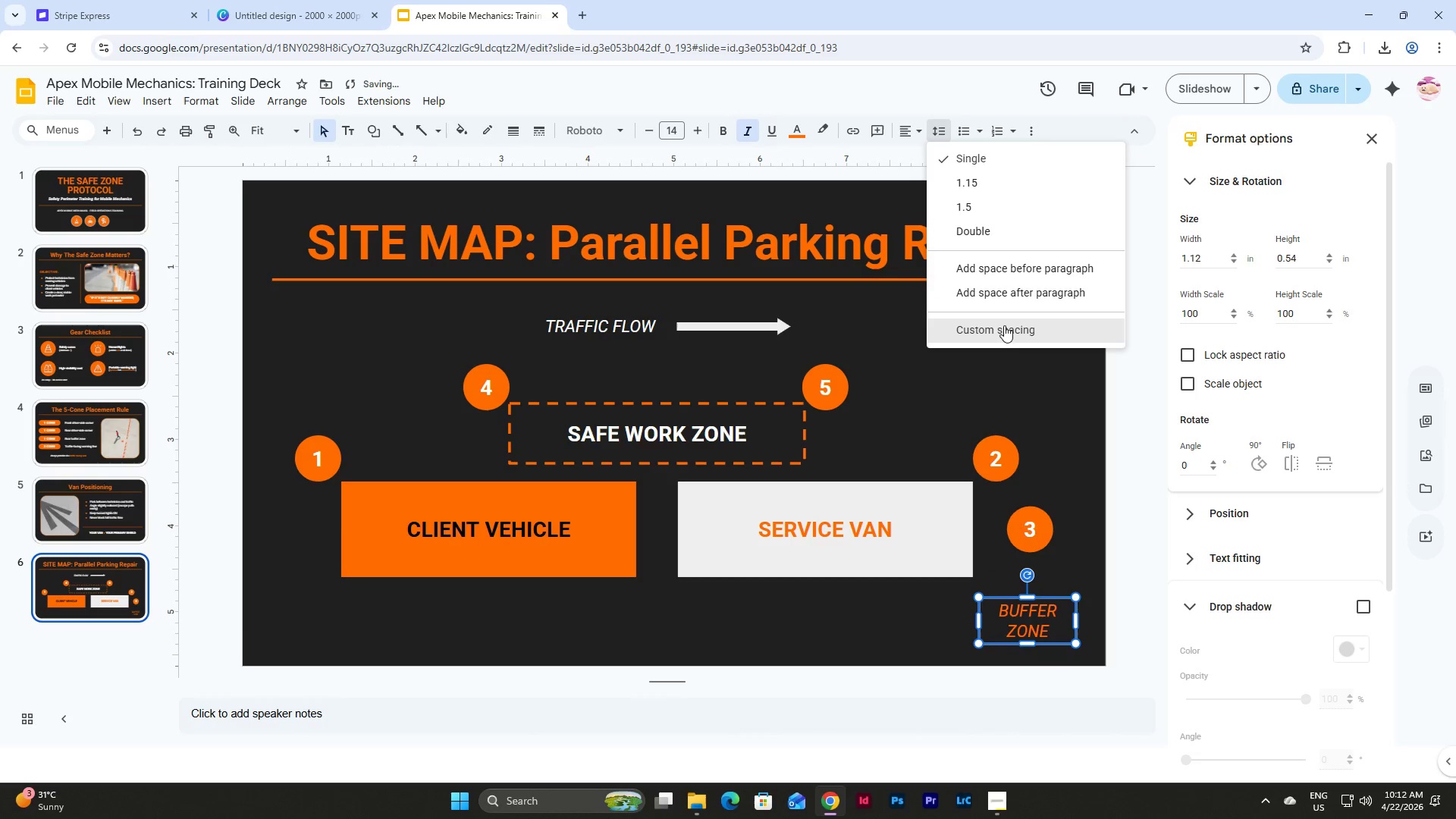 
left_click([1004, 328])
 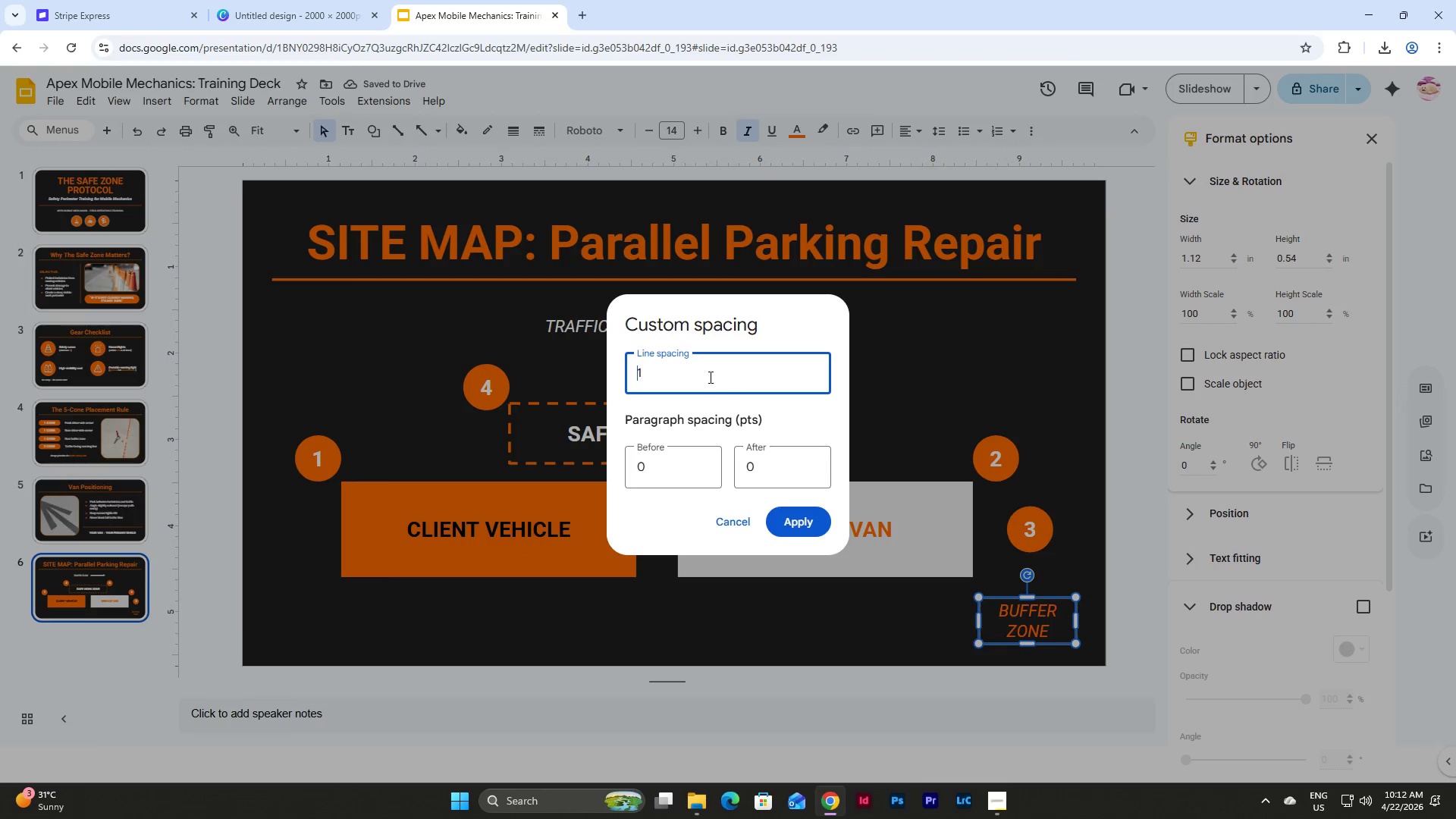 
left_click_drag(start_coordinate=[692, 377], to_coordinate=[593, 369])
 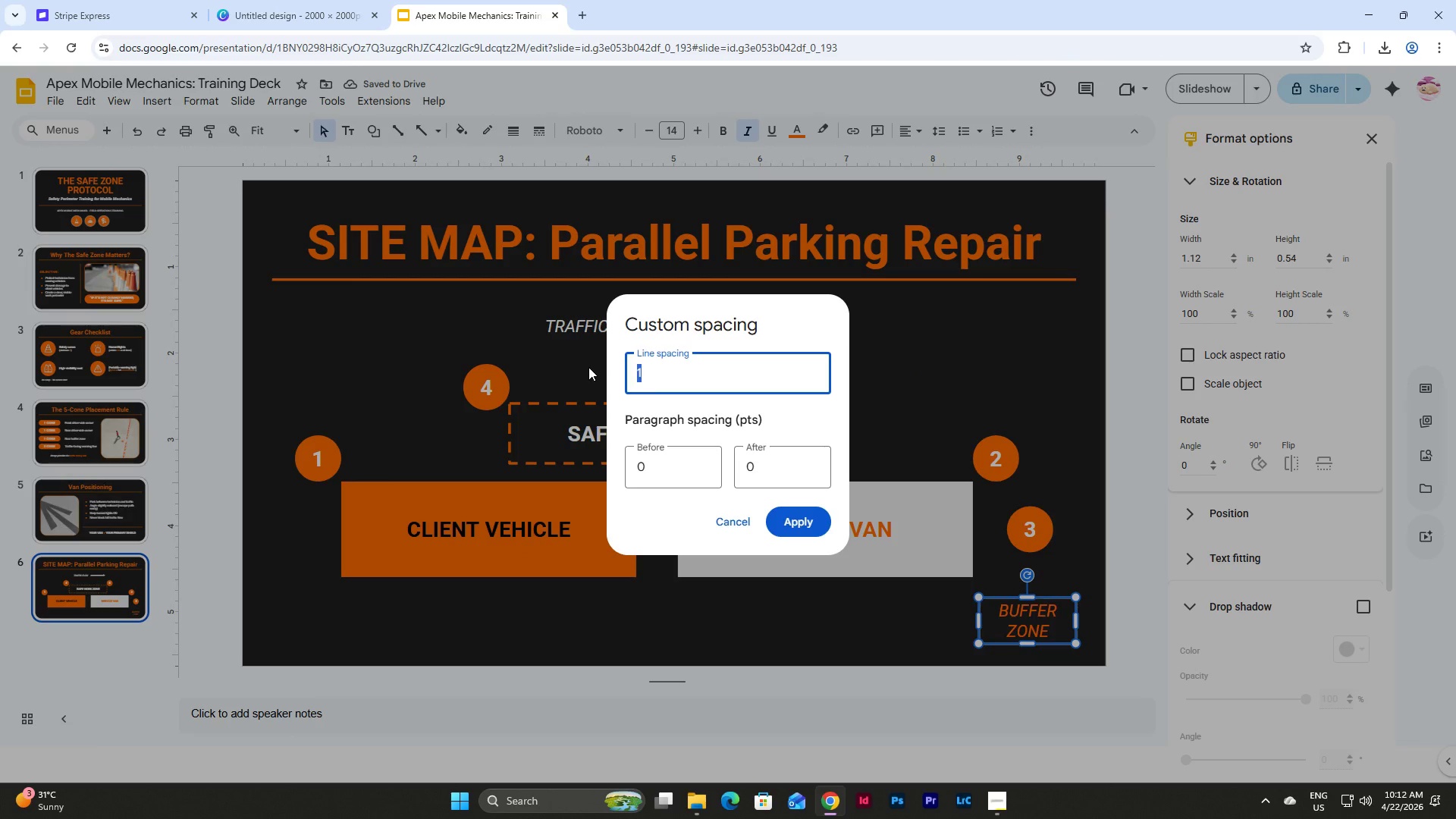 
key(Numpad0)
 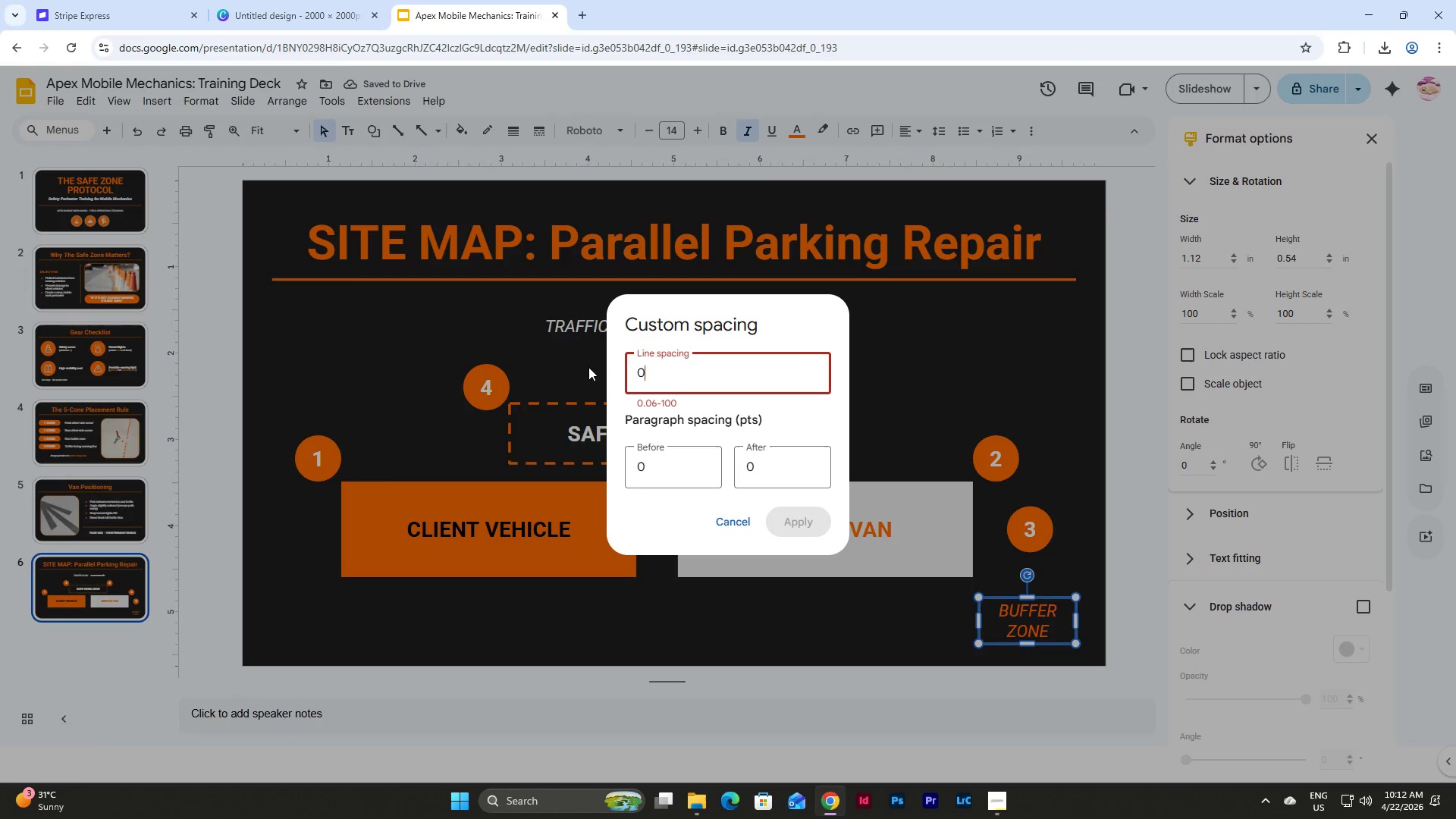 
key(NumpadDecimal)
 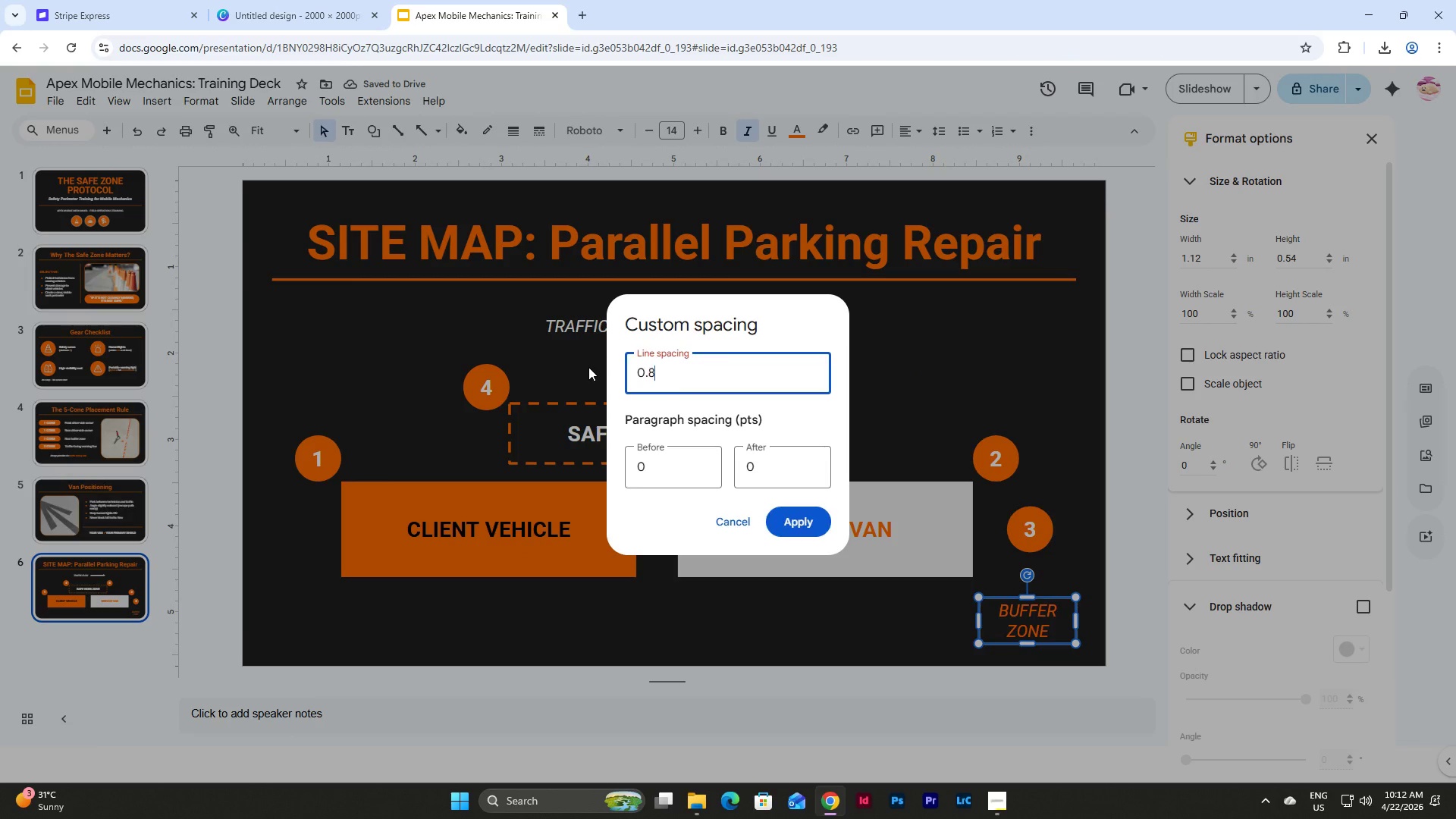 
key(Numpad8)
 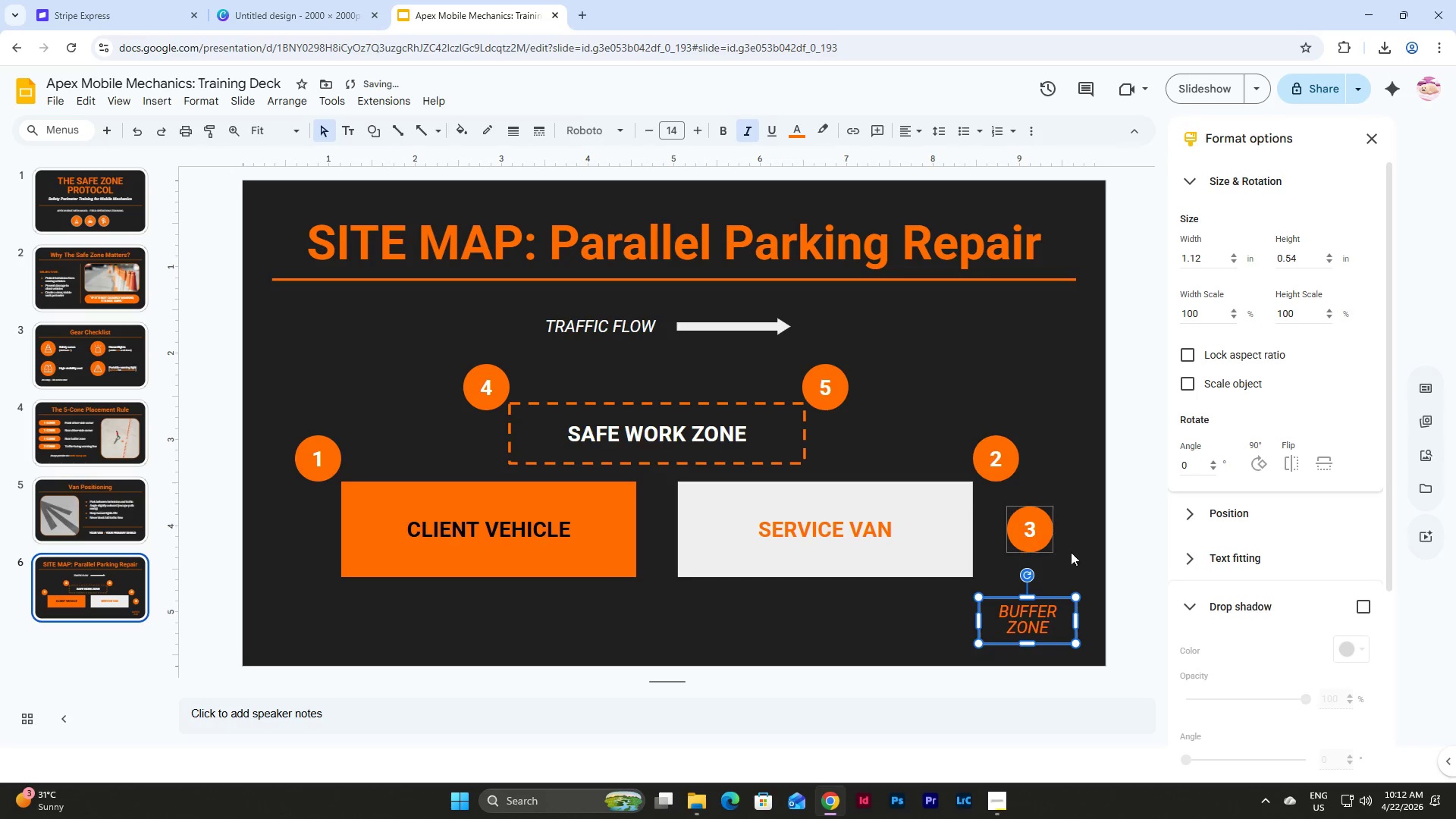 
left_click_drag(start_coordinate=[1048, 601], to_coordinate=[1051, 569])
 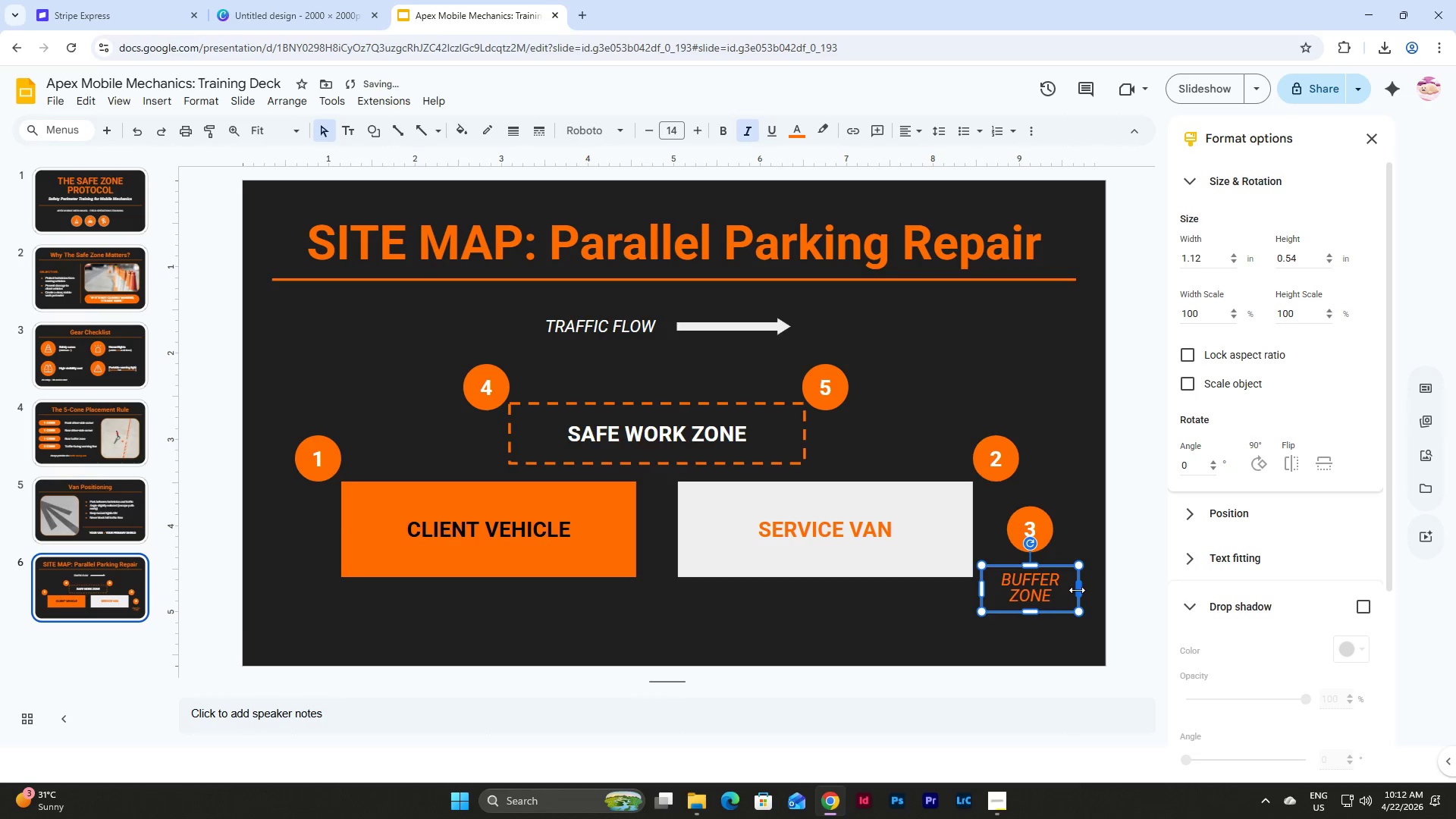 
left_click_drag(start_coordinate=[1078, 590], to_coordinate=[1073, 591])
 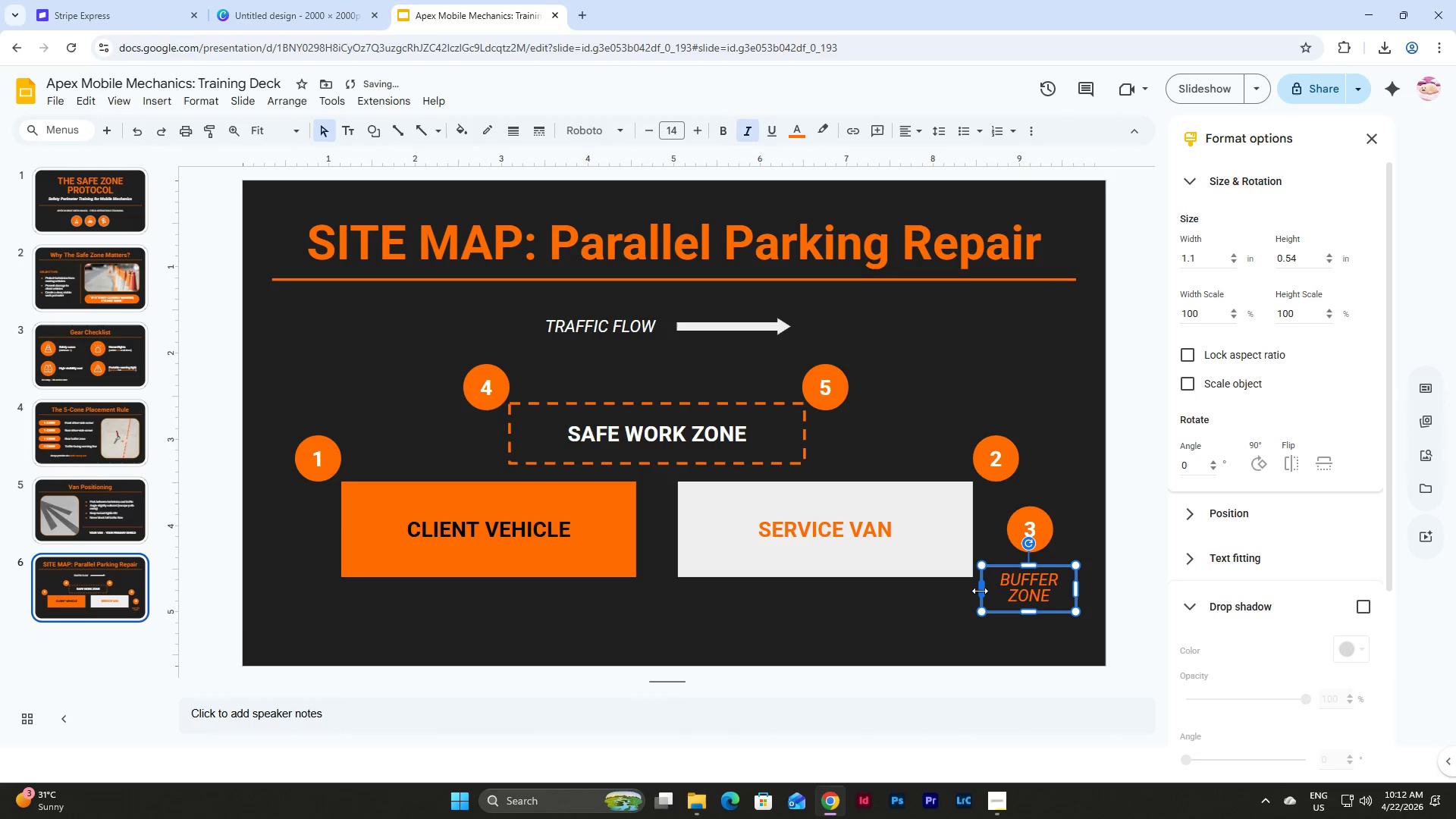 
left_click_drag(start_coordinate=[981, 591], to_coordinate=[997, 592])
 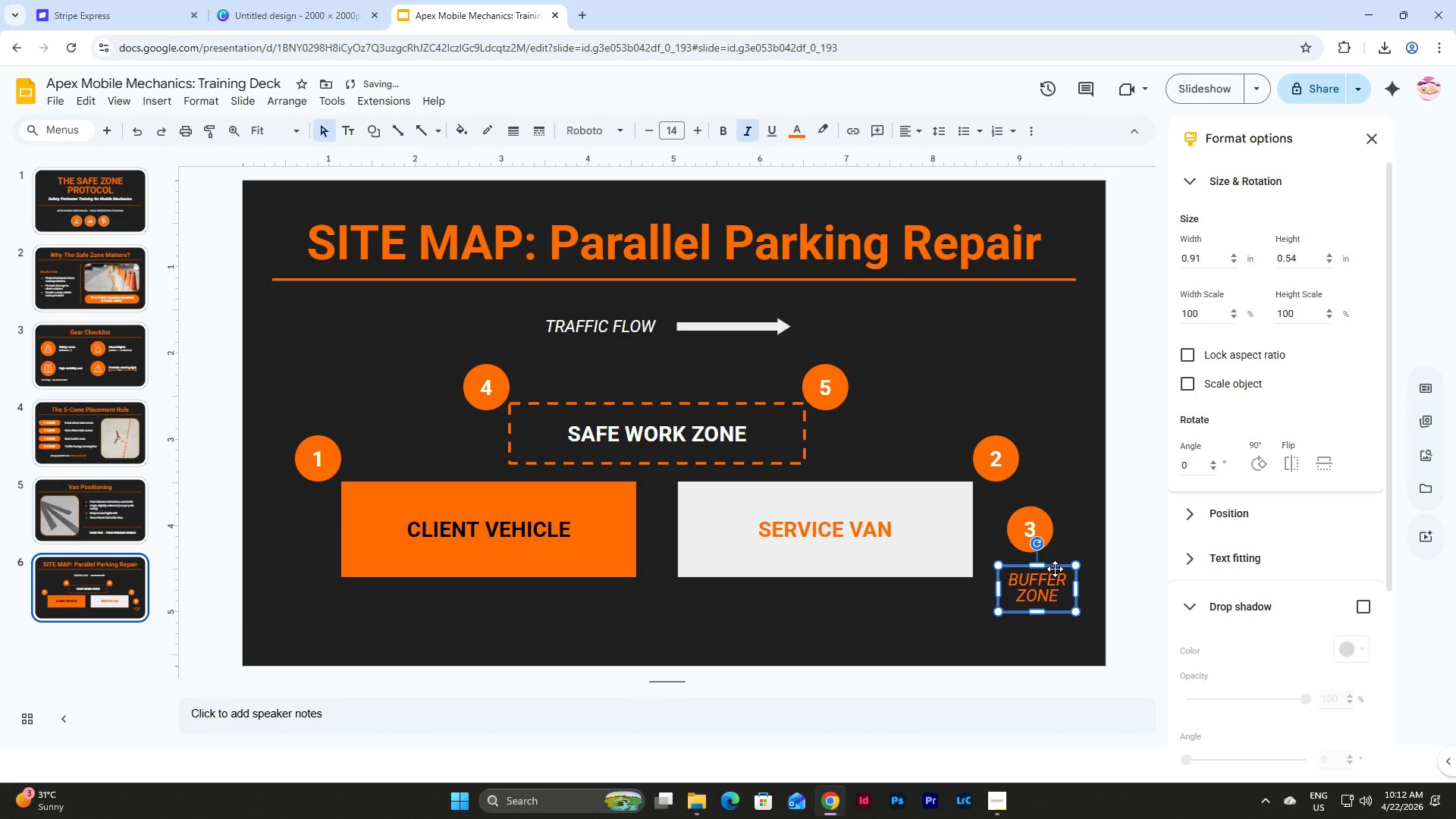 
left_click_drag(start_coordinate=[1055, 569], to_coordinate=[1045, 566])
 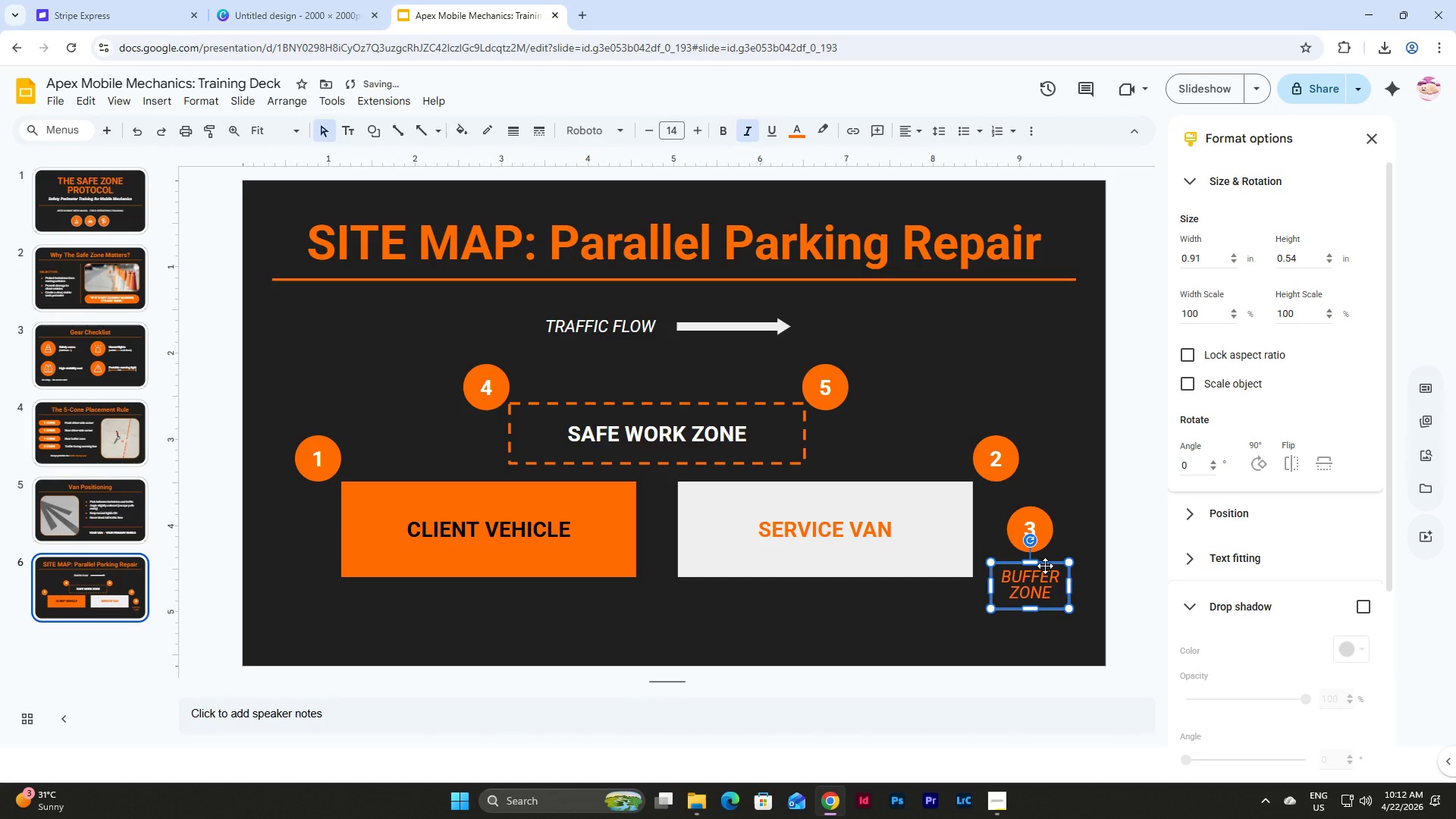 
left_click_drag(start_coordinate=[1045, 566], to_coordinate=[1044, 570])
 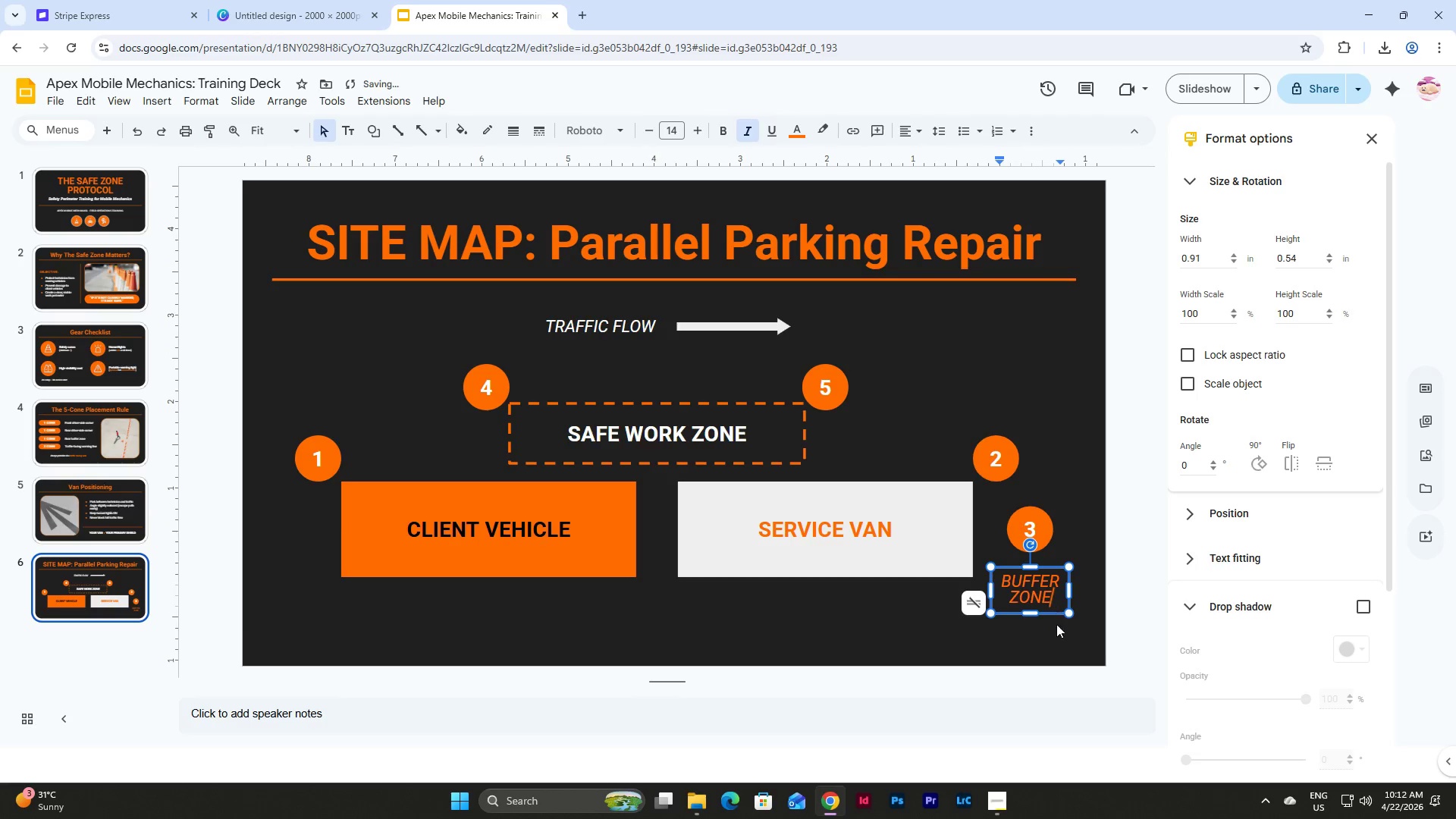 
double_click([1058, 630])
 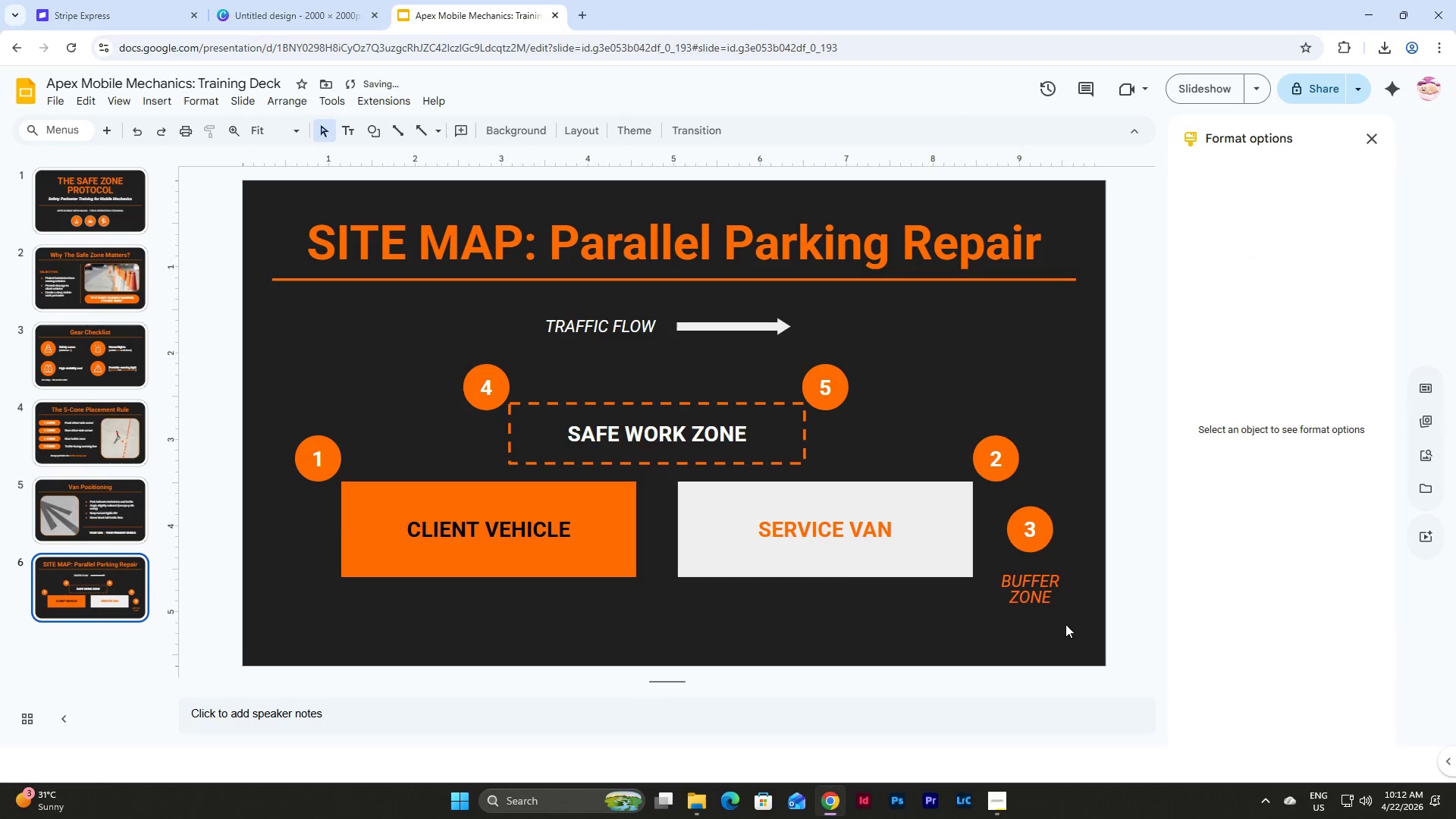 
left_click_drag(start_coordinate=[1065, 624], to_coordinate=[281, 305])
 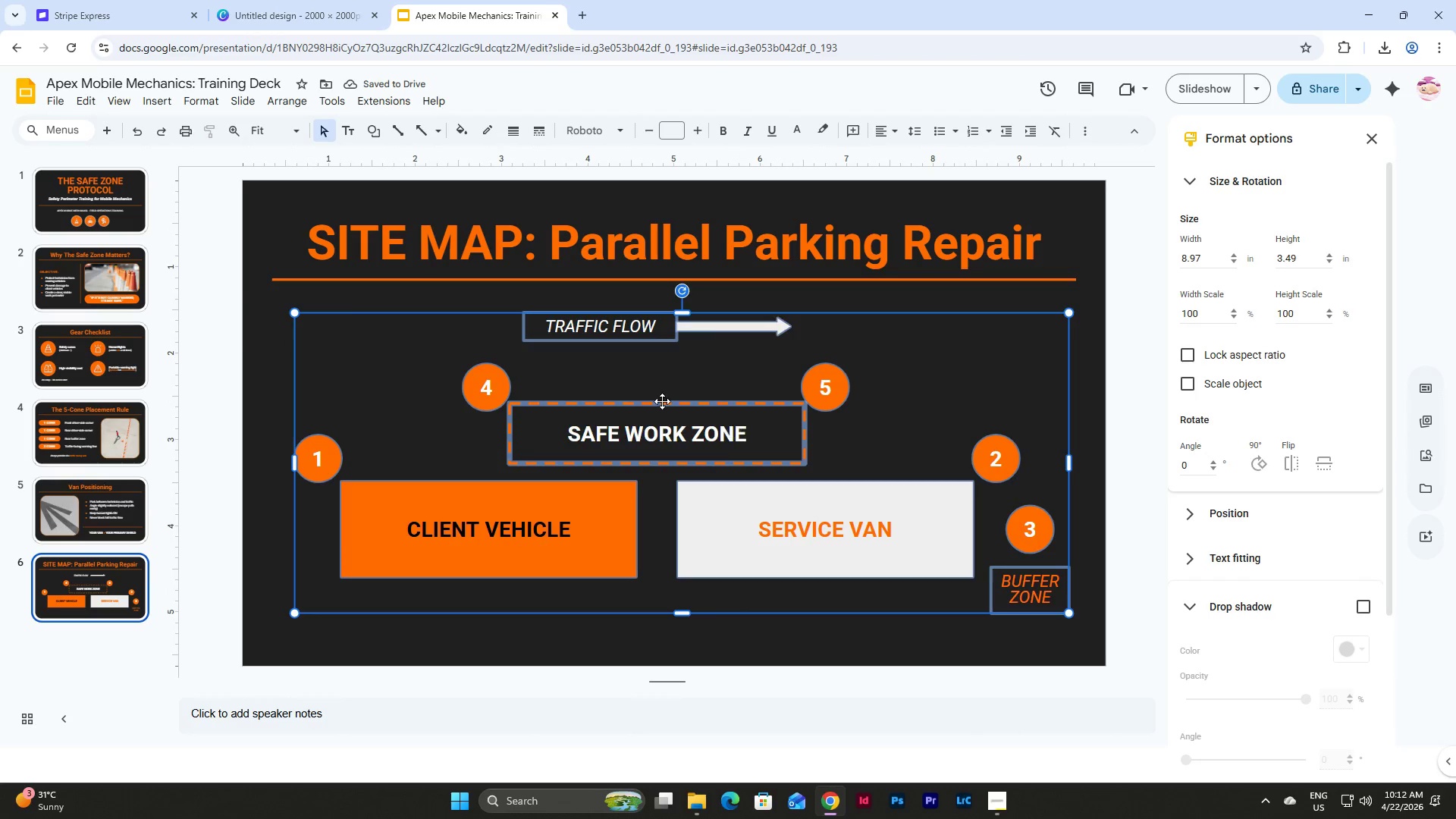 
left_click_drag(start_coordinate=[664, 403], to_coordinate=[657, 405])
 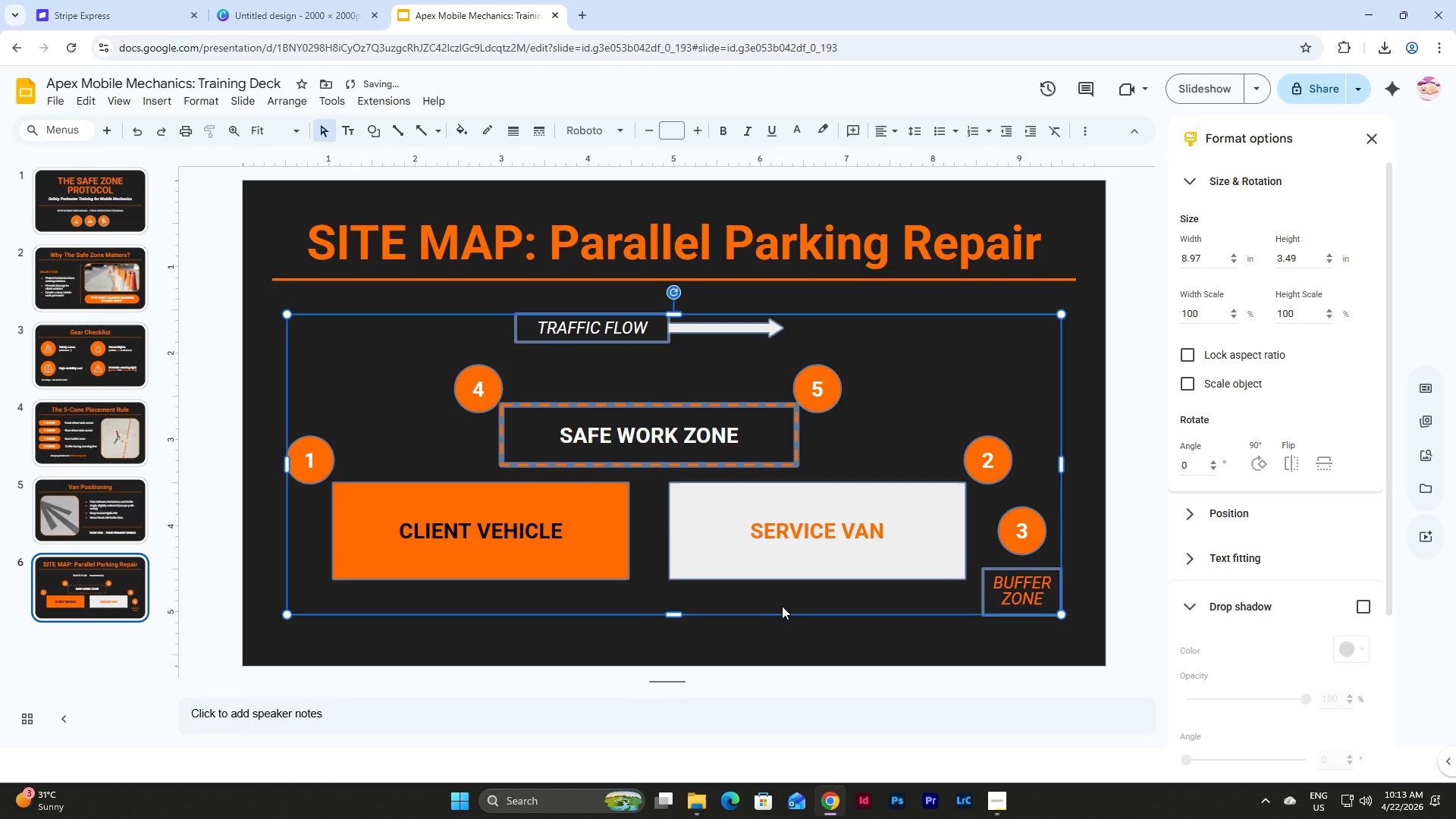 
left_click([794, 625])
 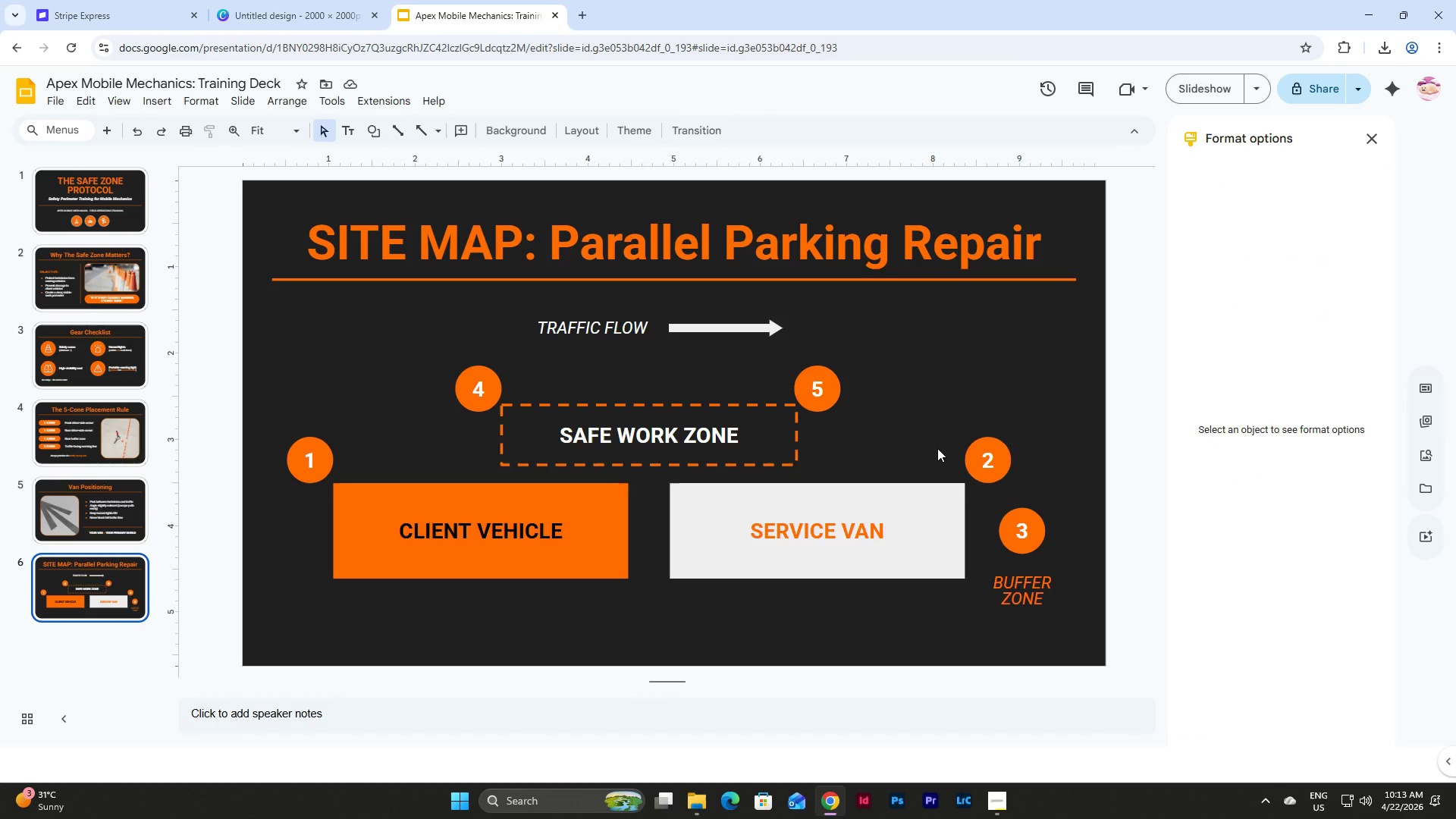 
wait(12.53)
 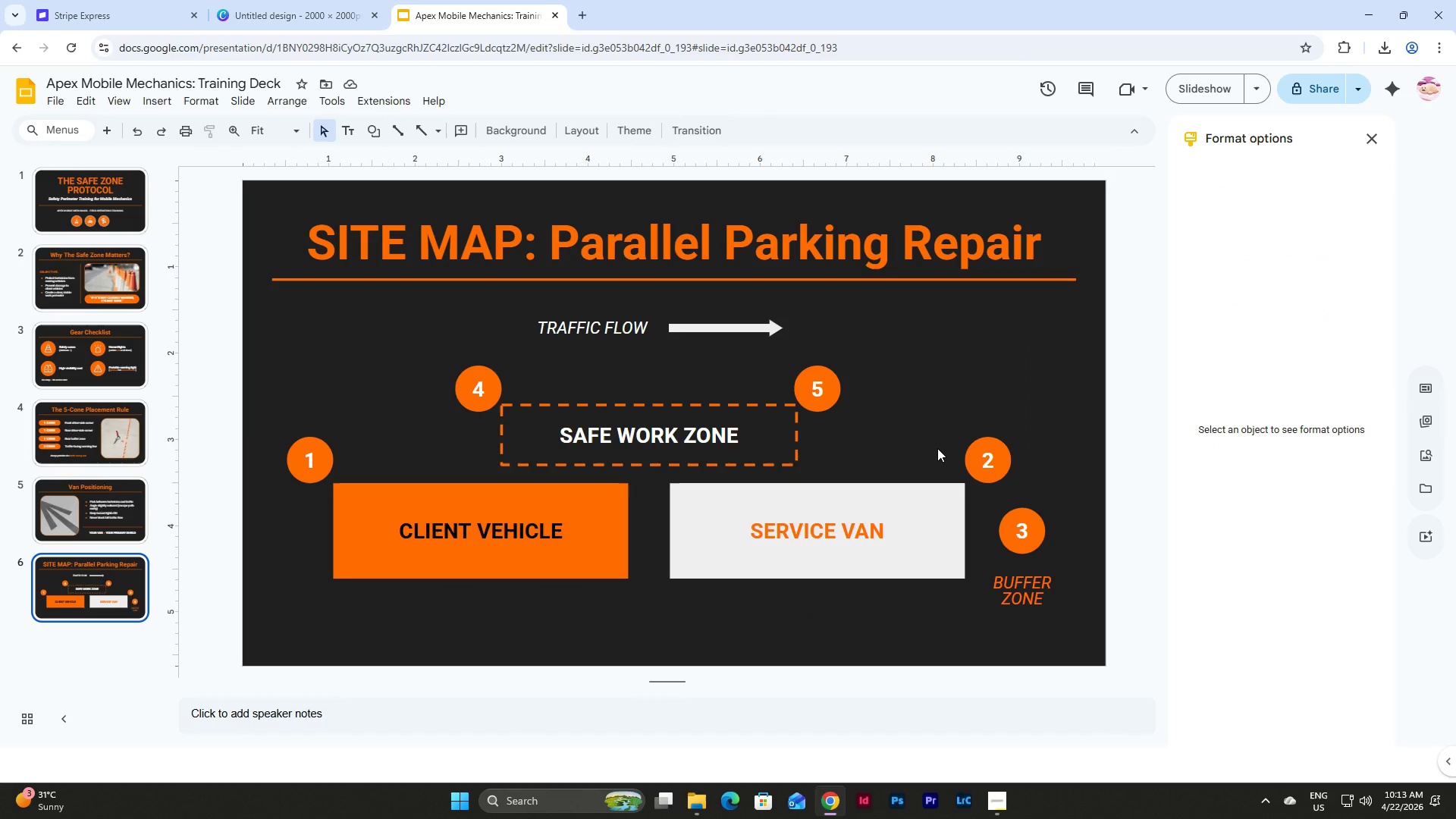 
left_click([715, 329])
 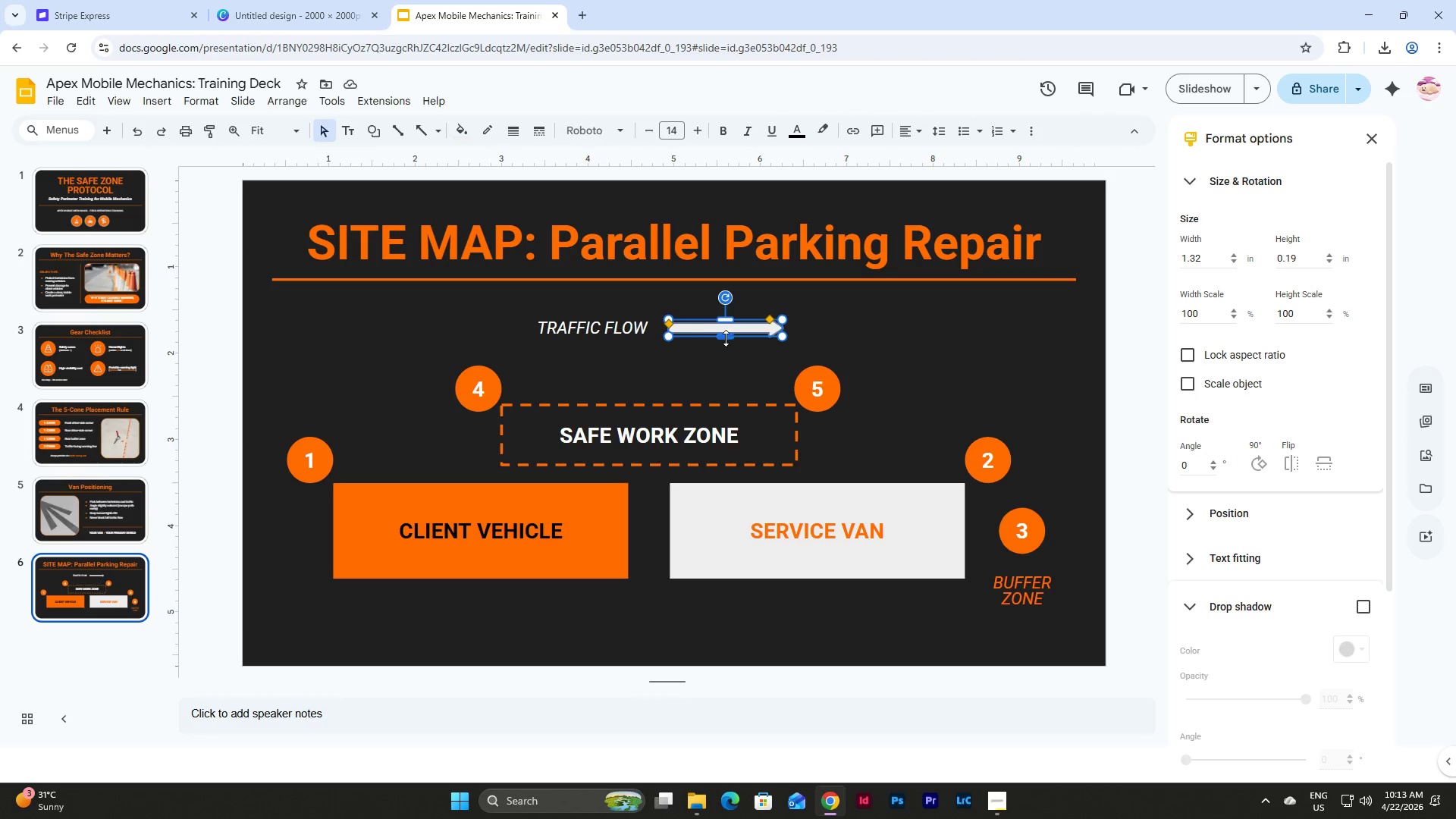 
left_click_drag(start_coordinate=[726, 336], to_coordinate=[726, 331])
 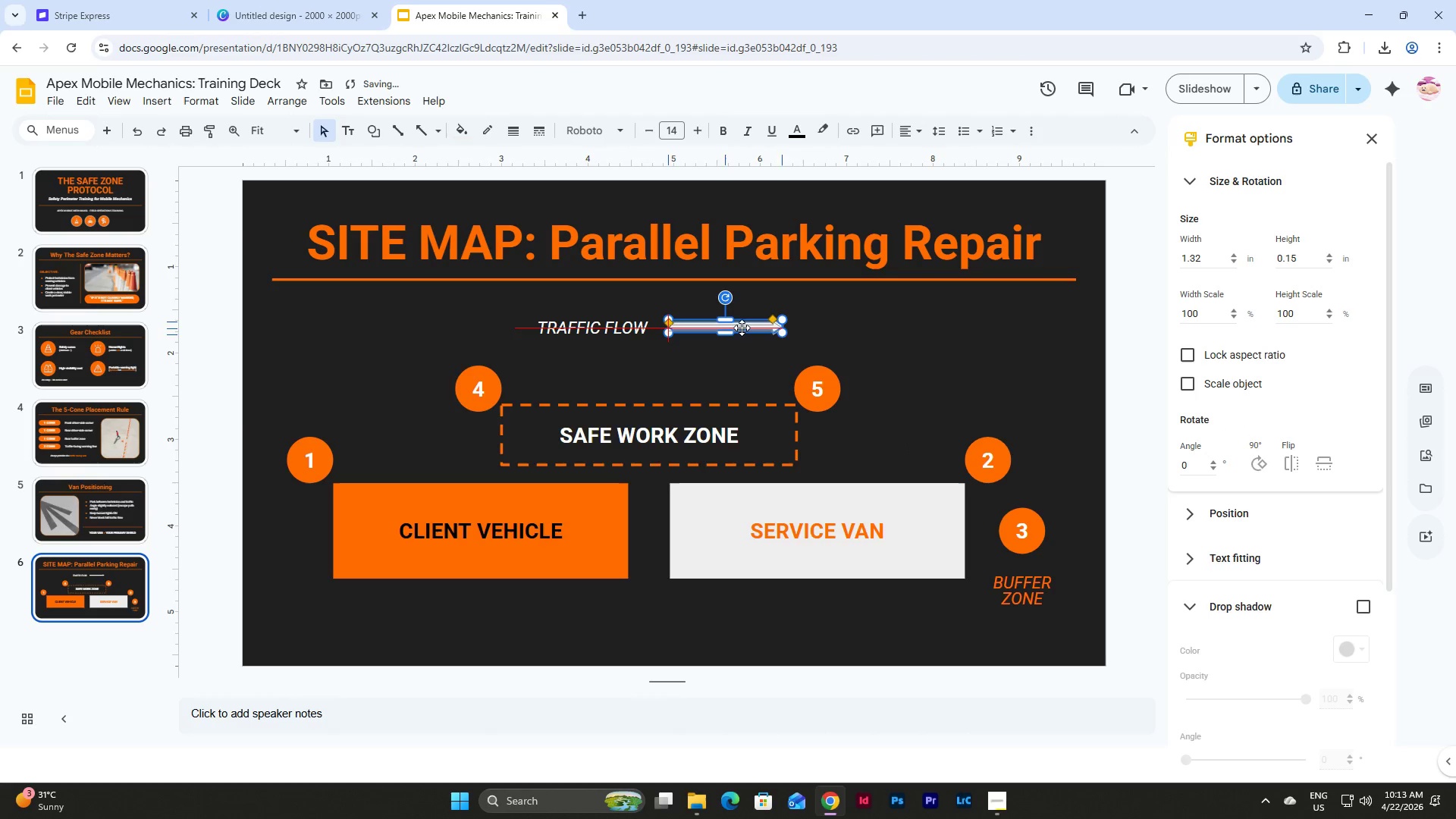 
left_click([852, 327])
 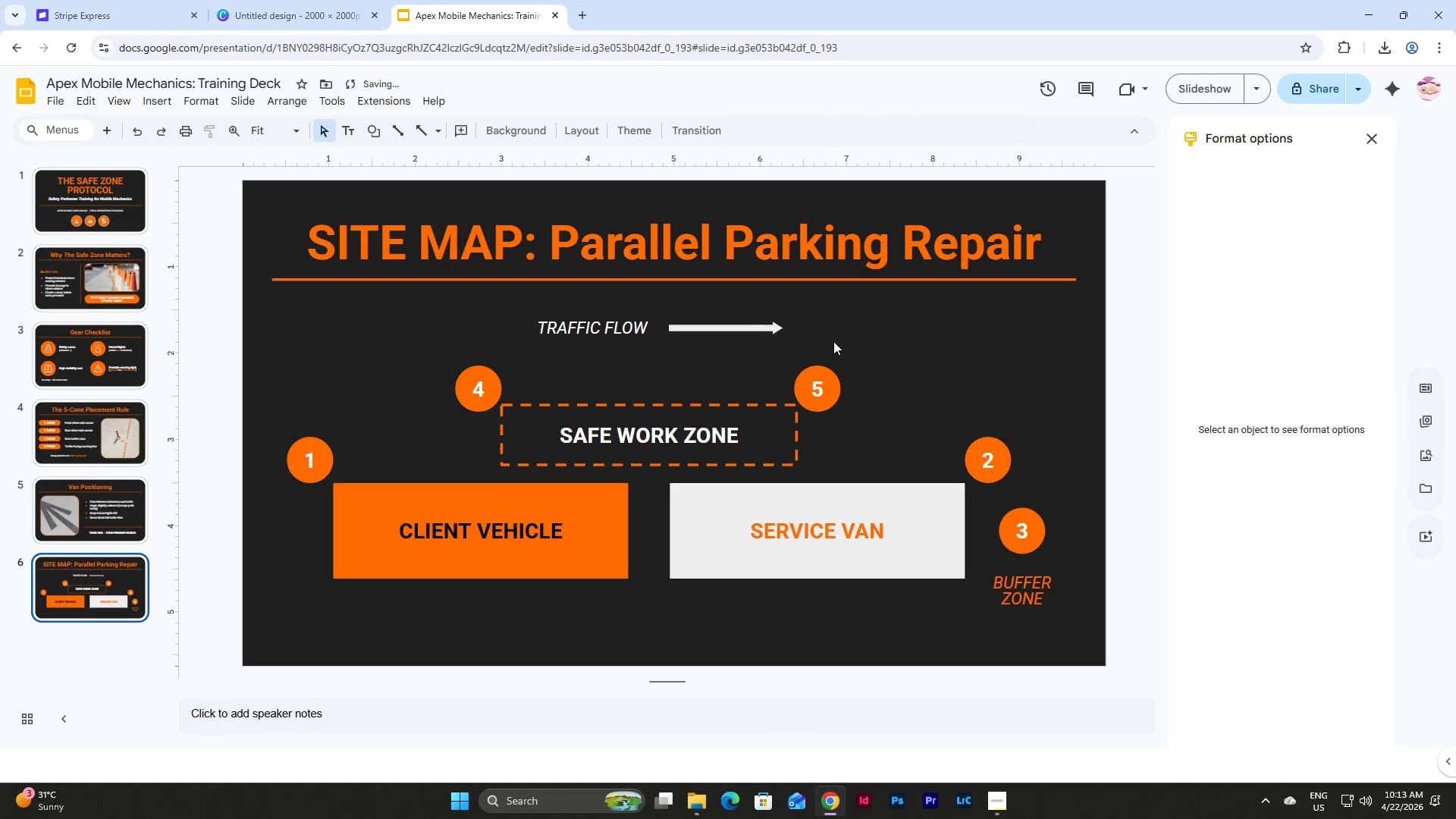 
left_click_drag(start_coordinate=[833, 341], to_coordinate=[485, 293])
 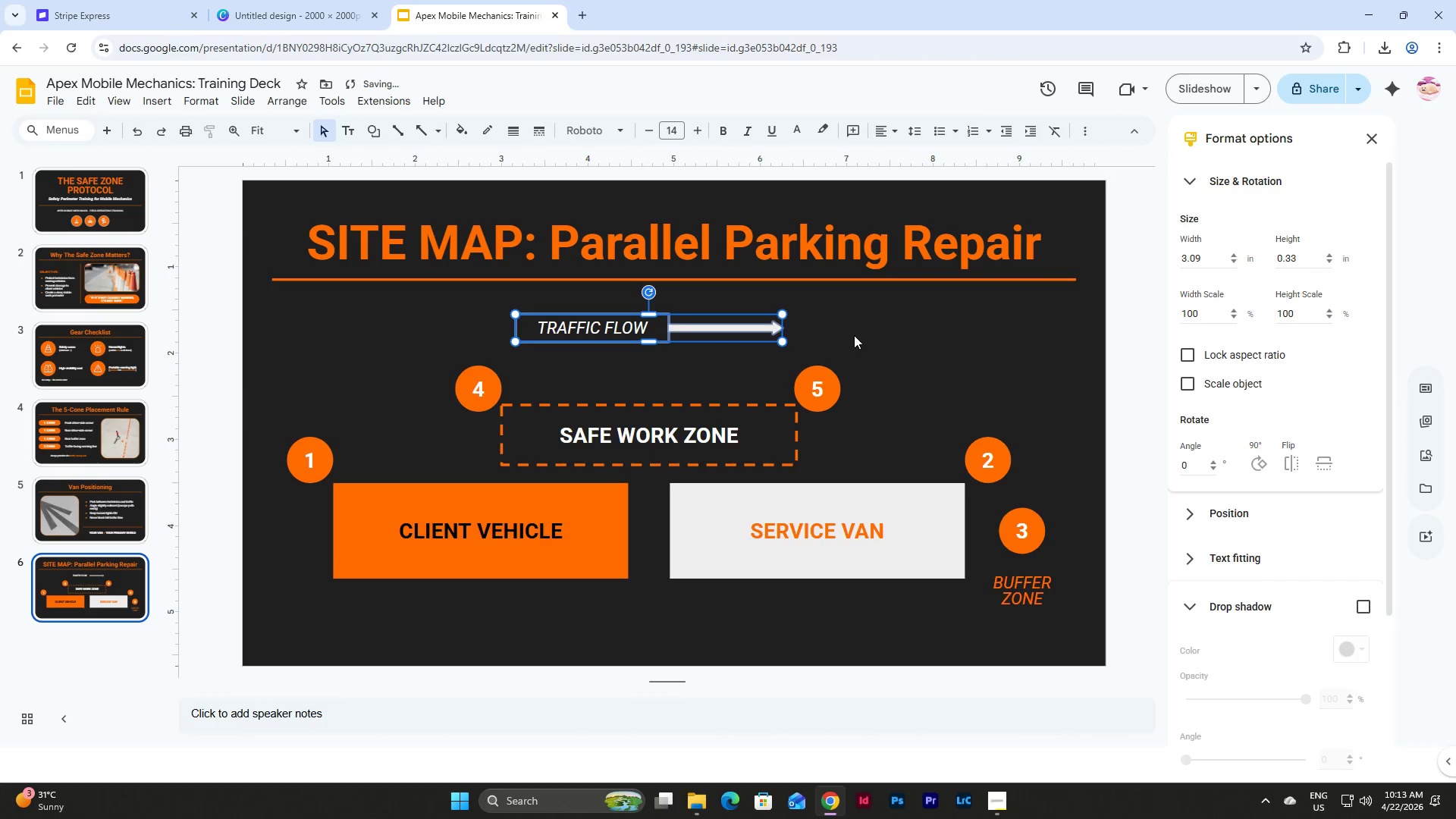 
left_click([858, 335])
 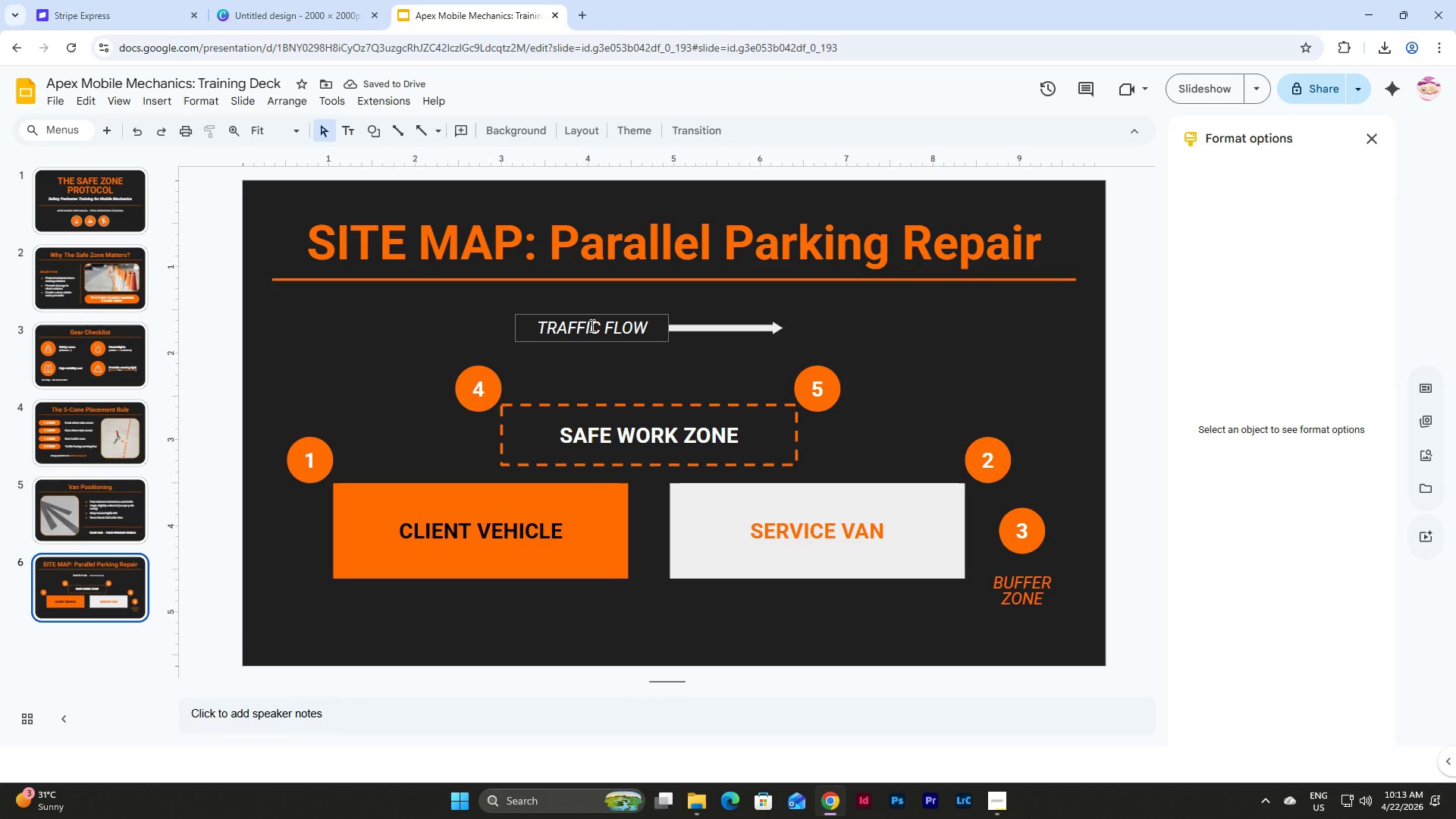 
left_click([587, 316])
 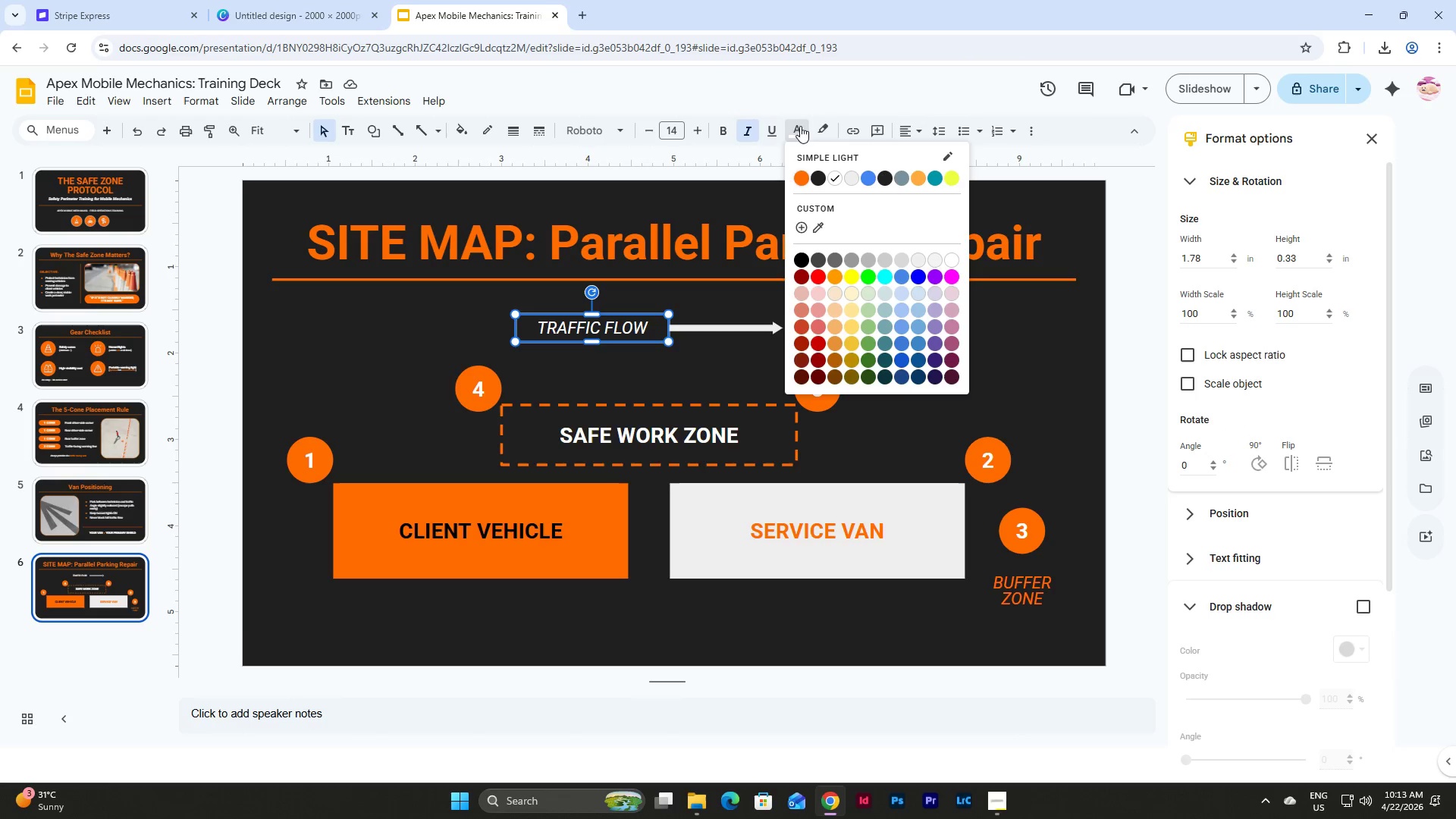 
left_click([803, 179])
 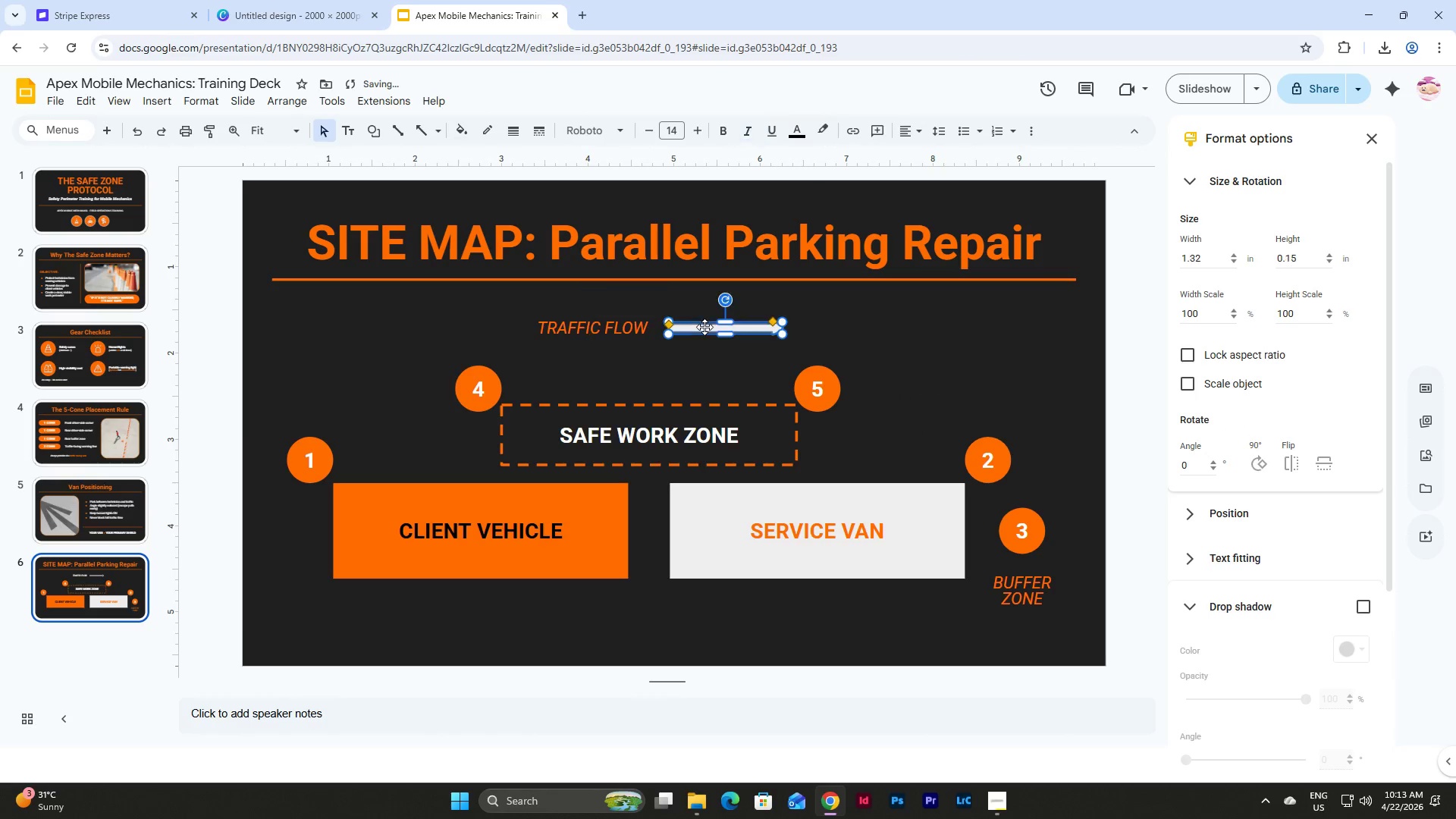 
double_click([870, 326])
 